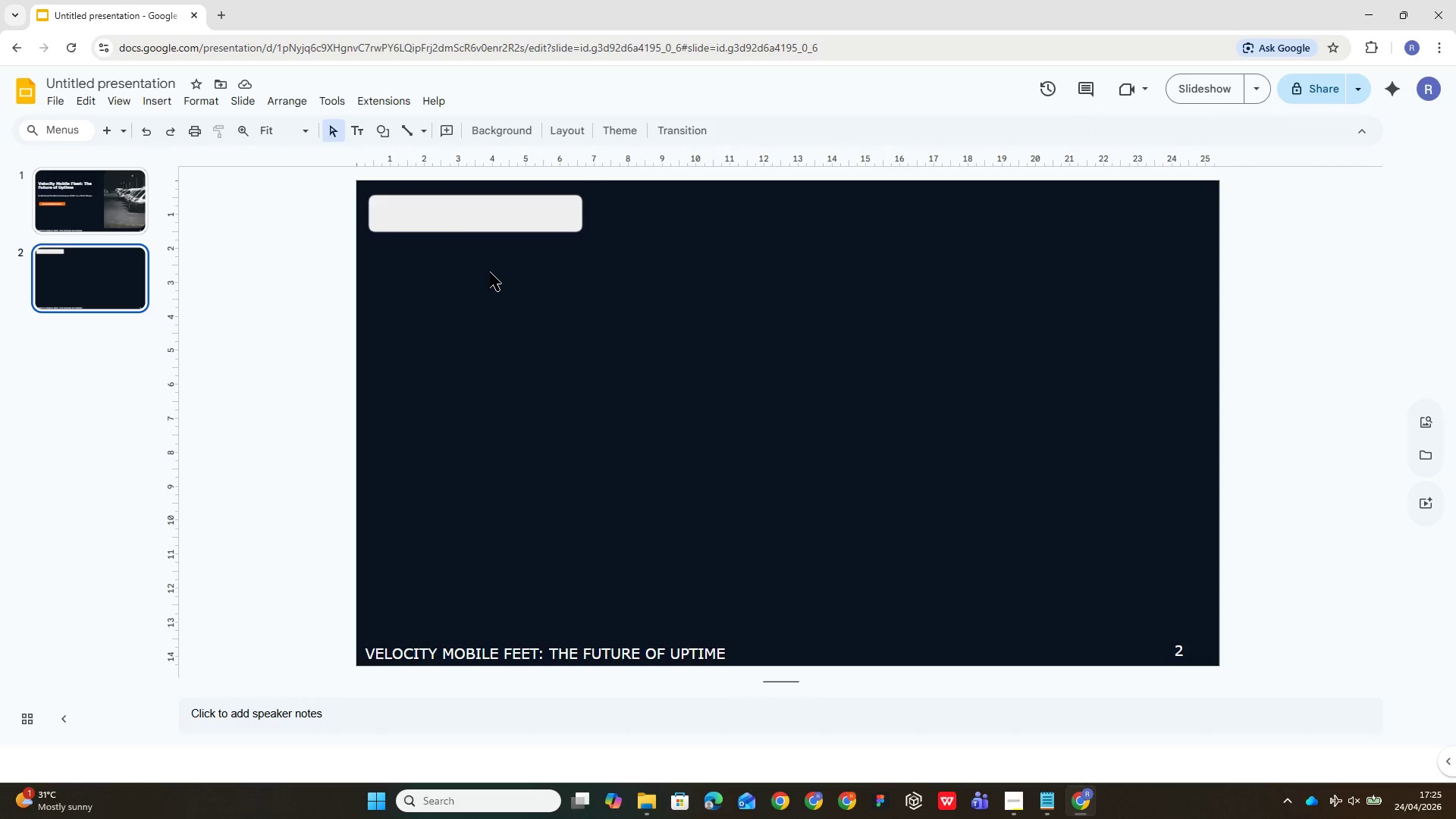 
double_click([472, 214])
 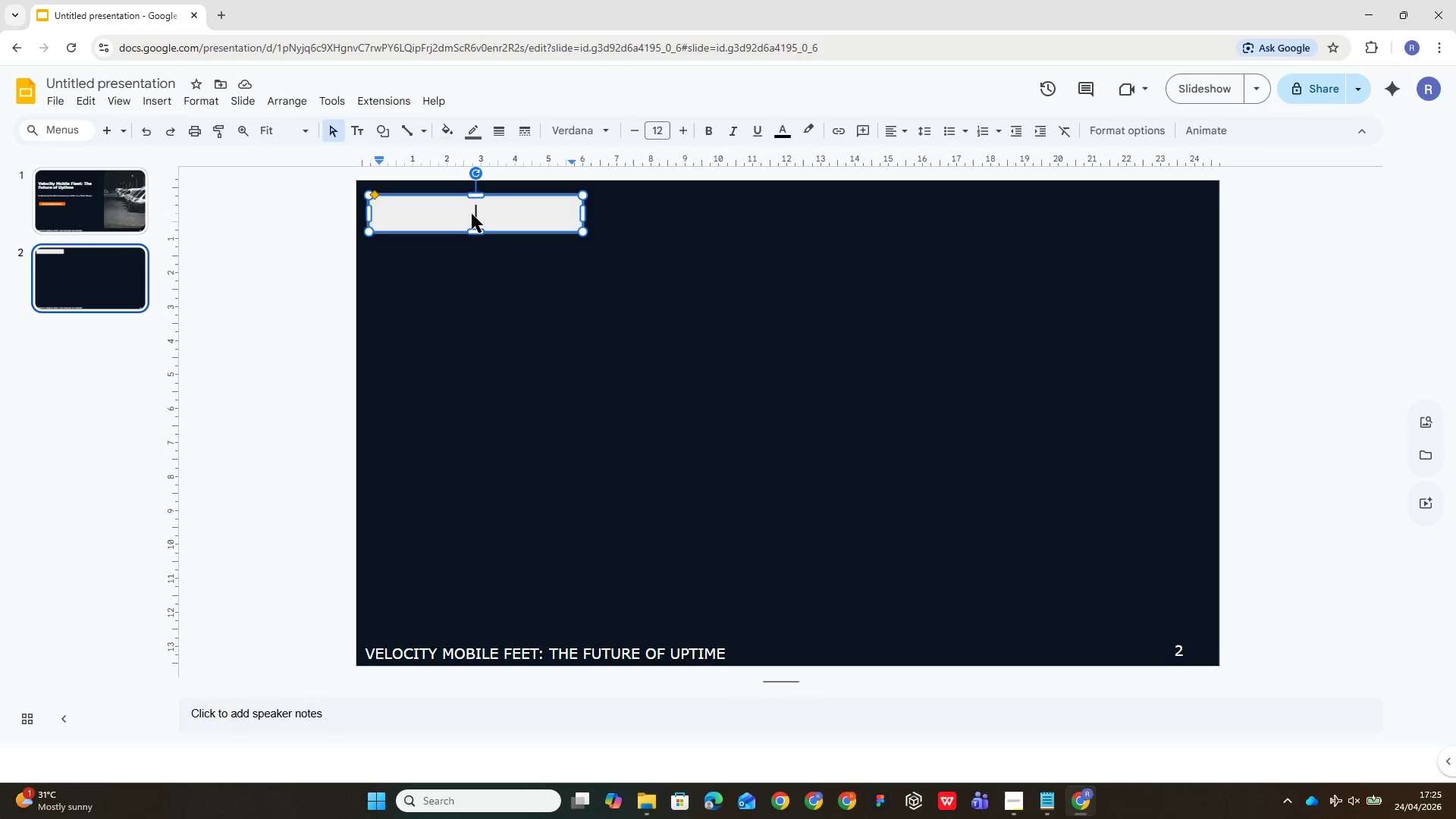 
type(PROBLEM)
 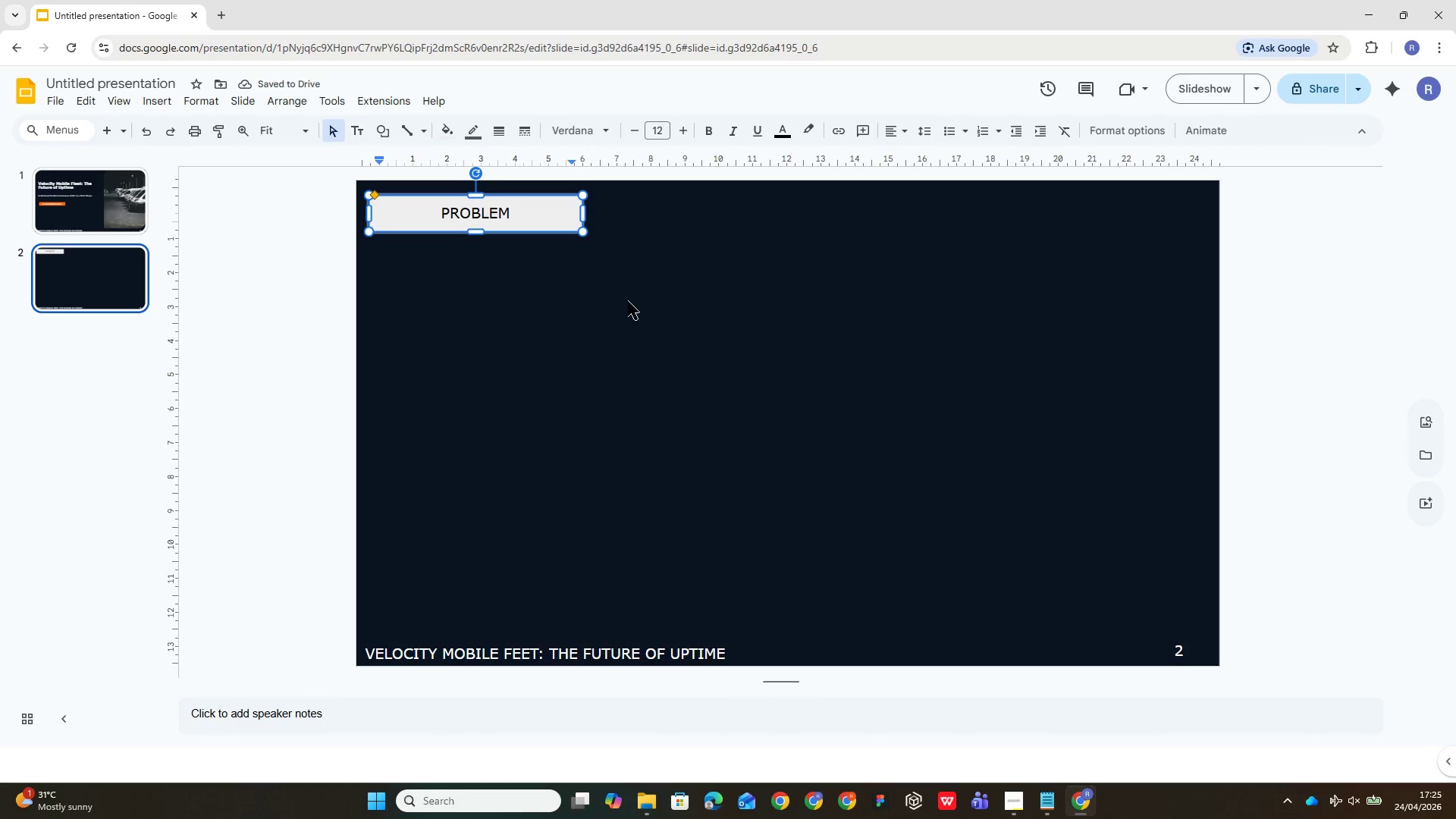 
key(Control+A)
 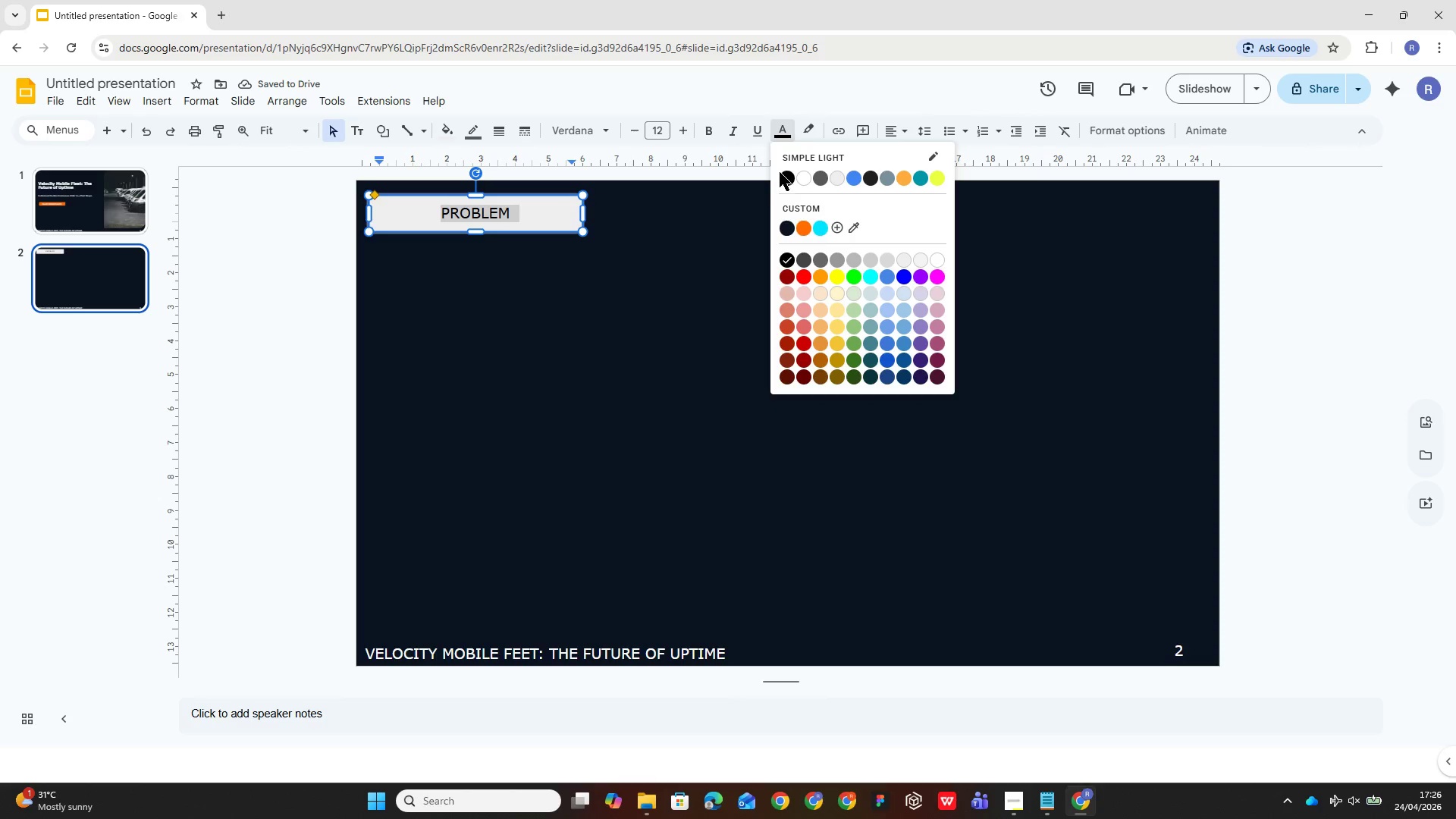 
left_click([802, 180])
 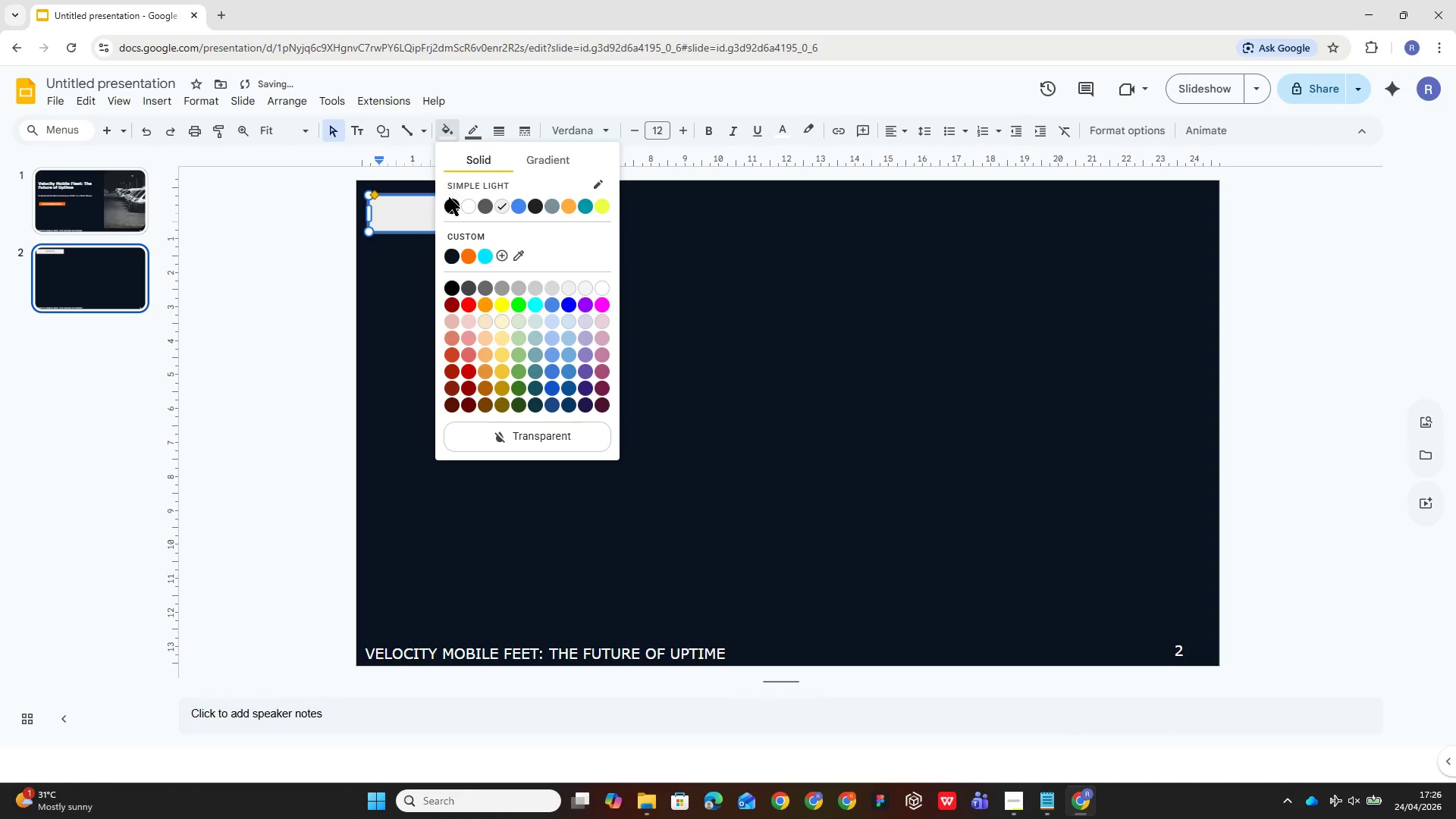 
left_click([464, 259])
 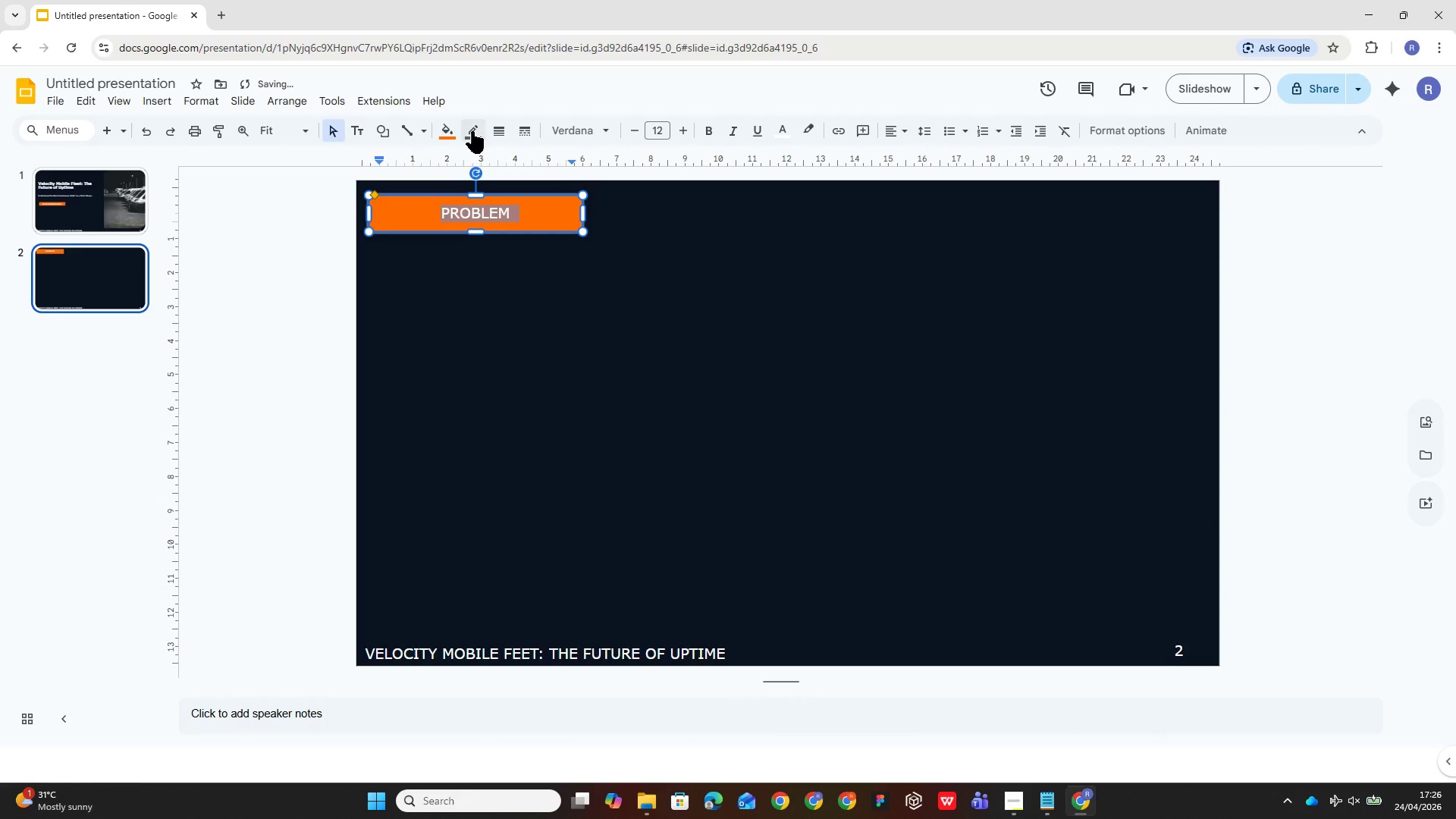 
left_click([470, 127])
 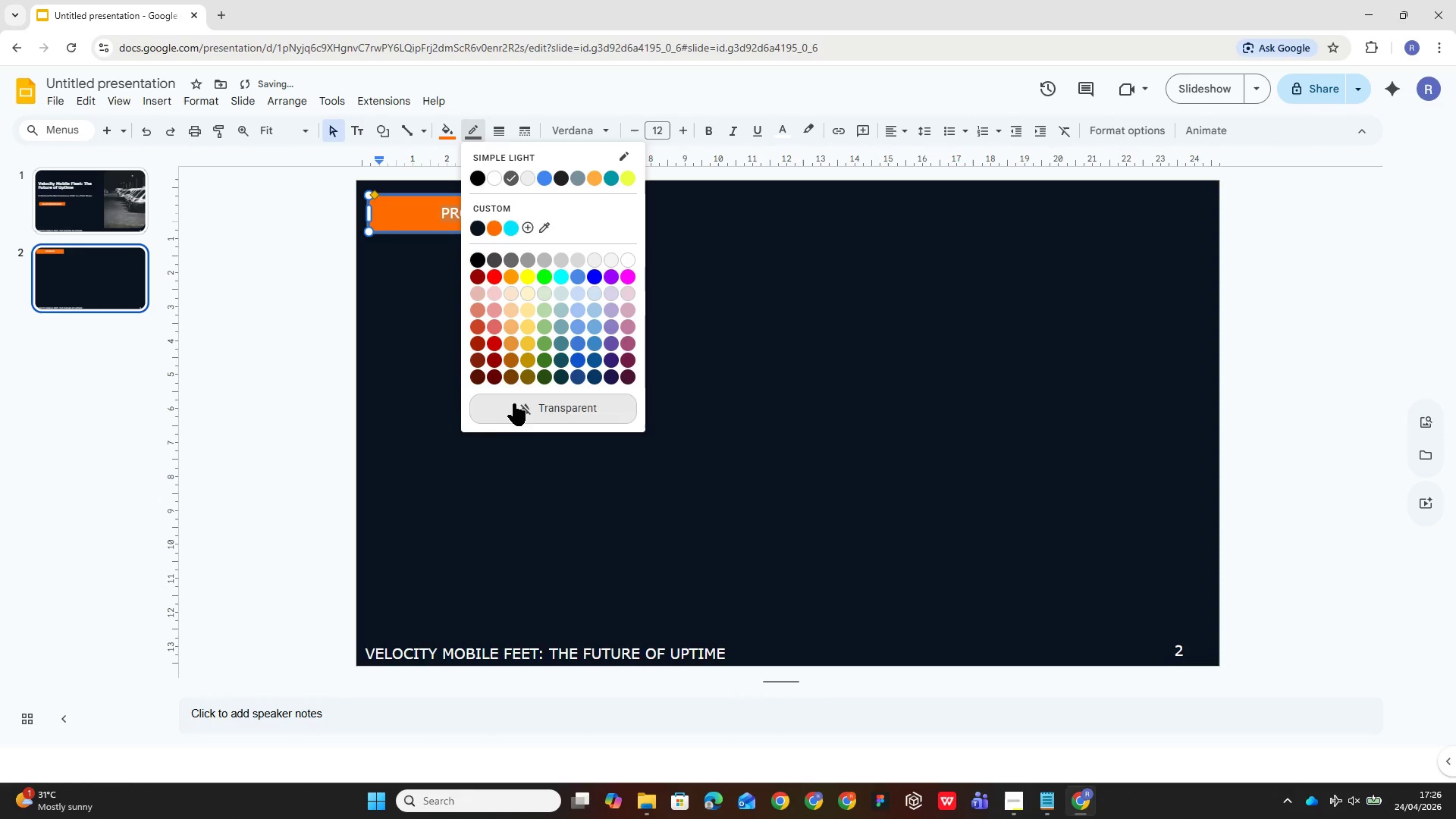 
left_click([514, 403])
 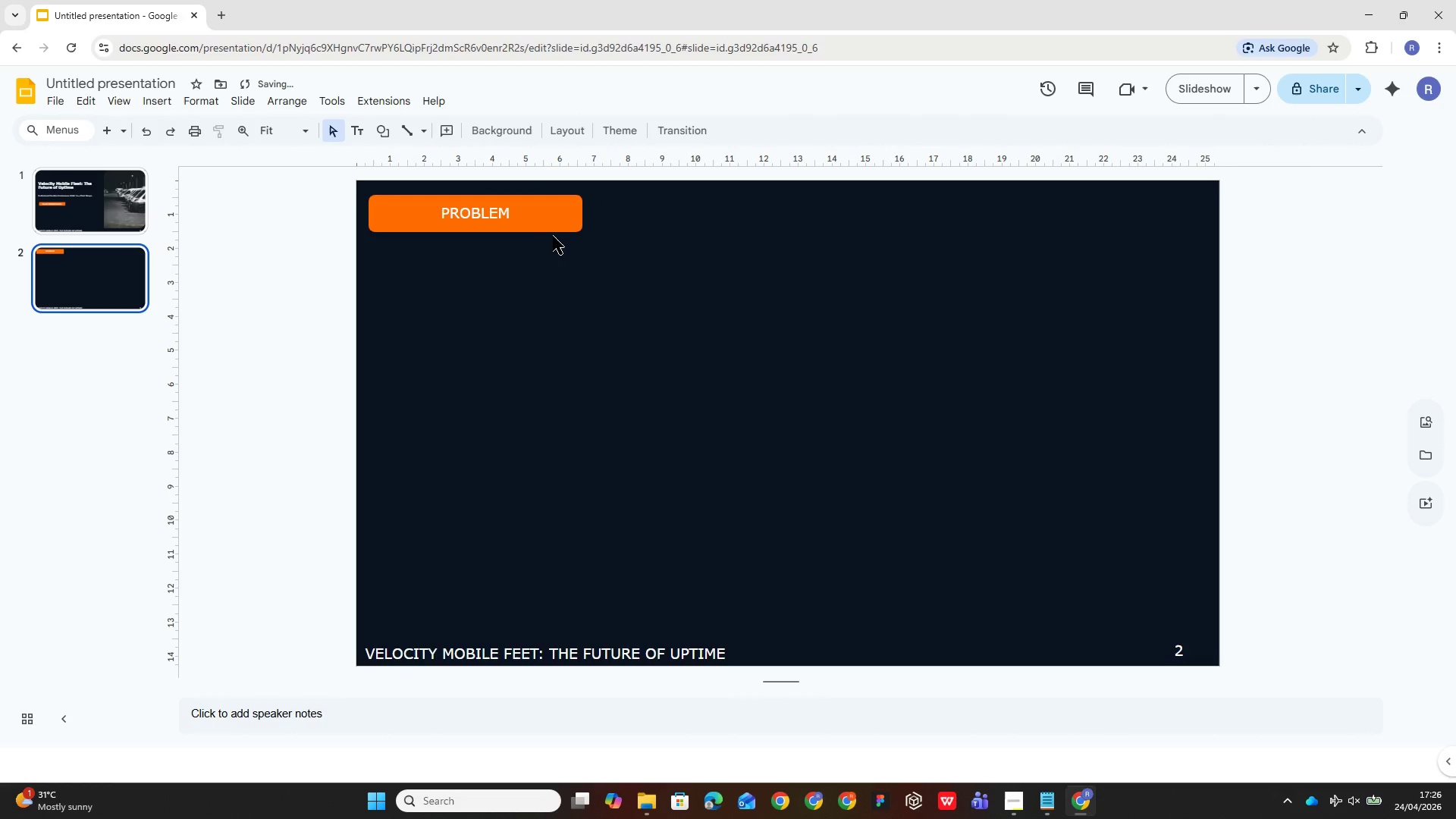 
double_click([554, 213])
 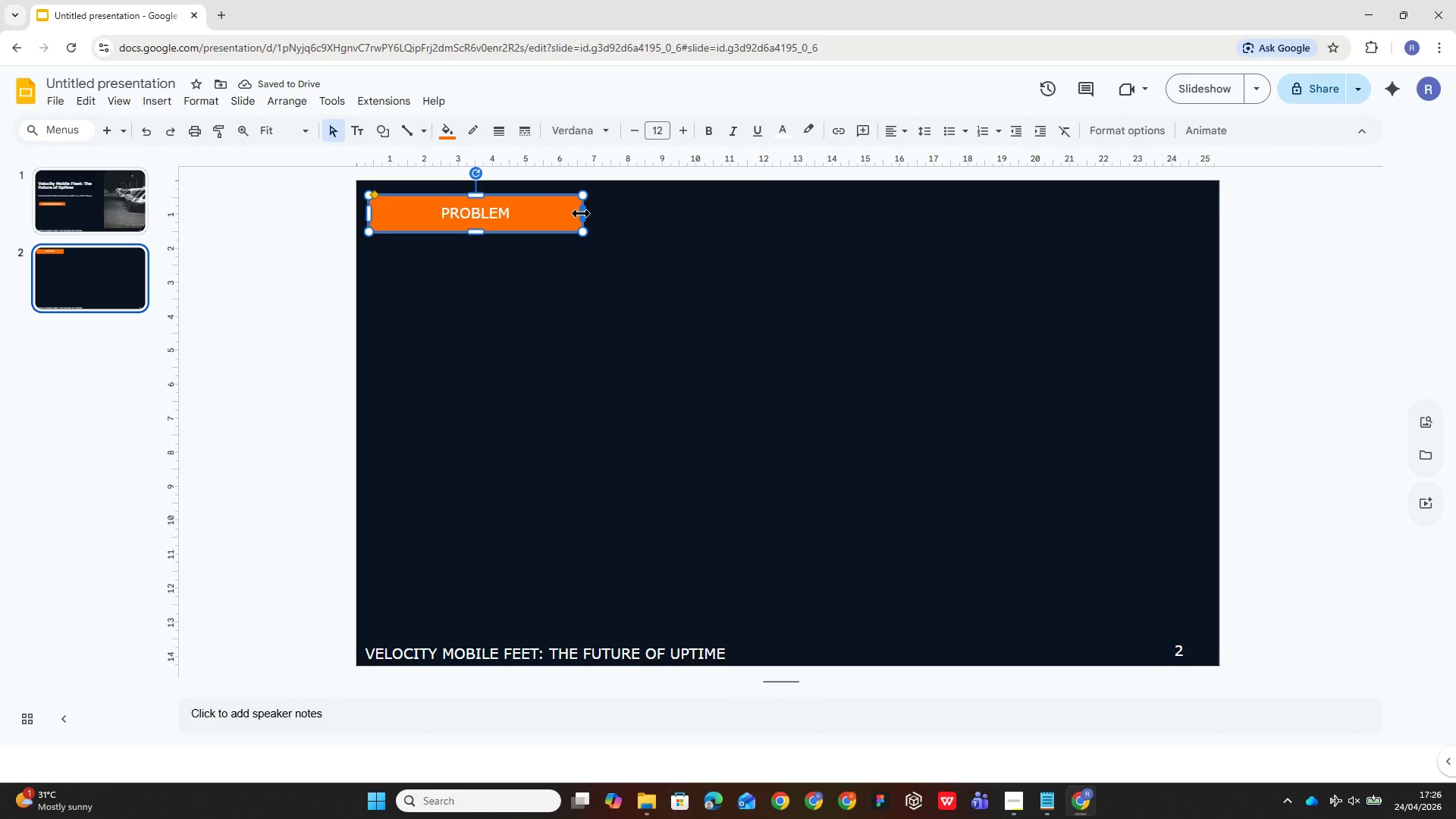 
left_click_drag(start_coordinate=[582, 213], to_coordinate=[493, 221])
 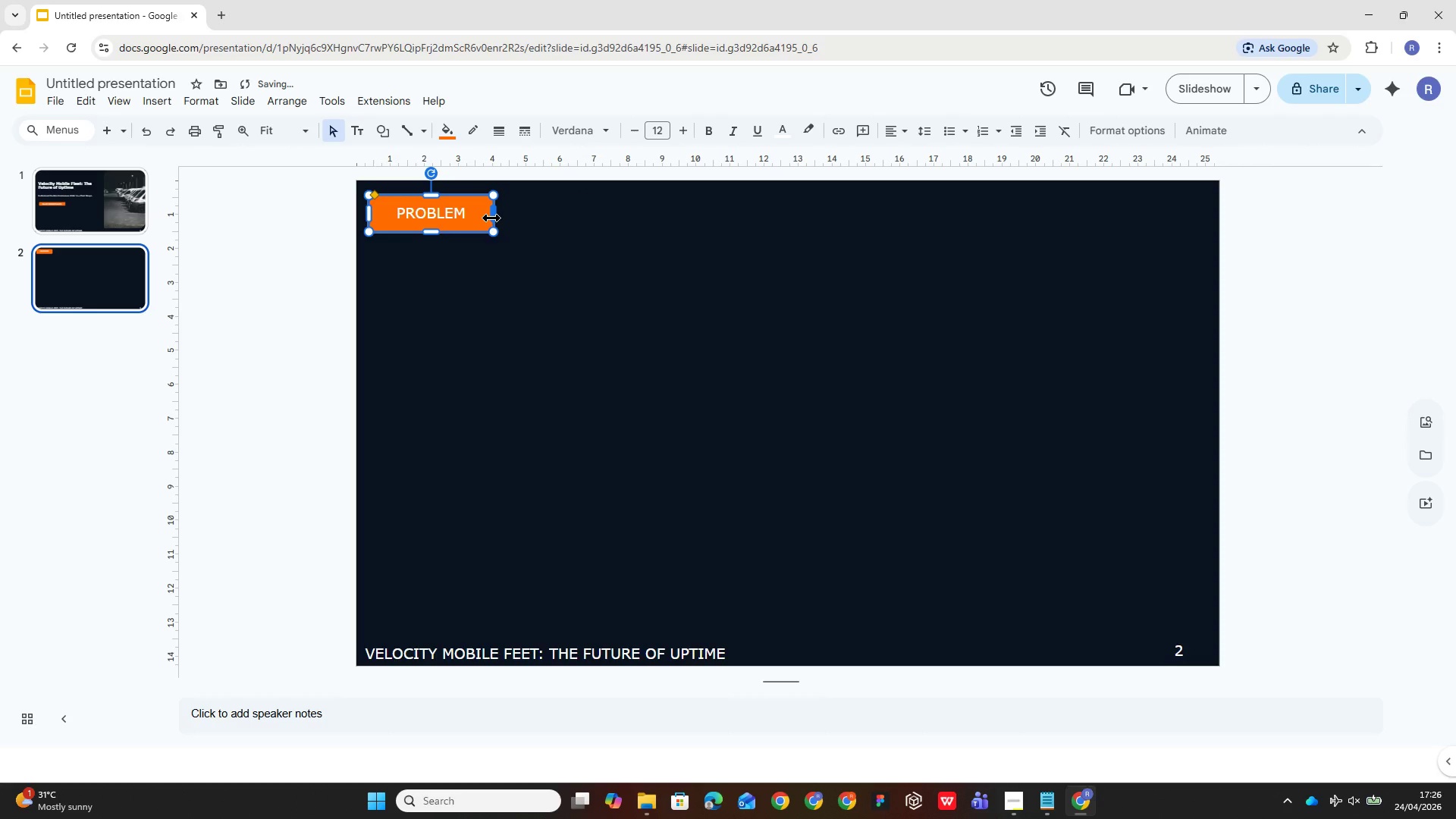 
left_click_drag(start_coordinate=[491, 218], to_coordinate=[475, 217])
 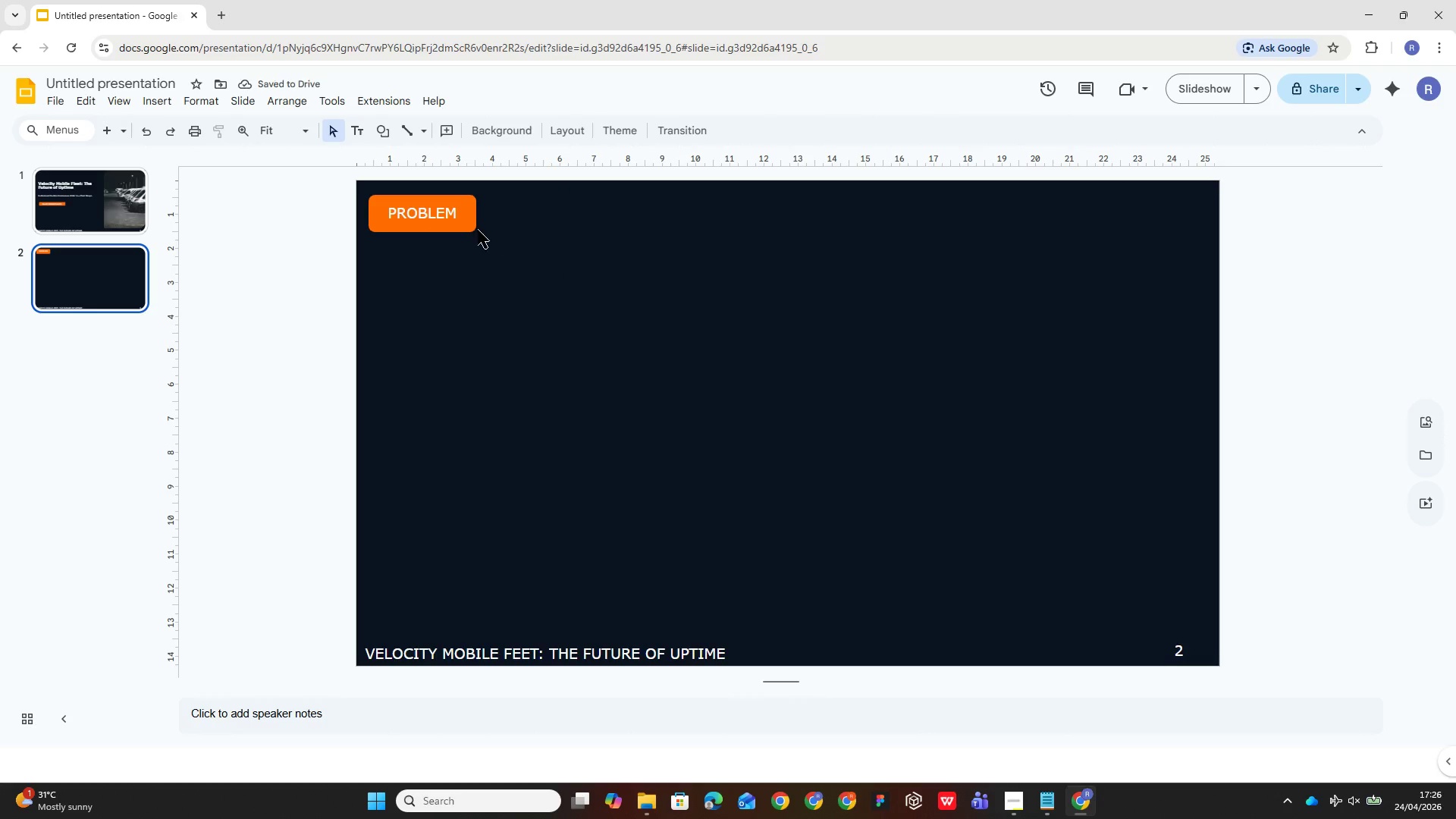 
left_click([461, 224])
 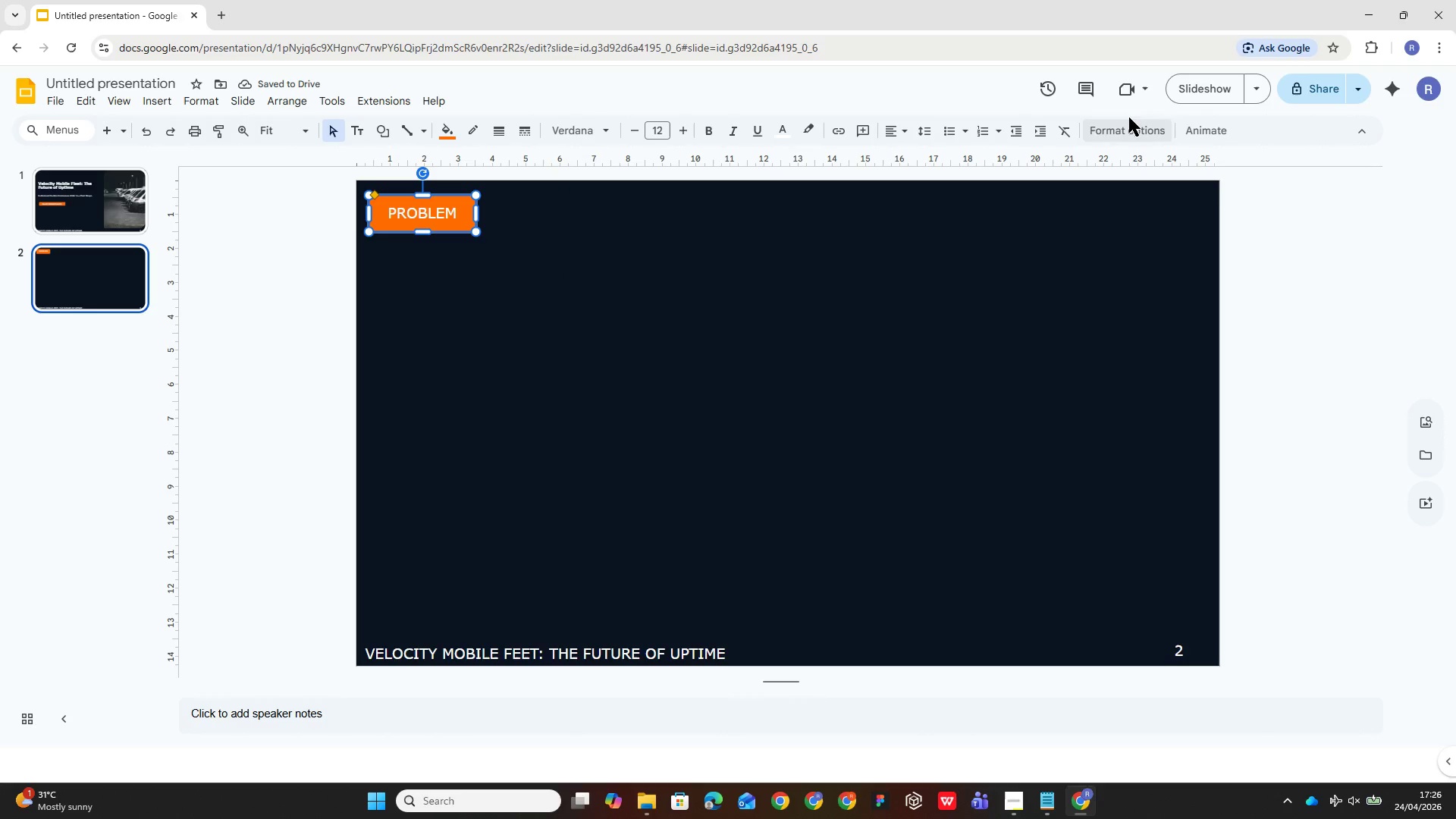 
left_click([1121, 125])
 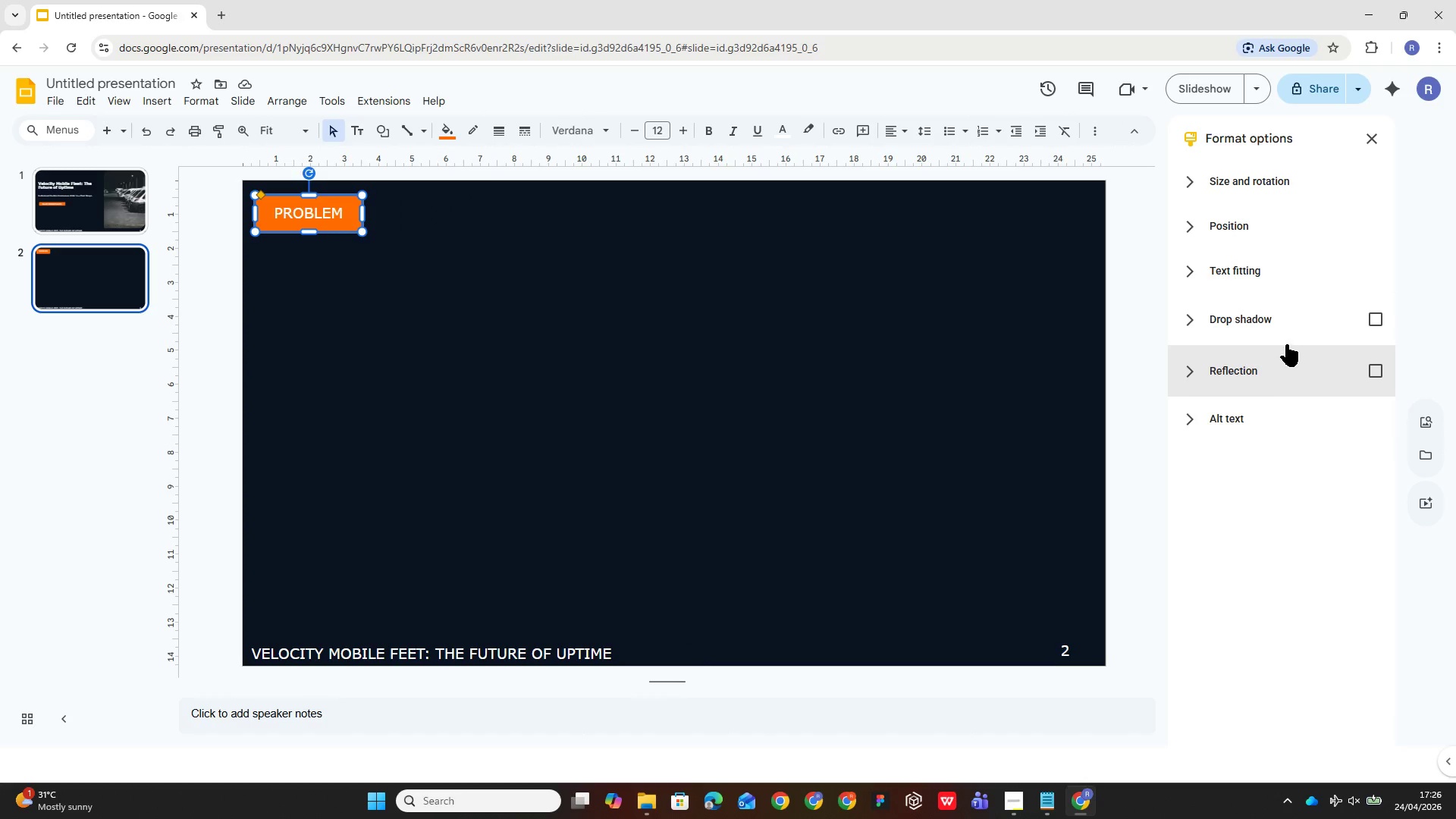 
left_click([1285, 362])
 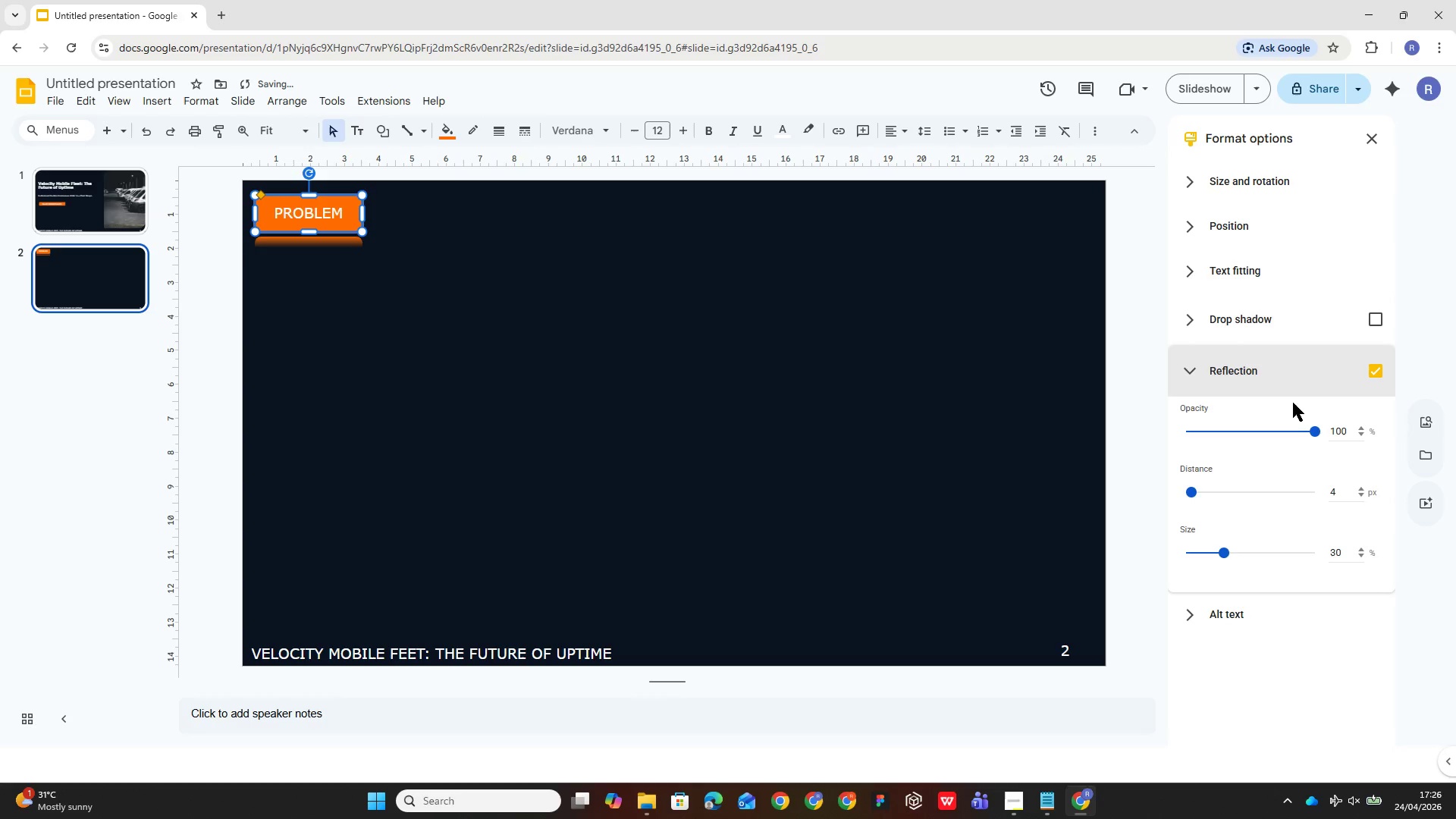 
left_click([1295, 430])
 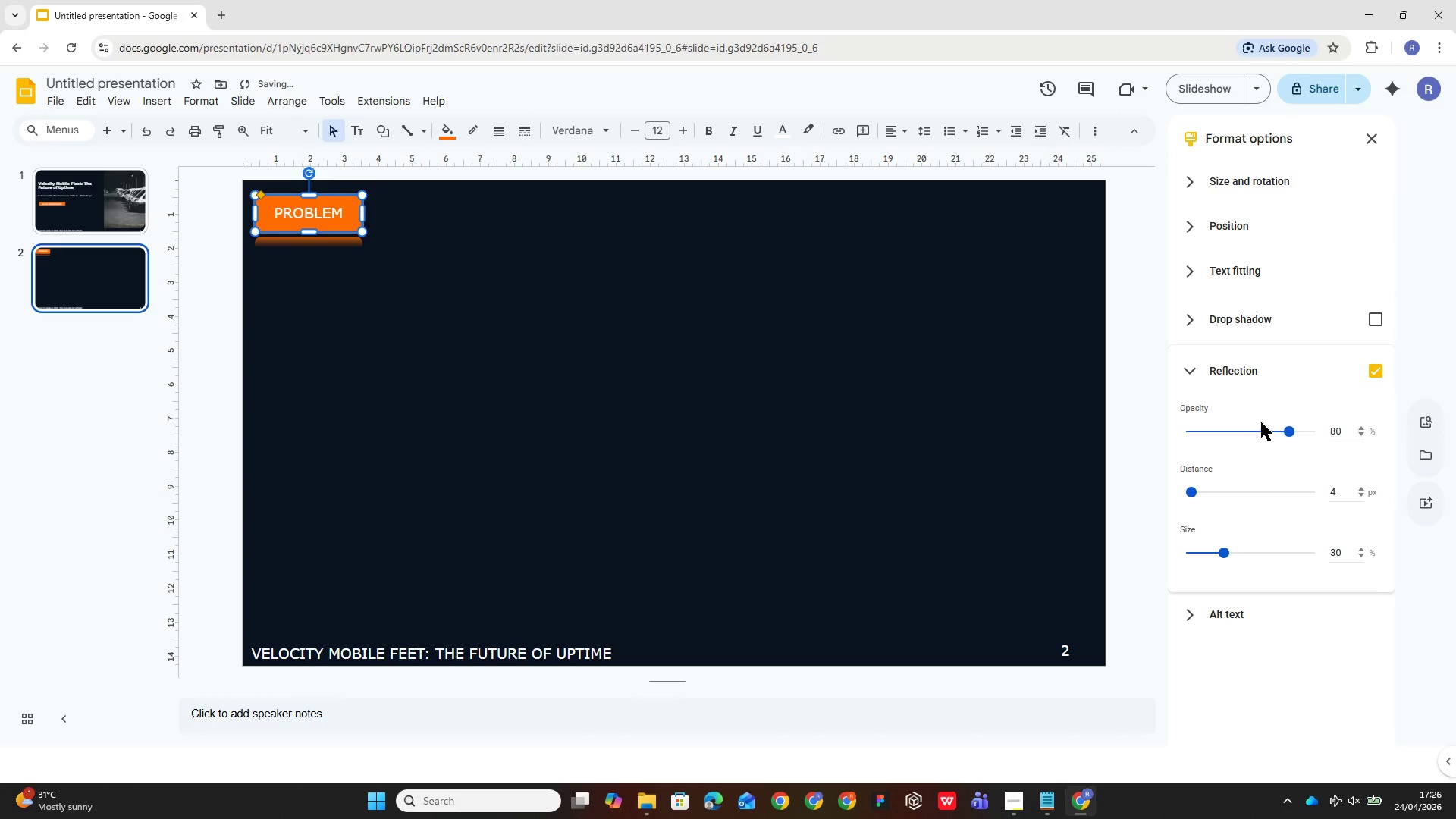 
left_click([1238, 431])
 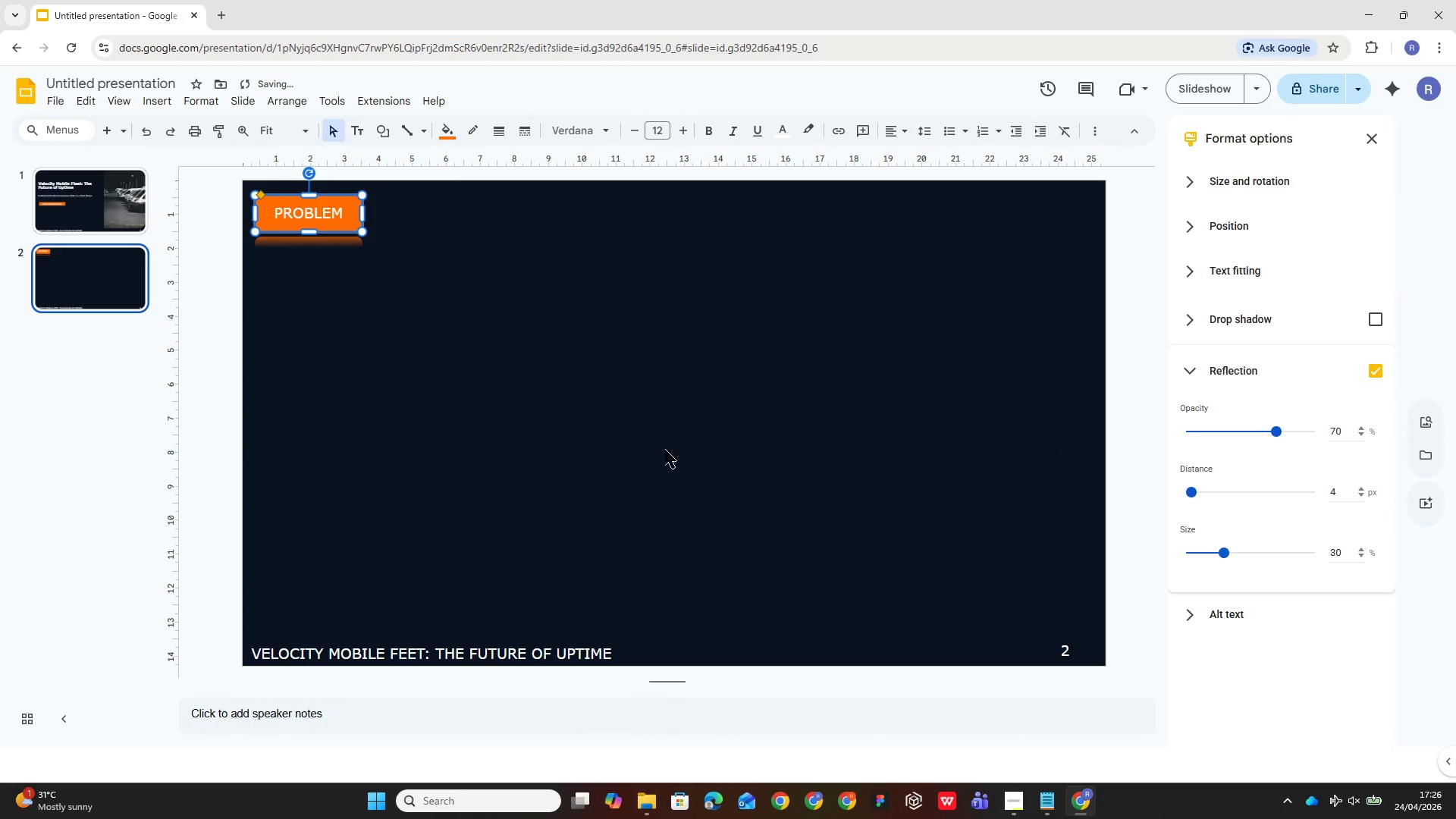 
left_click([657, 447])
 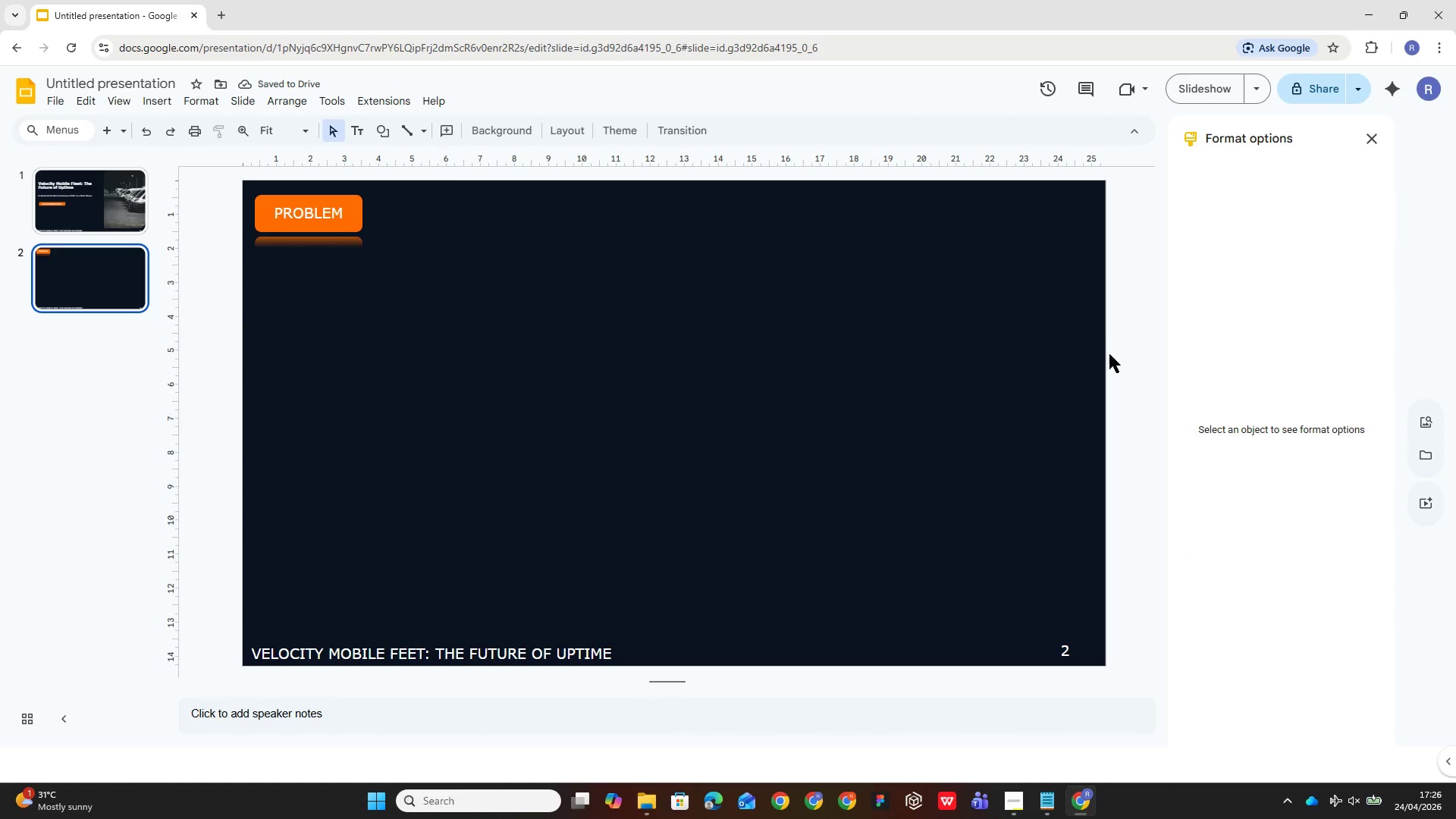 
left_click([1250, 133])
 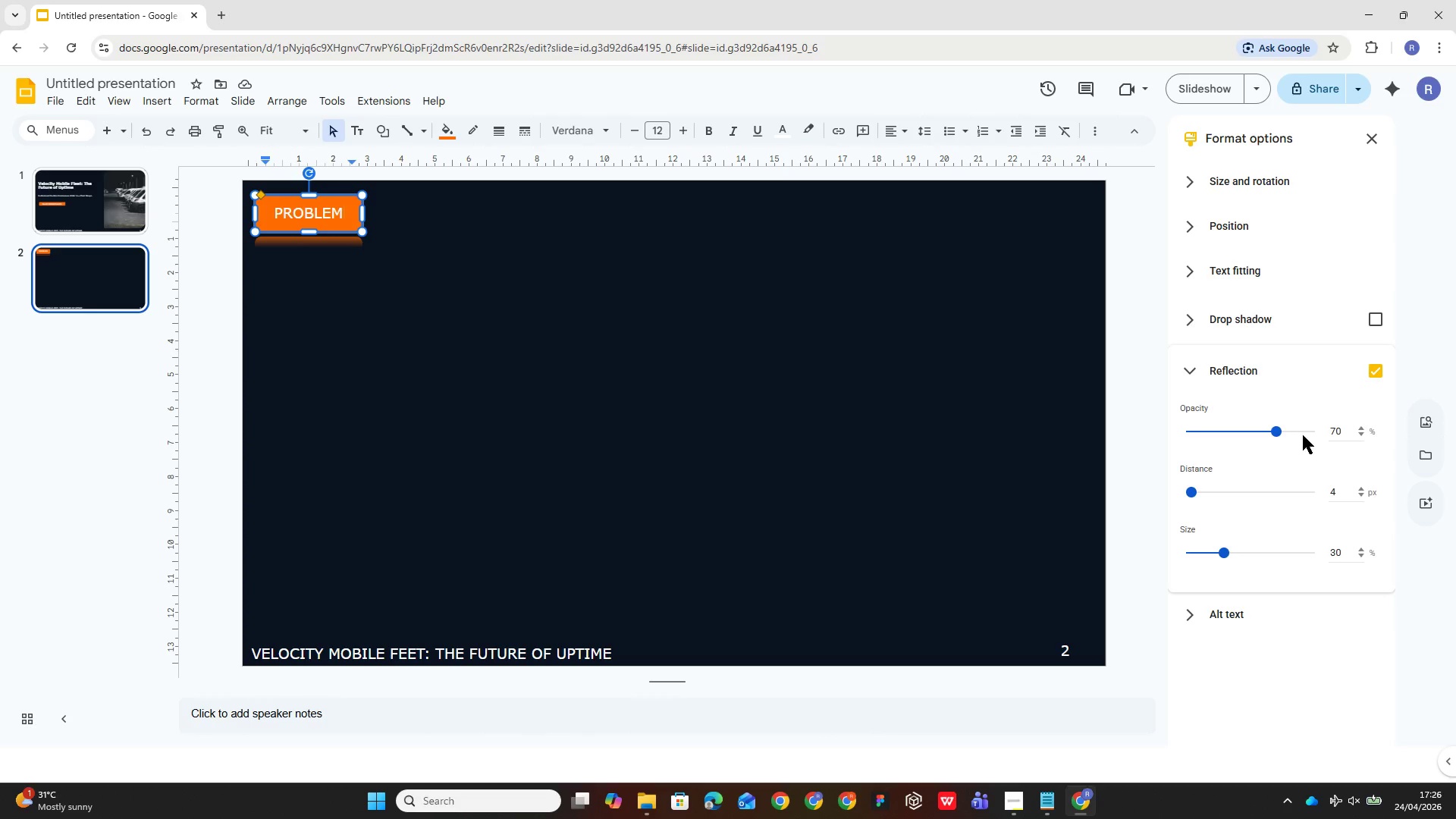 
double_click([1315, 429])
 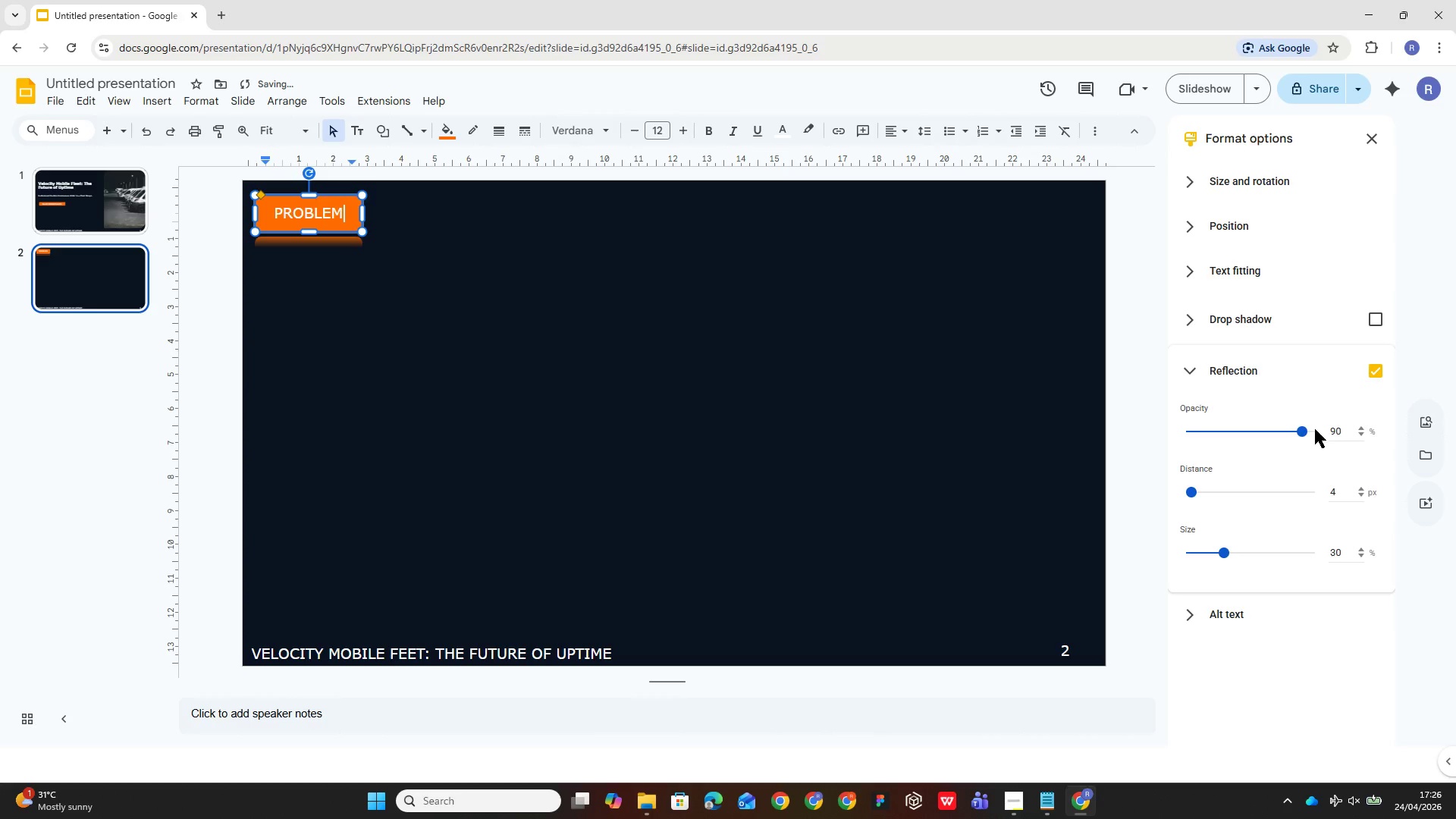 
double_click([1315, 429])
 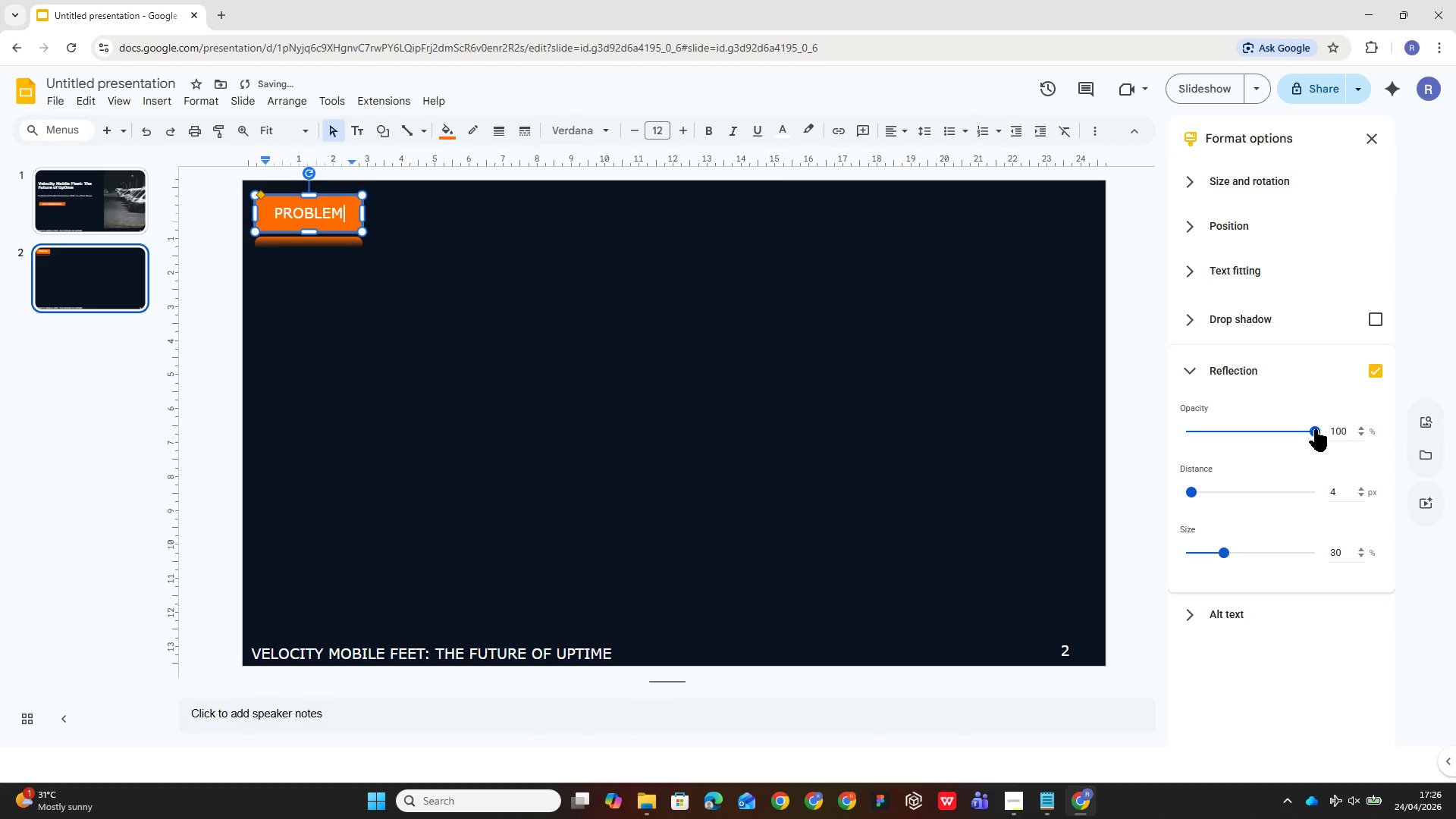 
triple_click([1315, 429])
 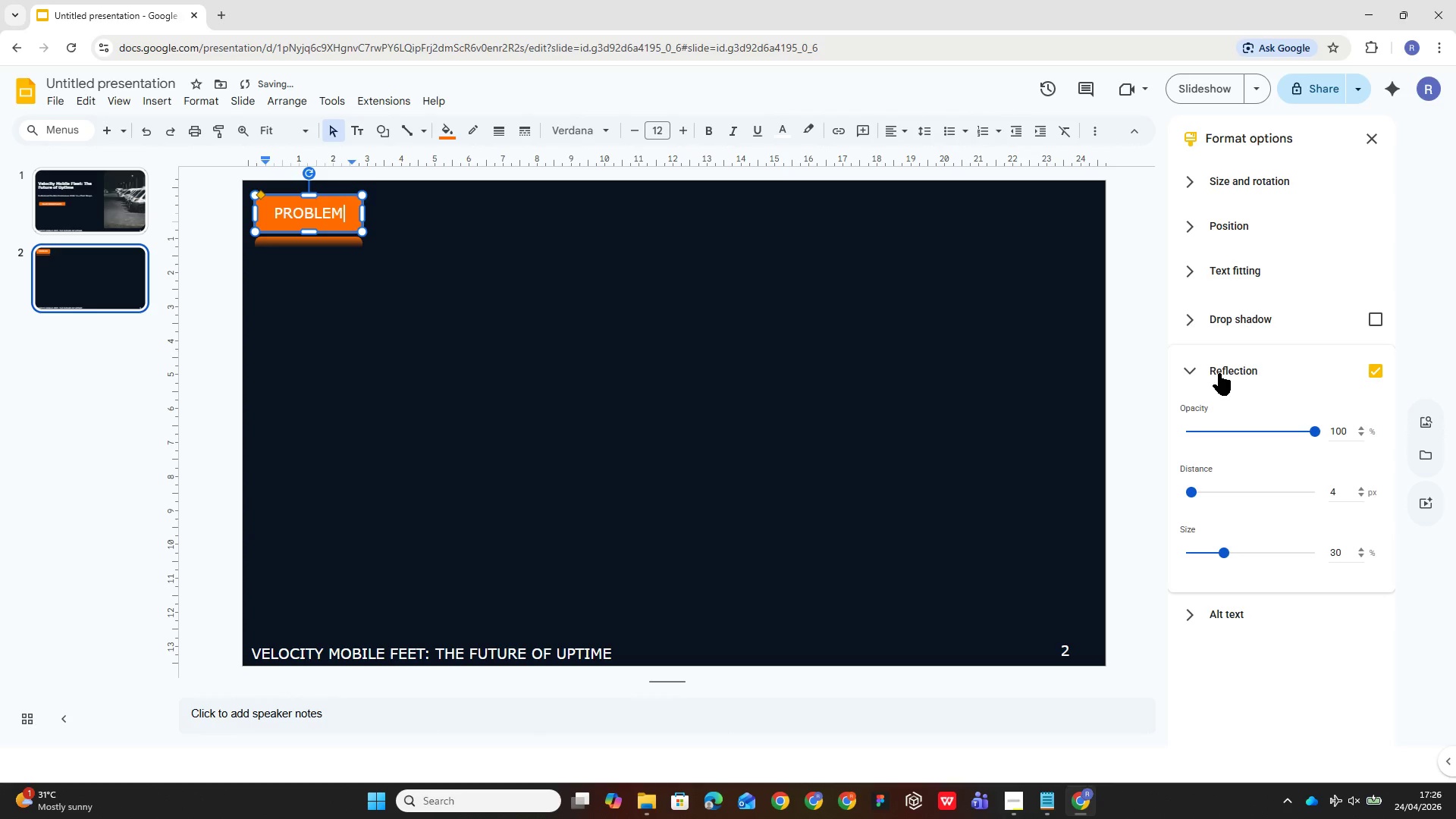 
left_click([1212, 300])
 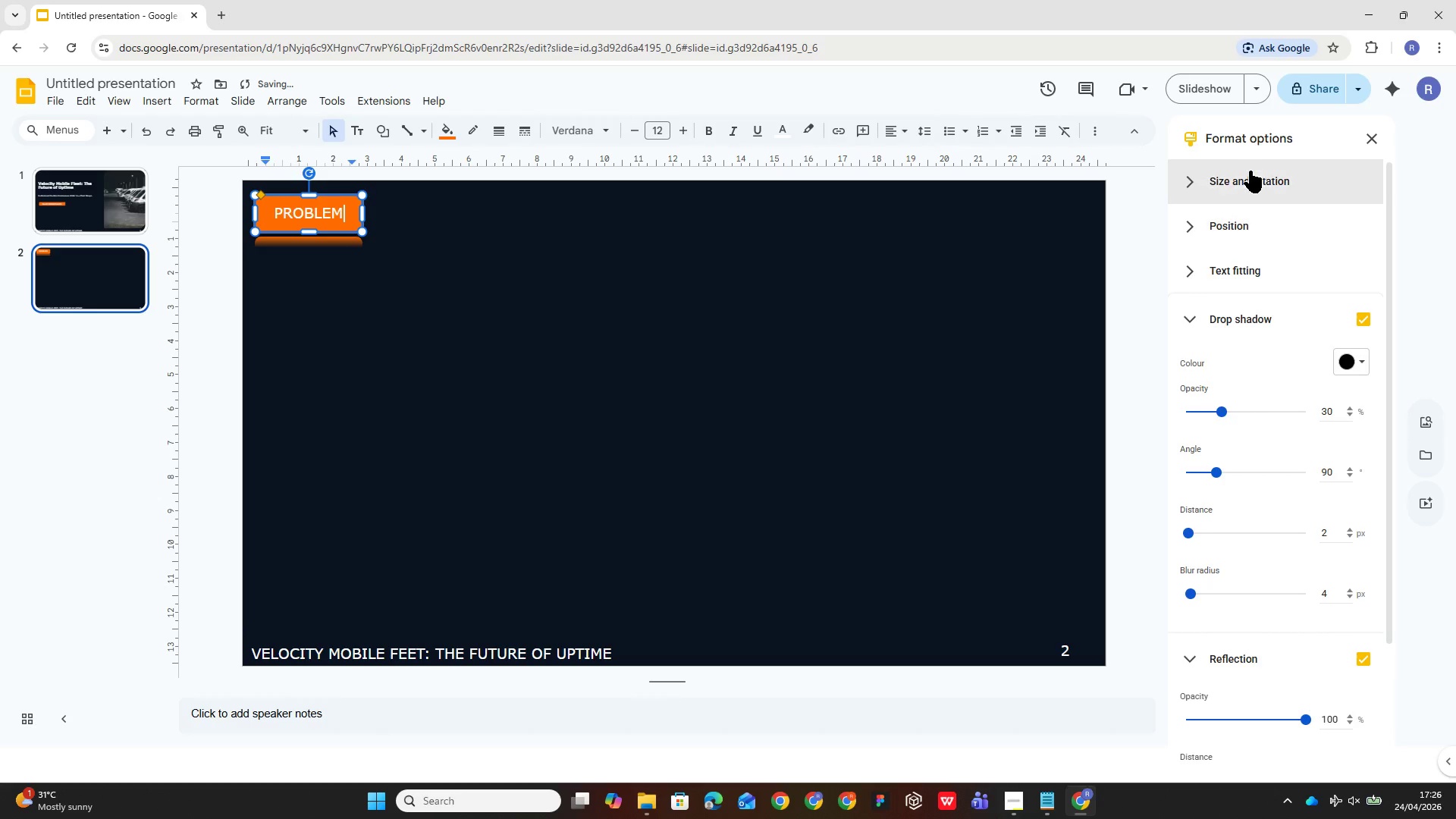 
wait(6.78)
 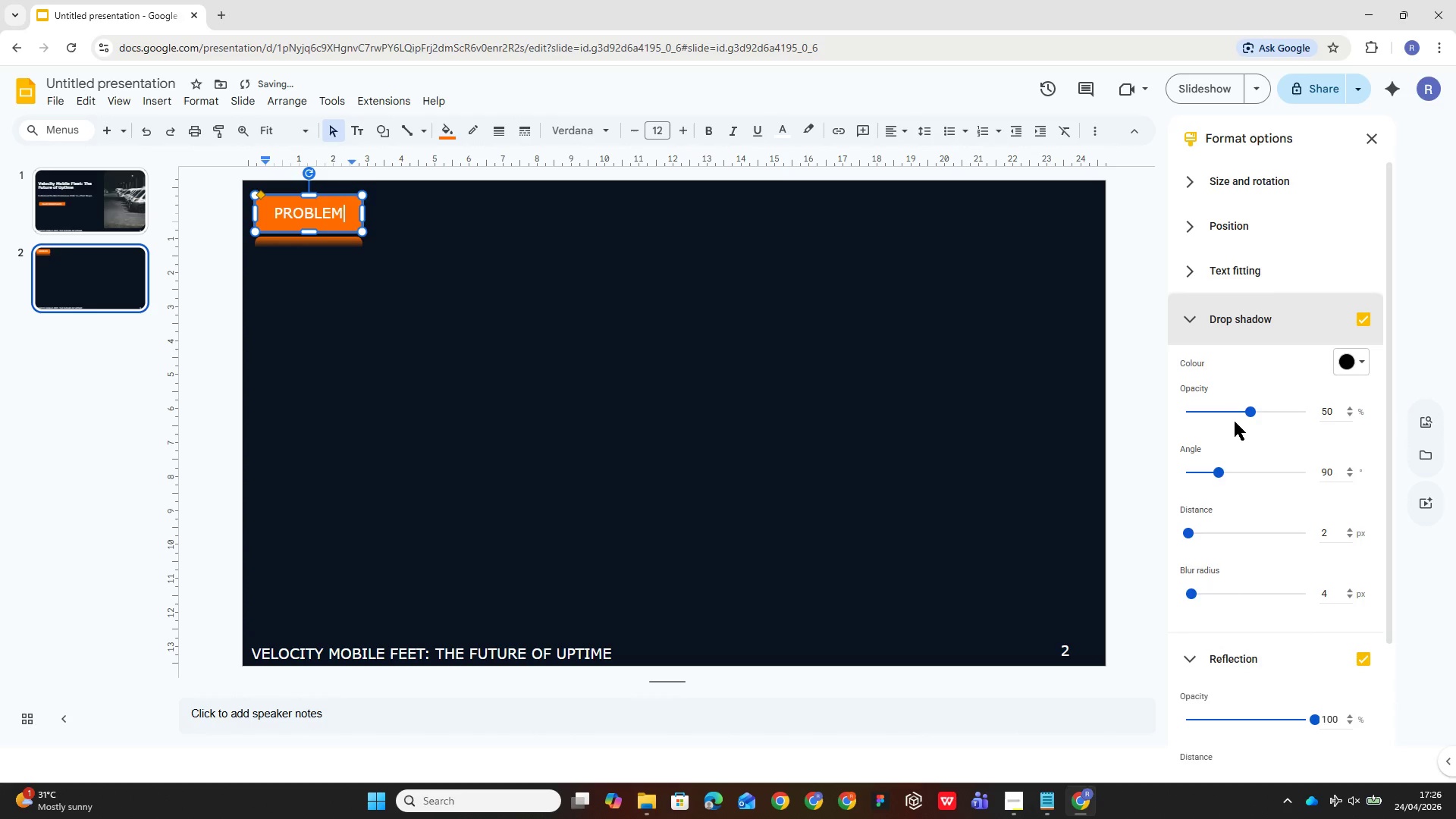 
key(Control+Z)
 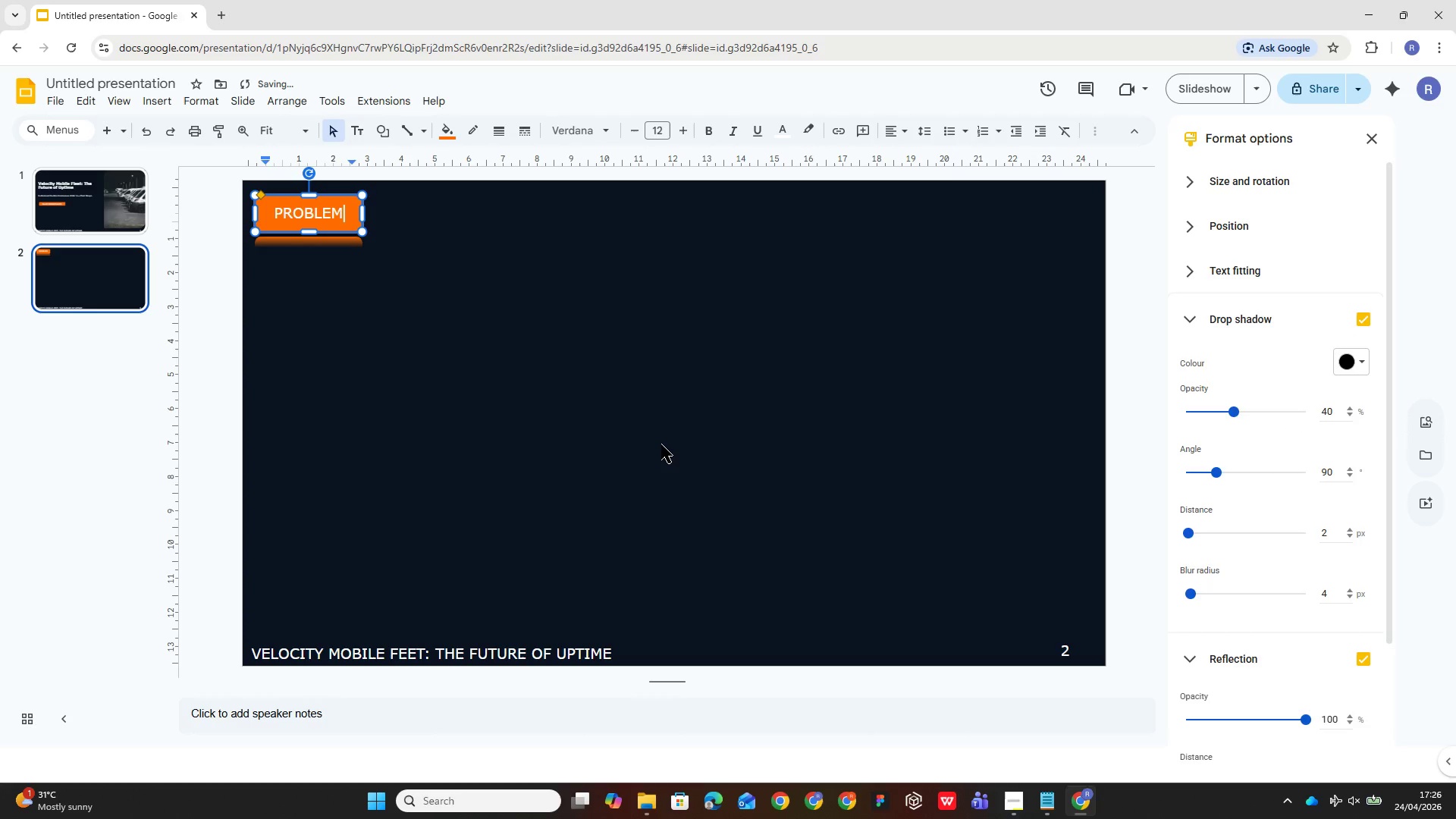 
key(Control+Z)
 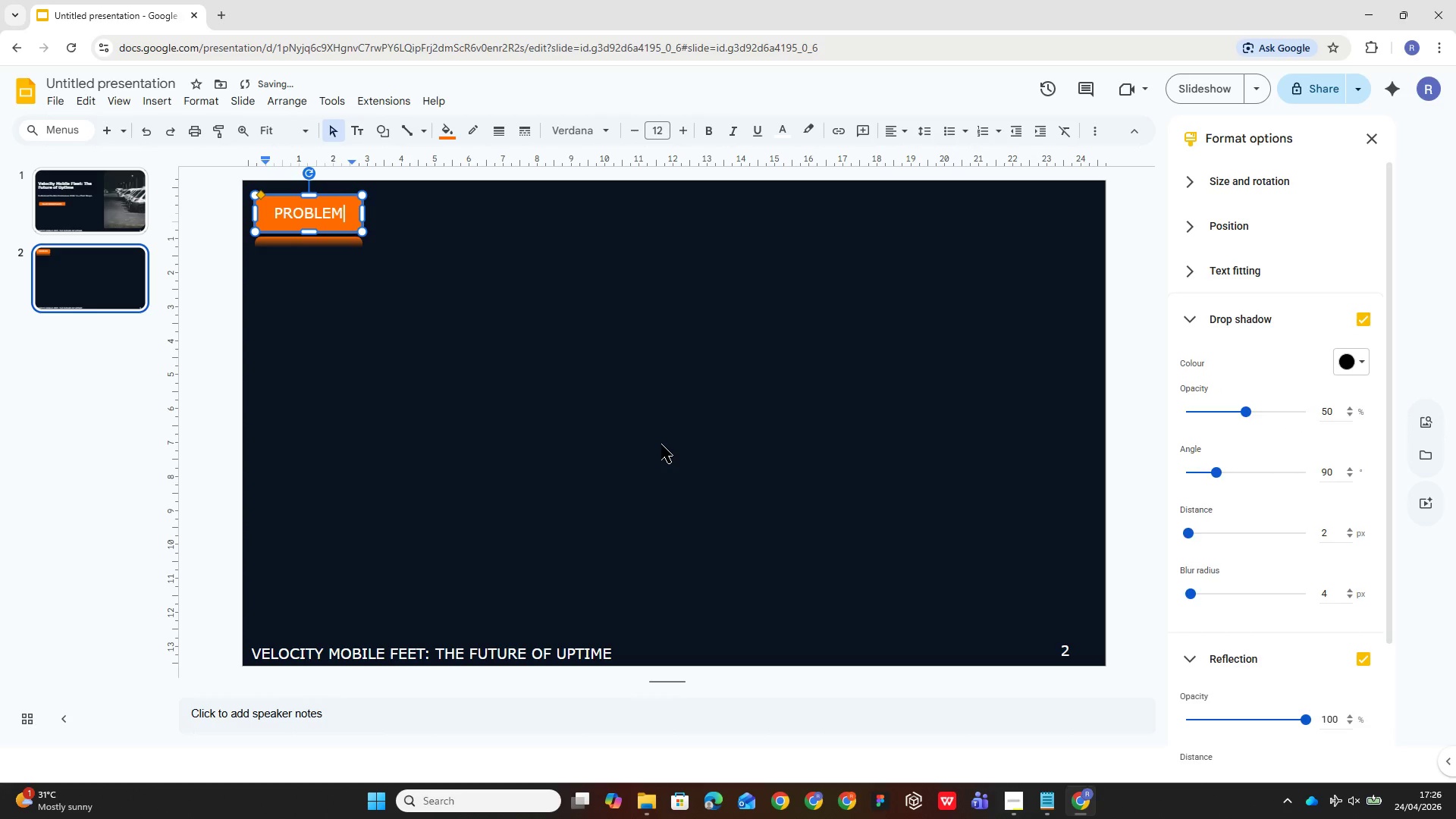 
key(Control+Z)
 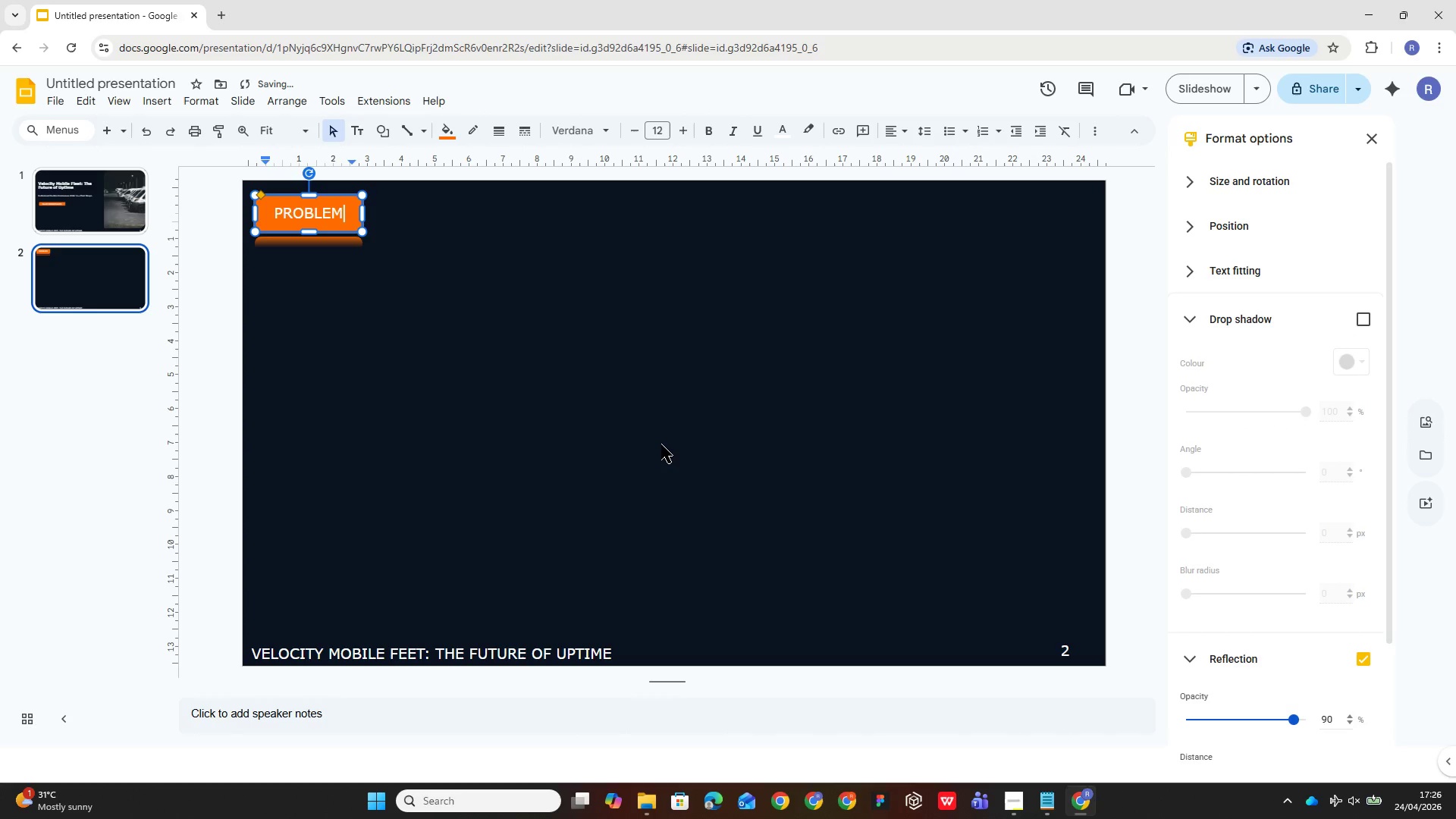 
key(Control+Z)
 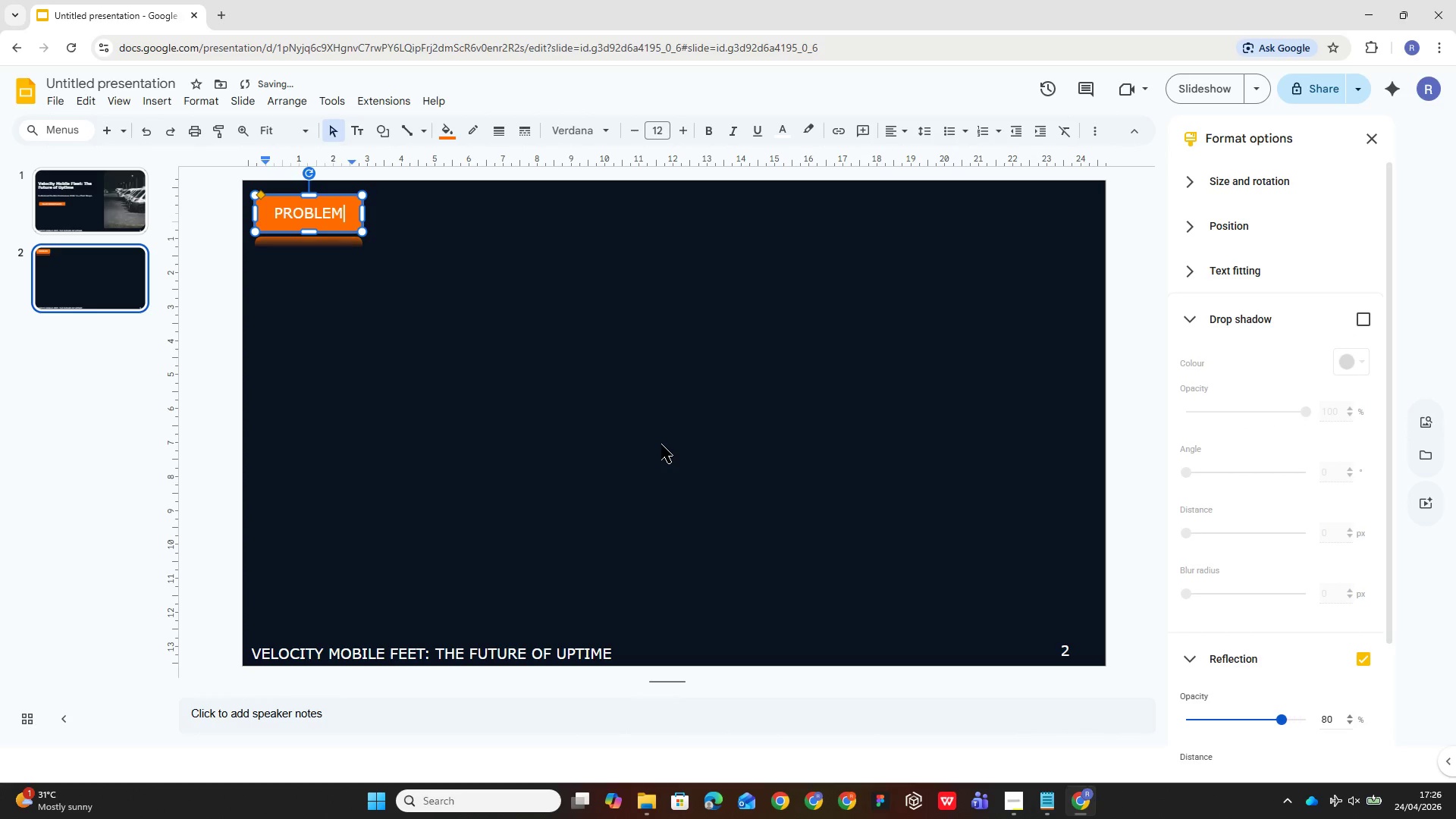 
key(Control+Z)
 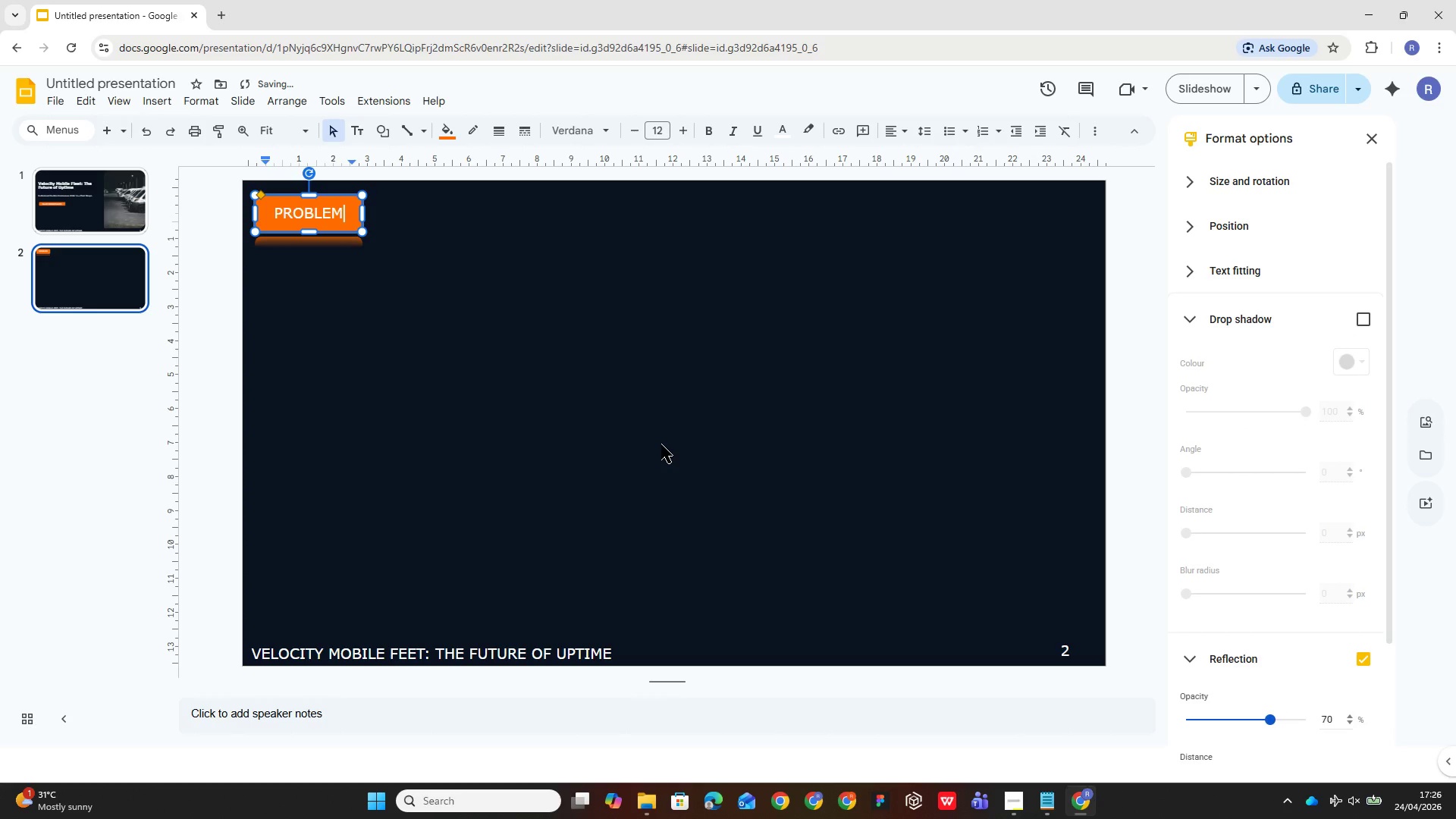 
key(Control+Z)
 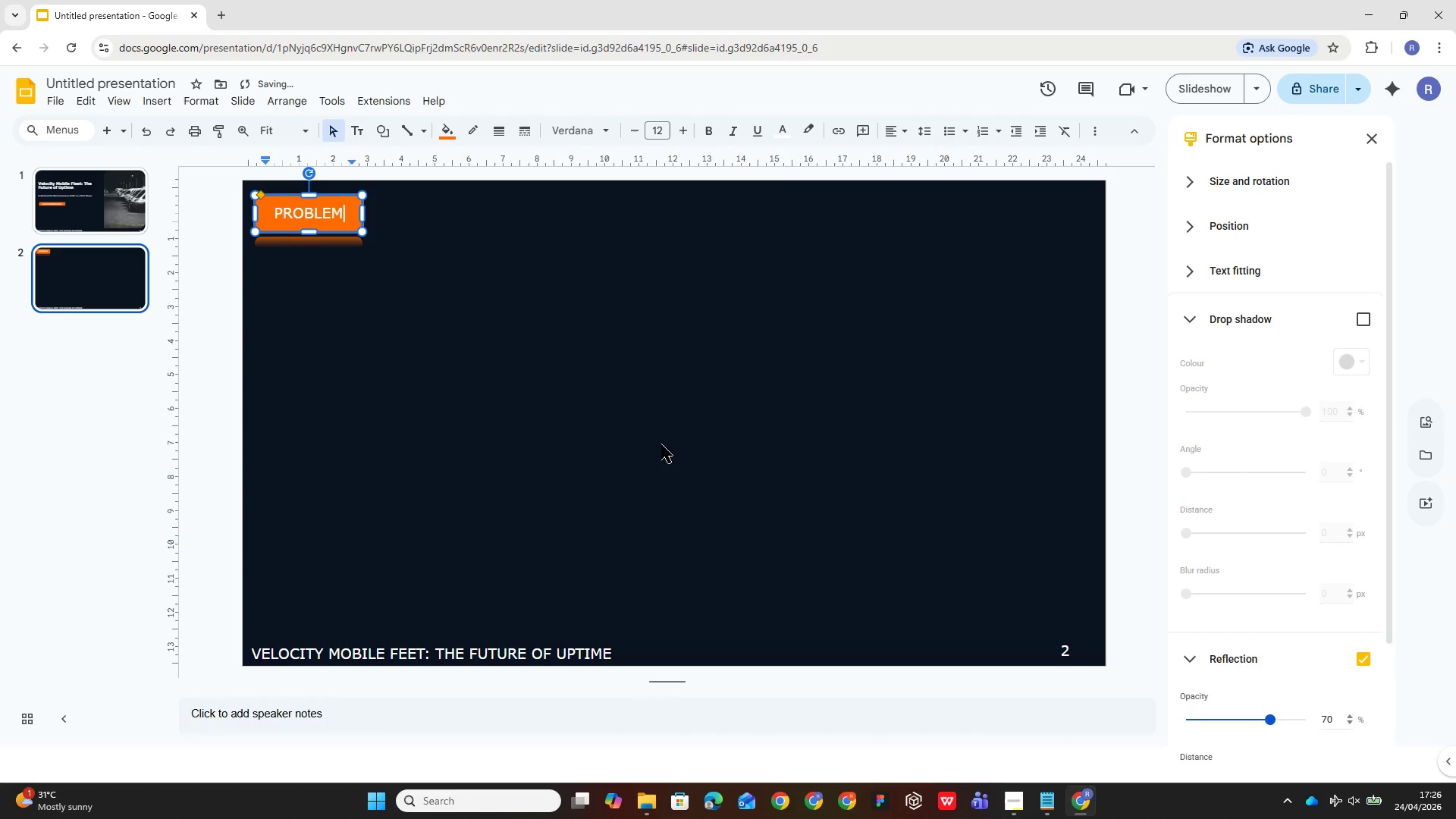 
key(Control+Z)
 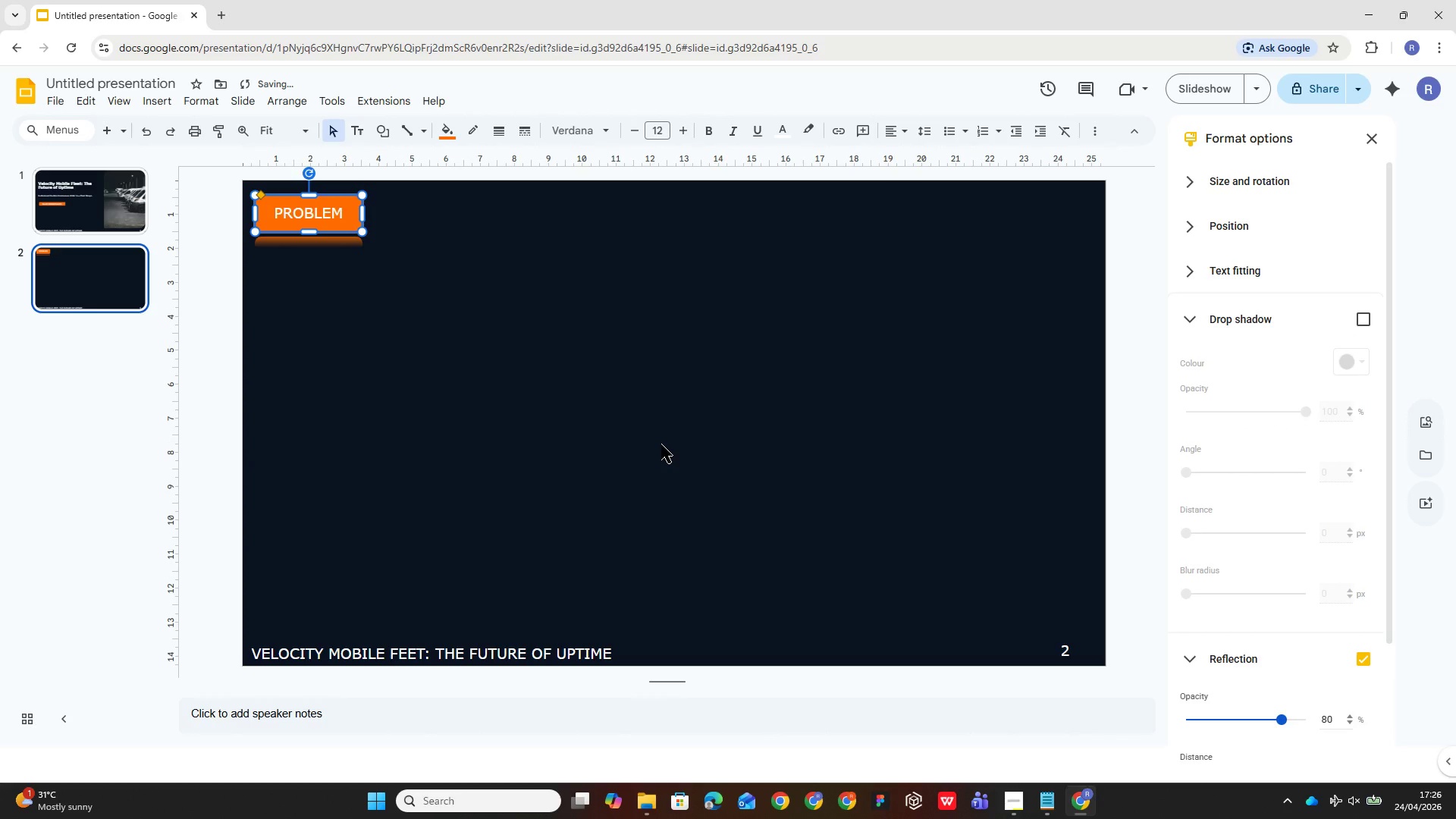 
key(Control+Z)
 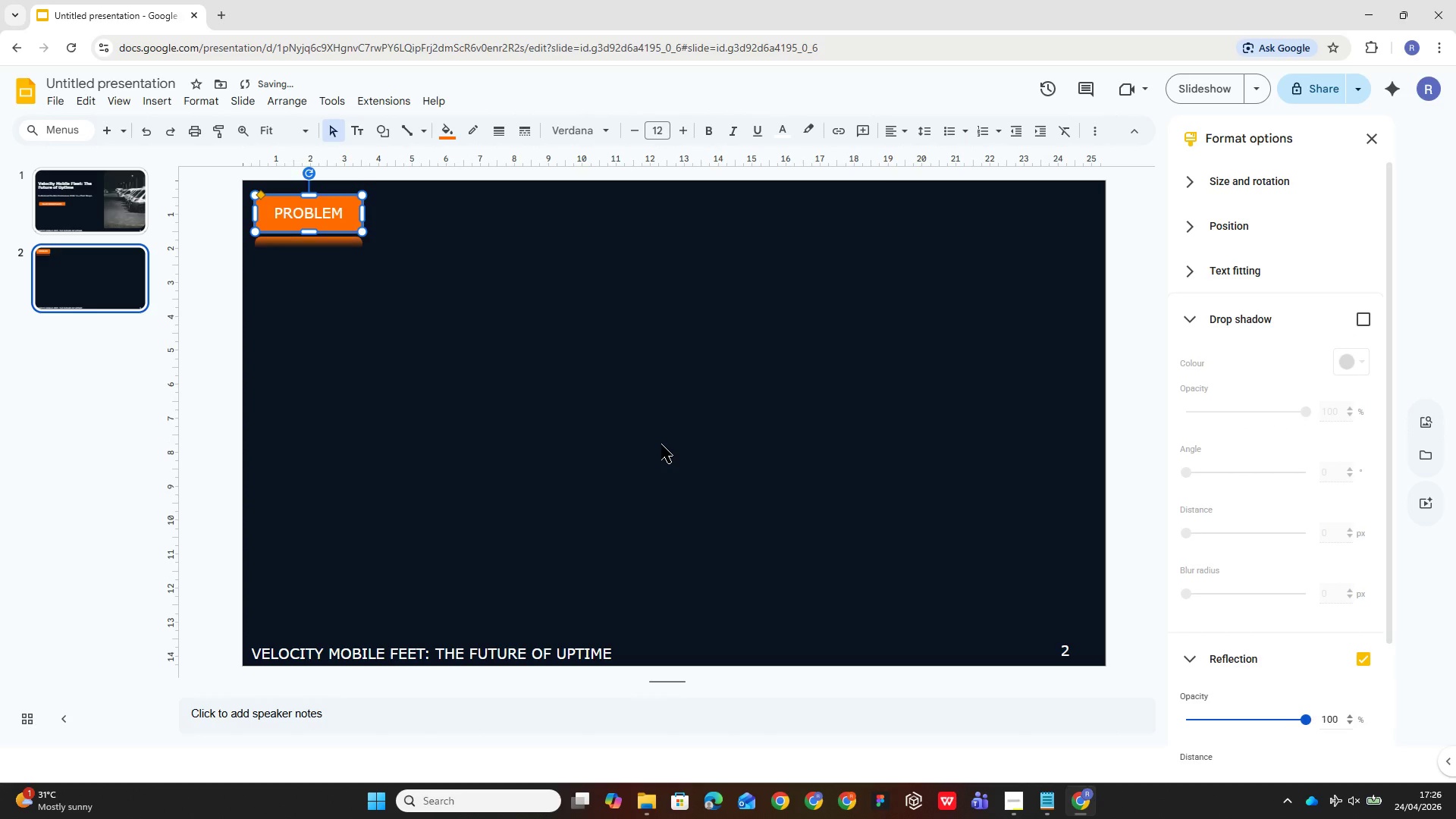 
key(Control+Z)
 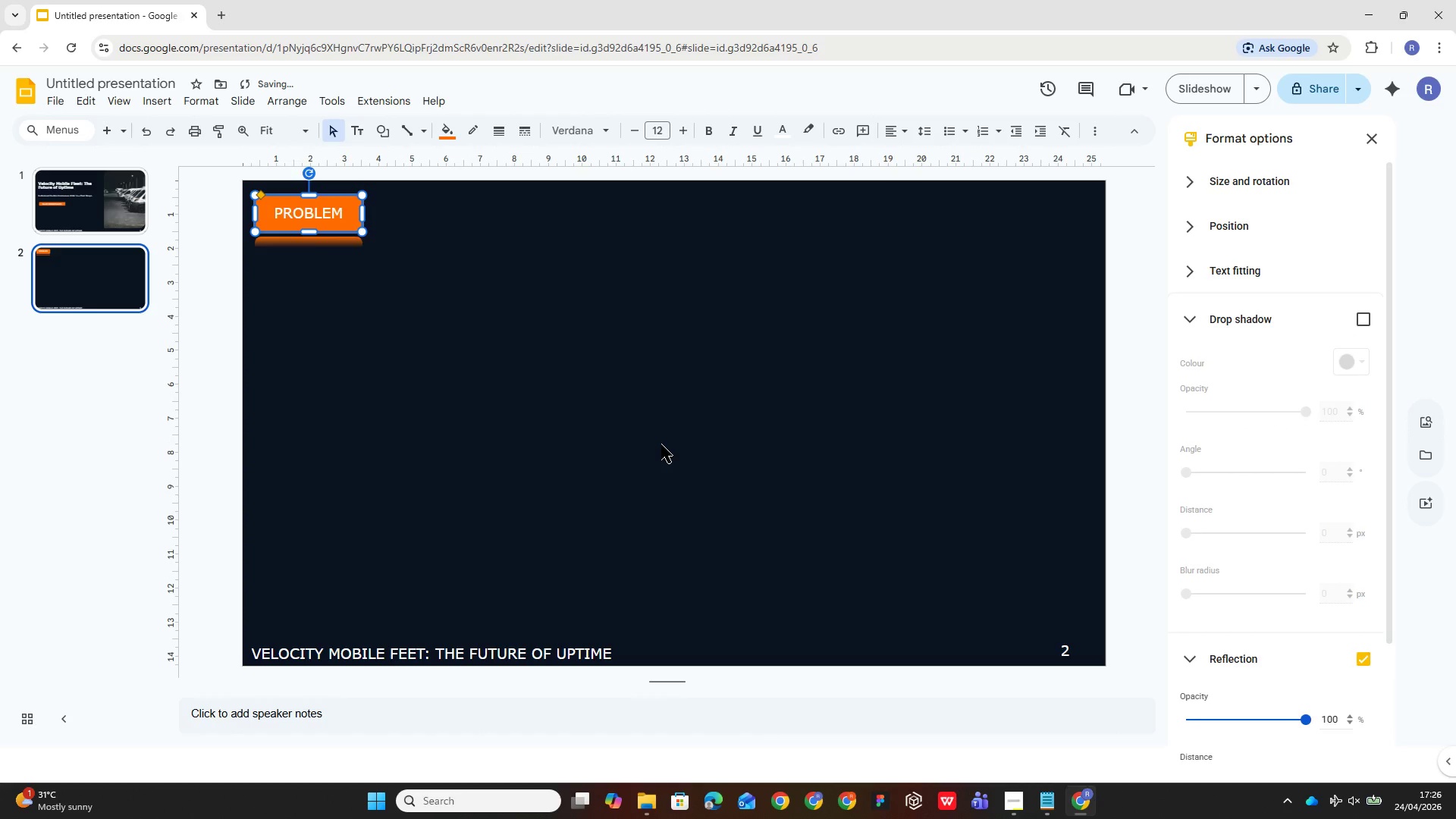 
key(Control+Z)
 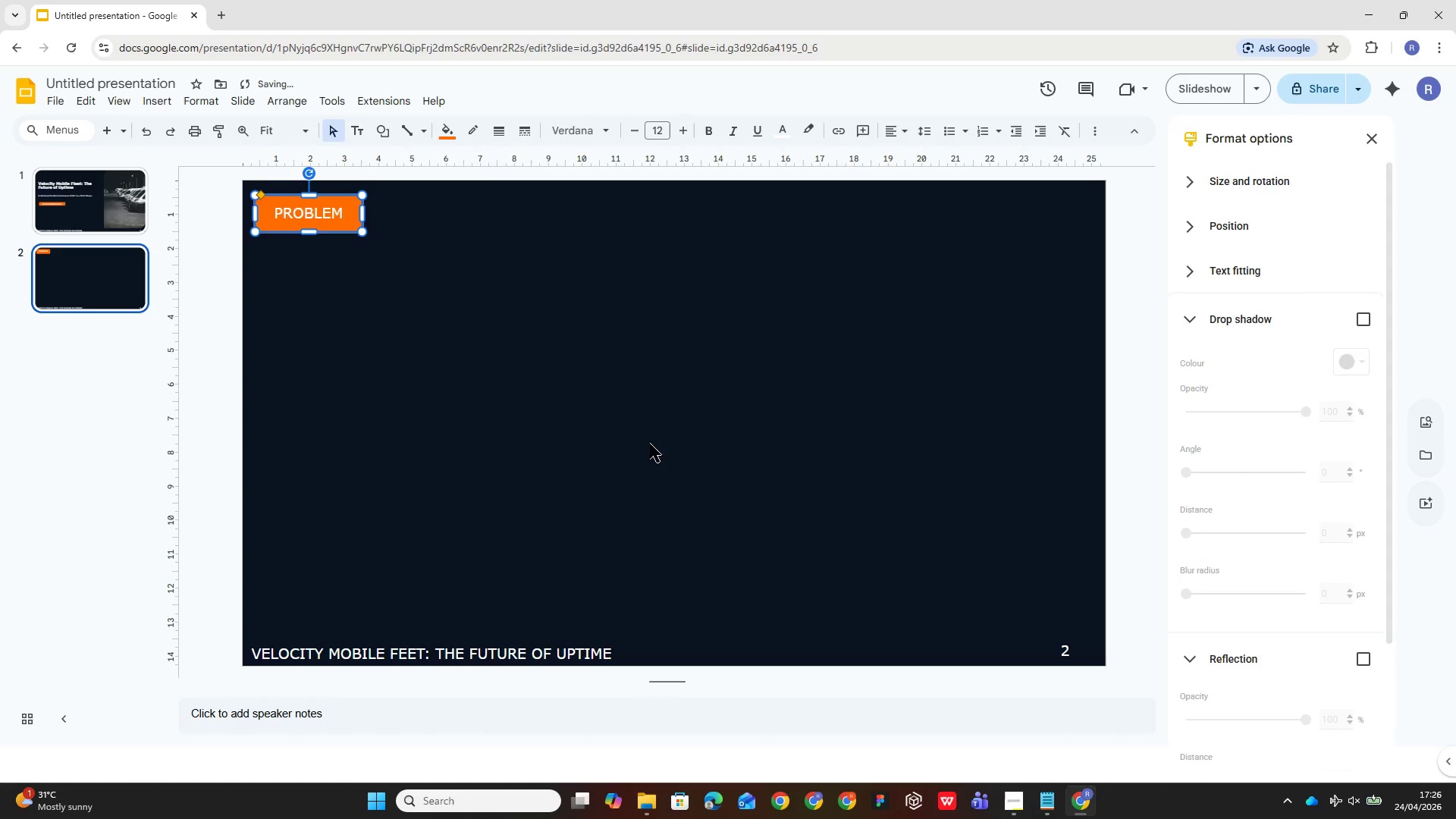 
left_click([642, 438])
 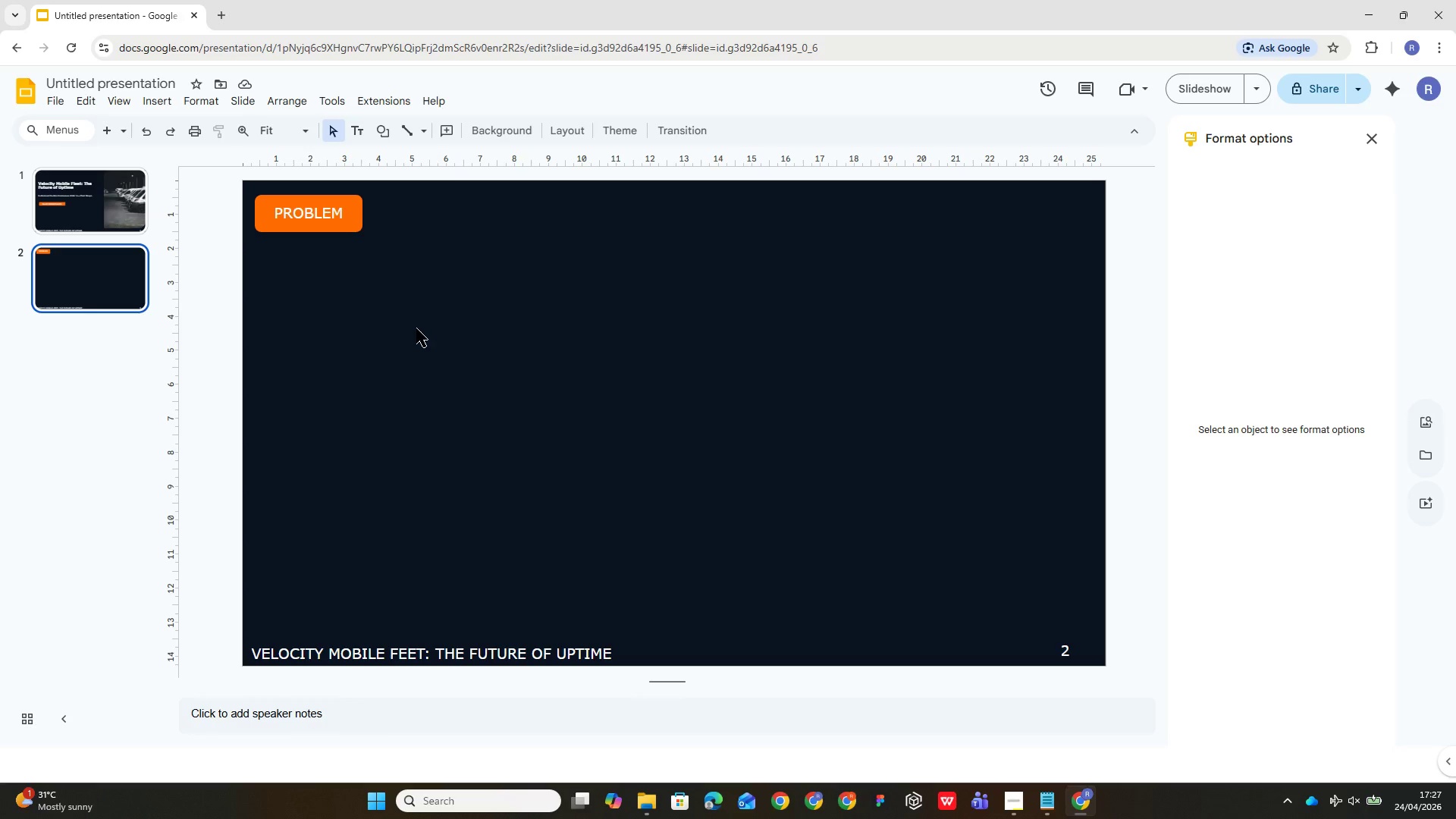 
wait(26.83)
 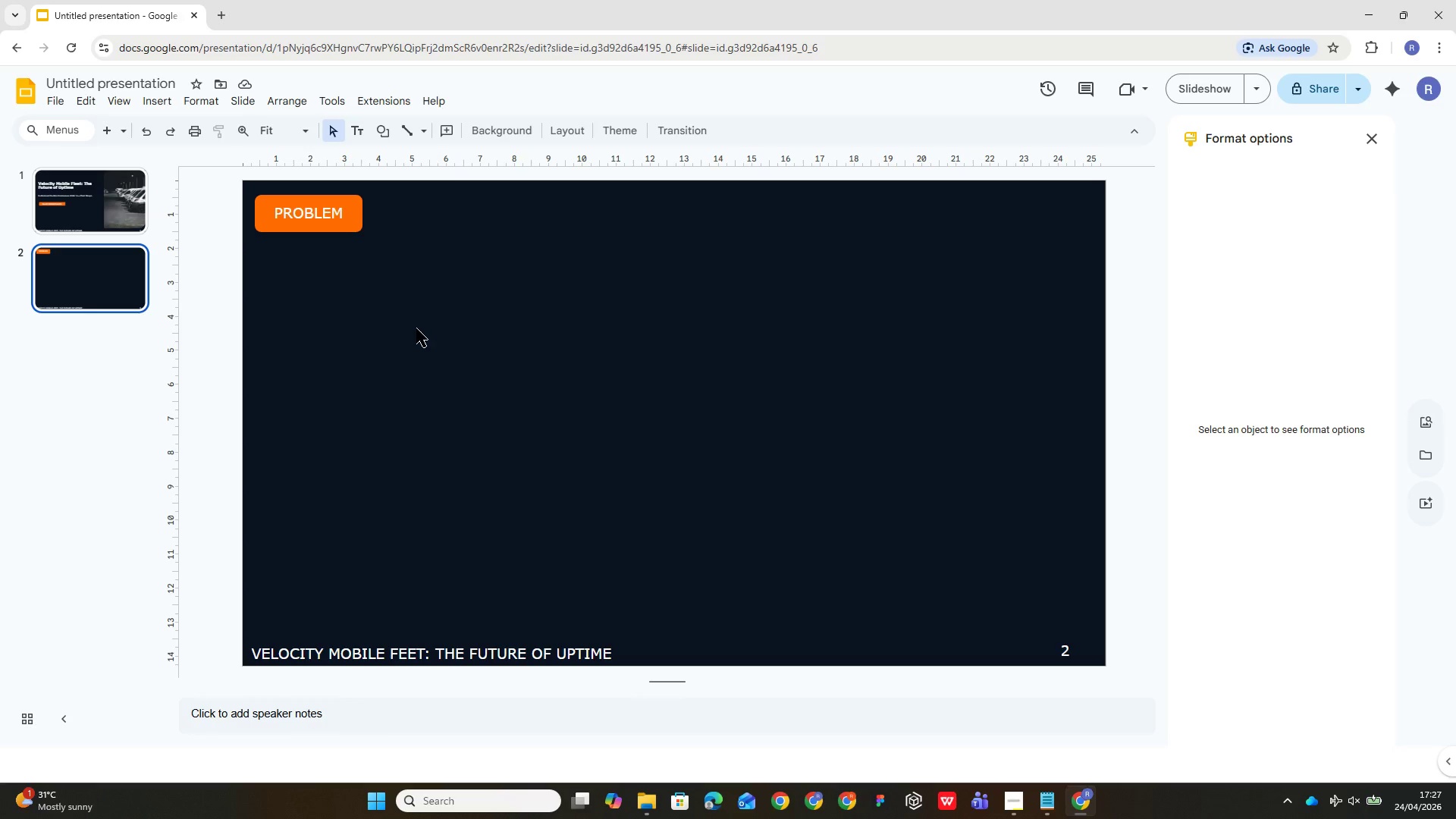 
left_click([355, 138])
 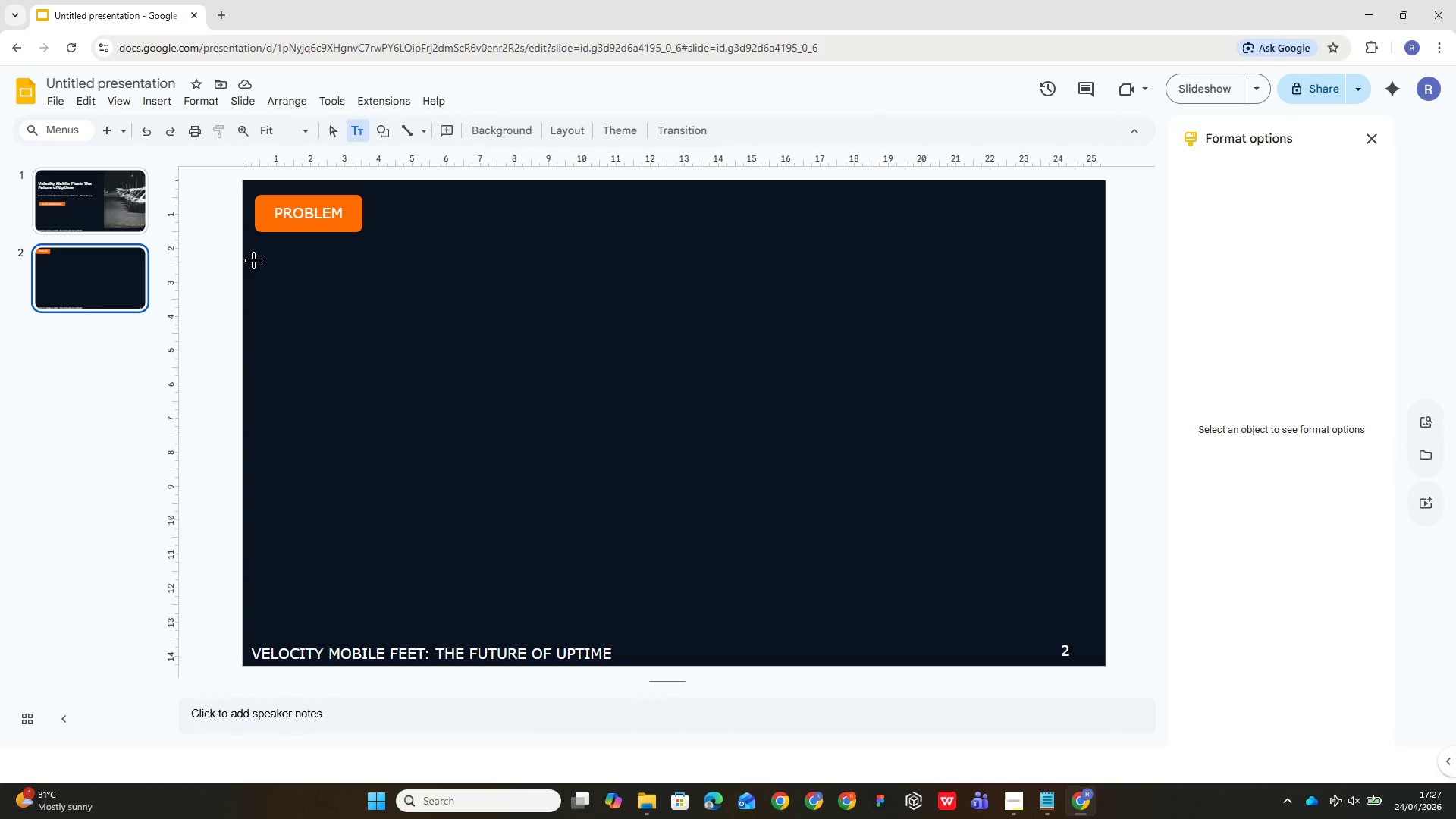 
left_click_drag(start_coordinate=[255, 258], to_coordinate=[693, 343])
 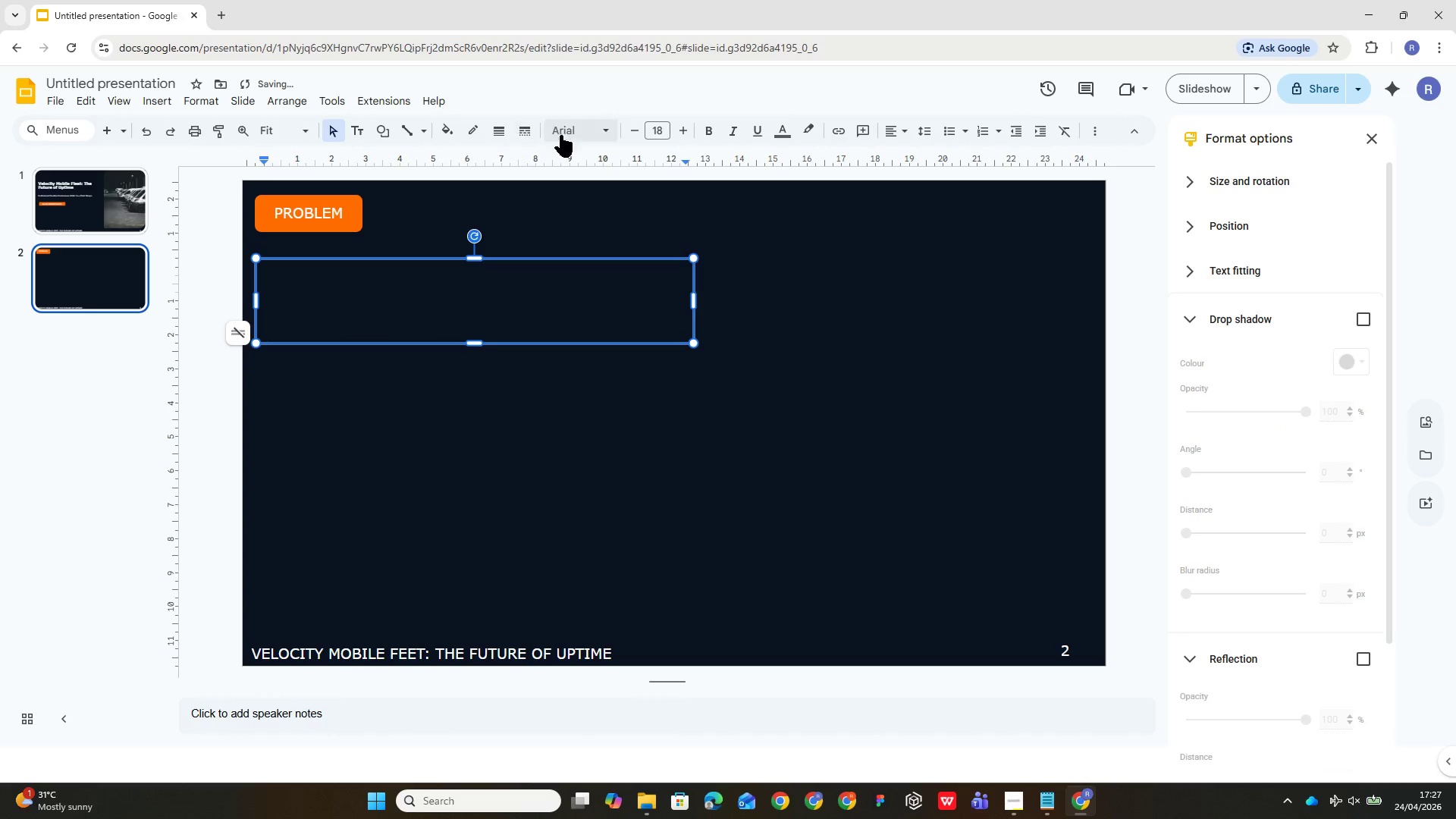 
left_click([570, 139])
 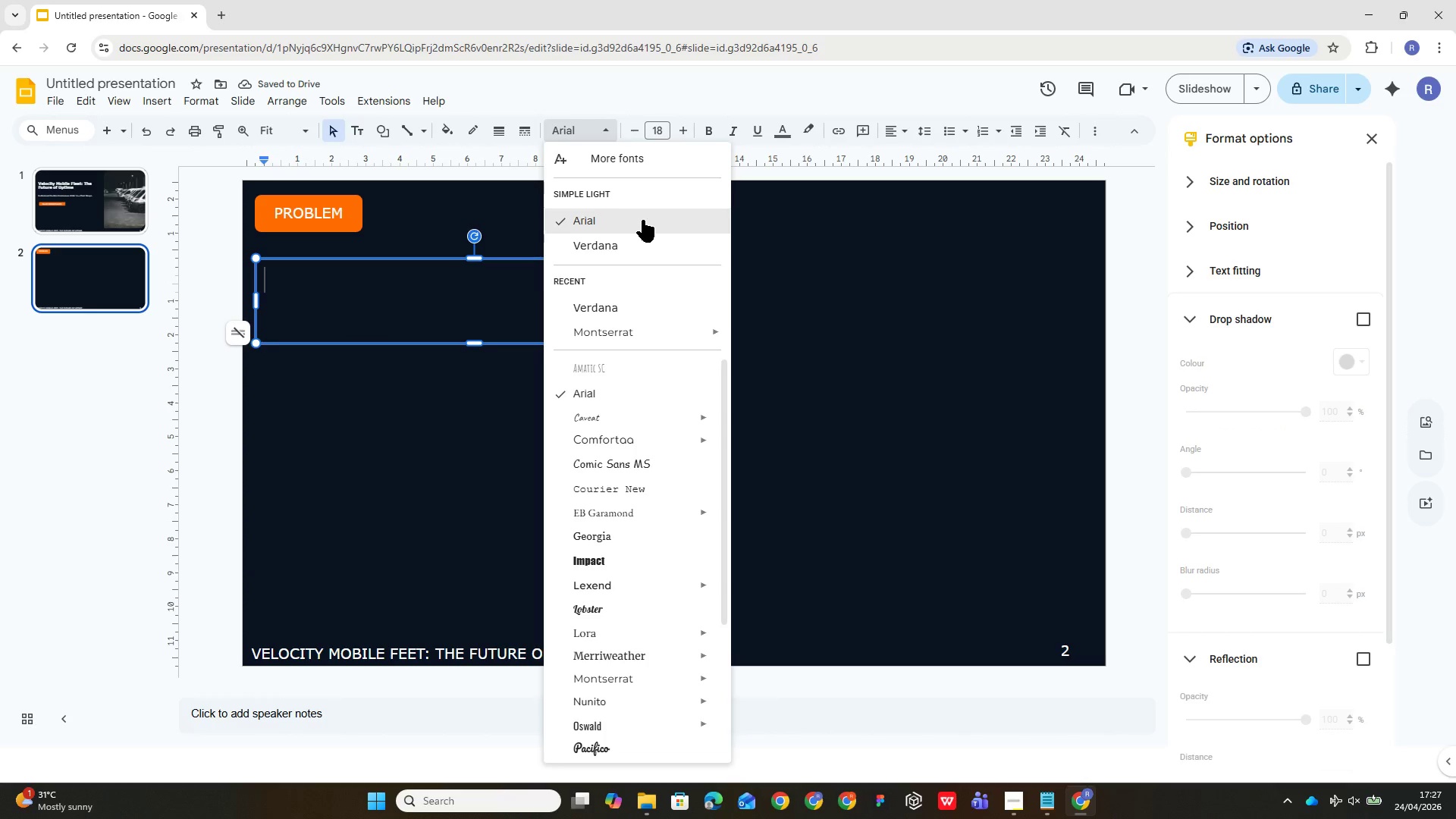 
left_click([634, 246])
 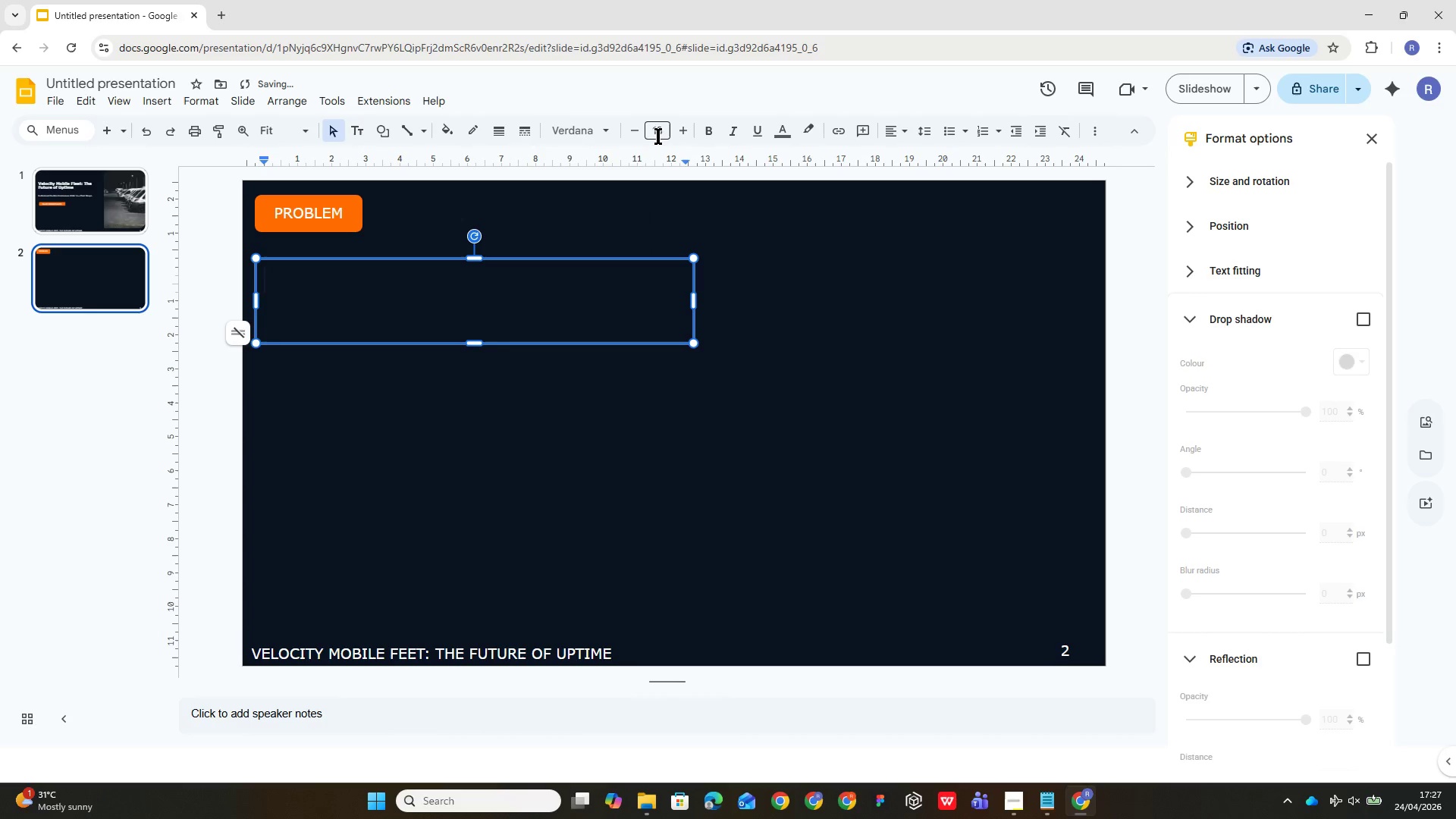 
left_click([657, 133])
 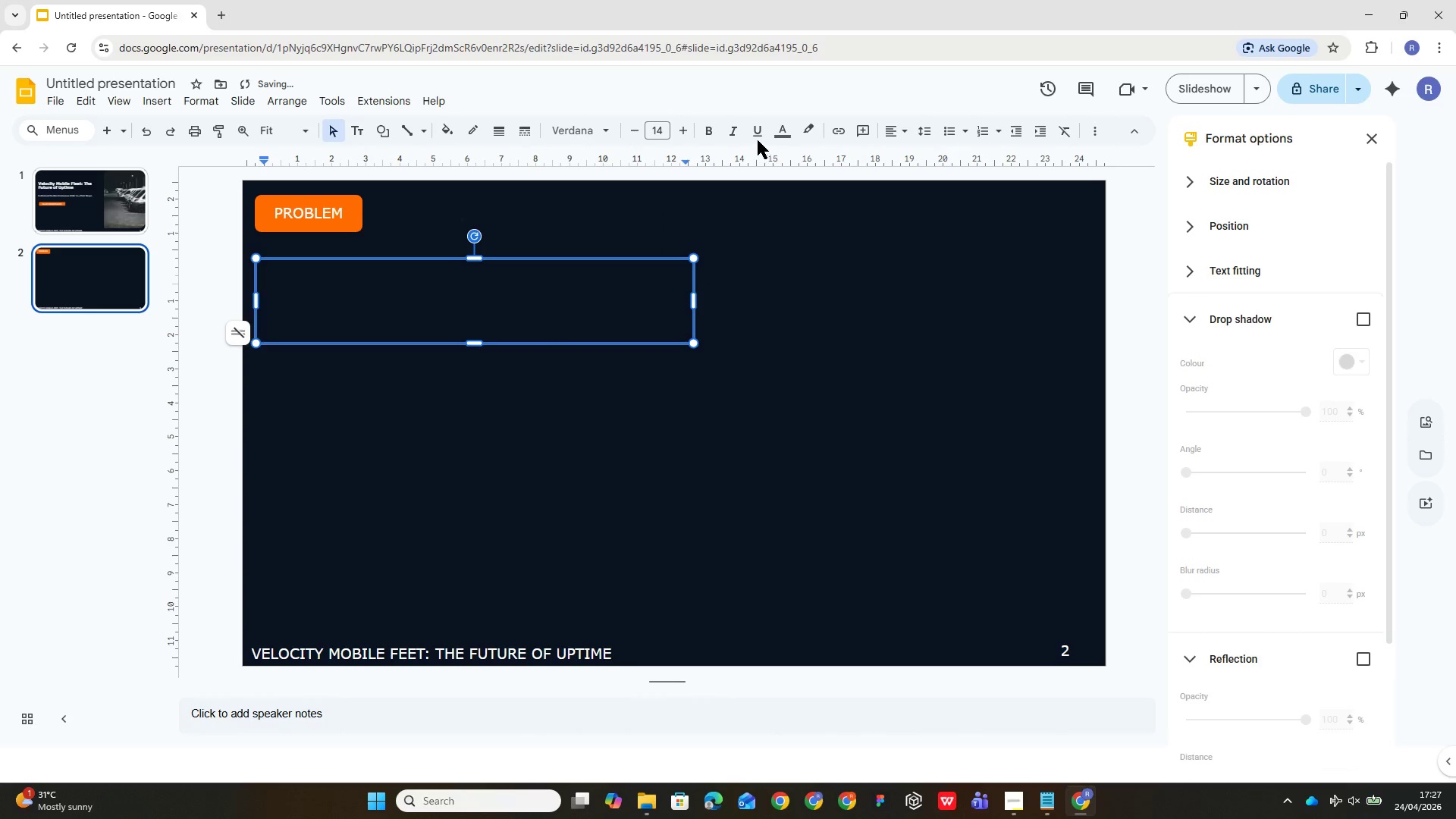 
left_click([665, 133])
 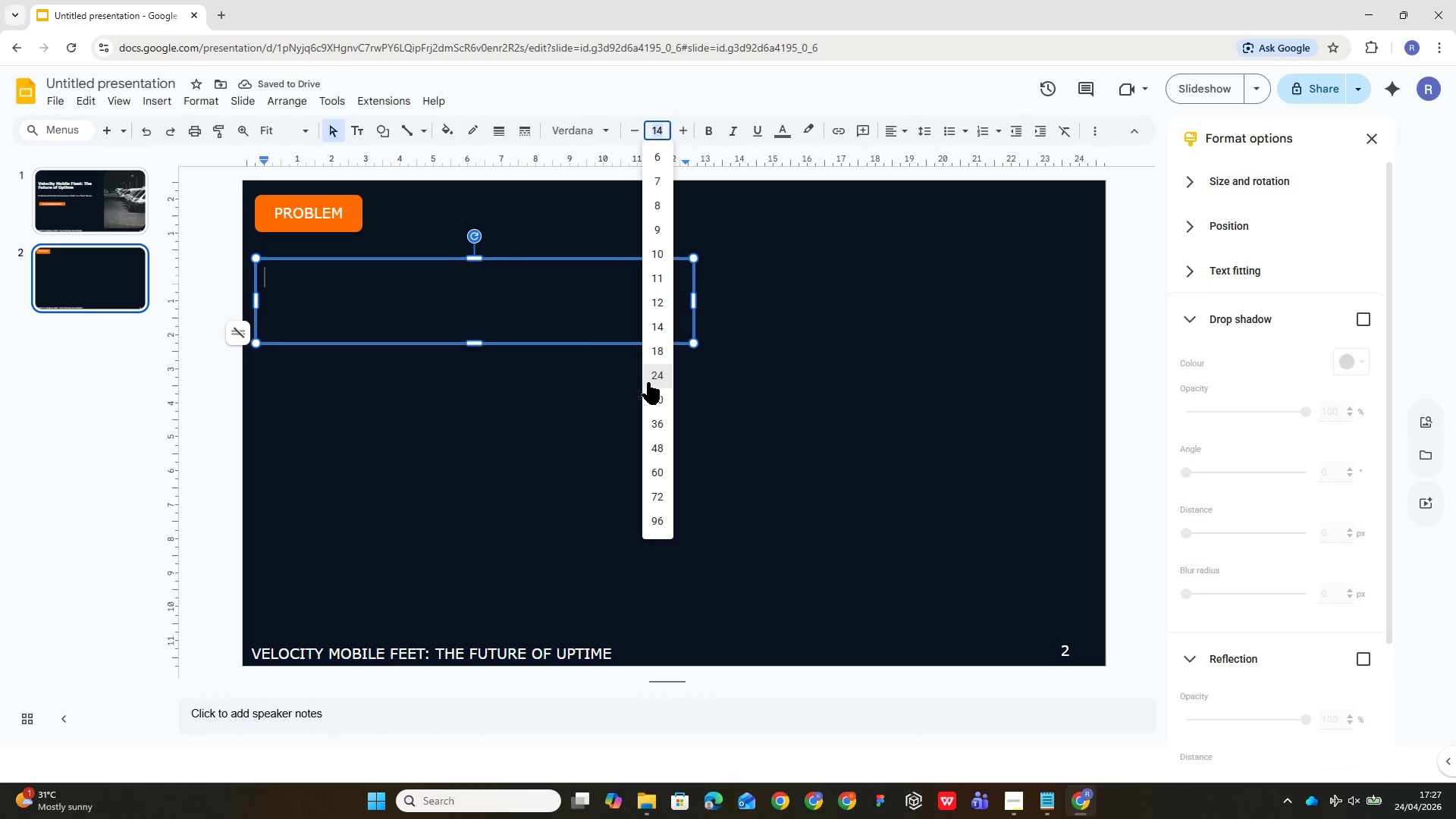 
left_click([657, 376])
 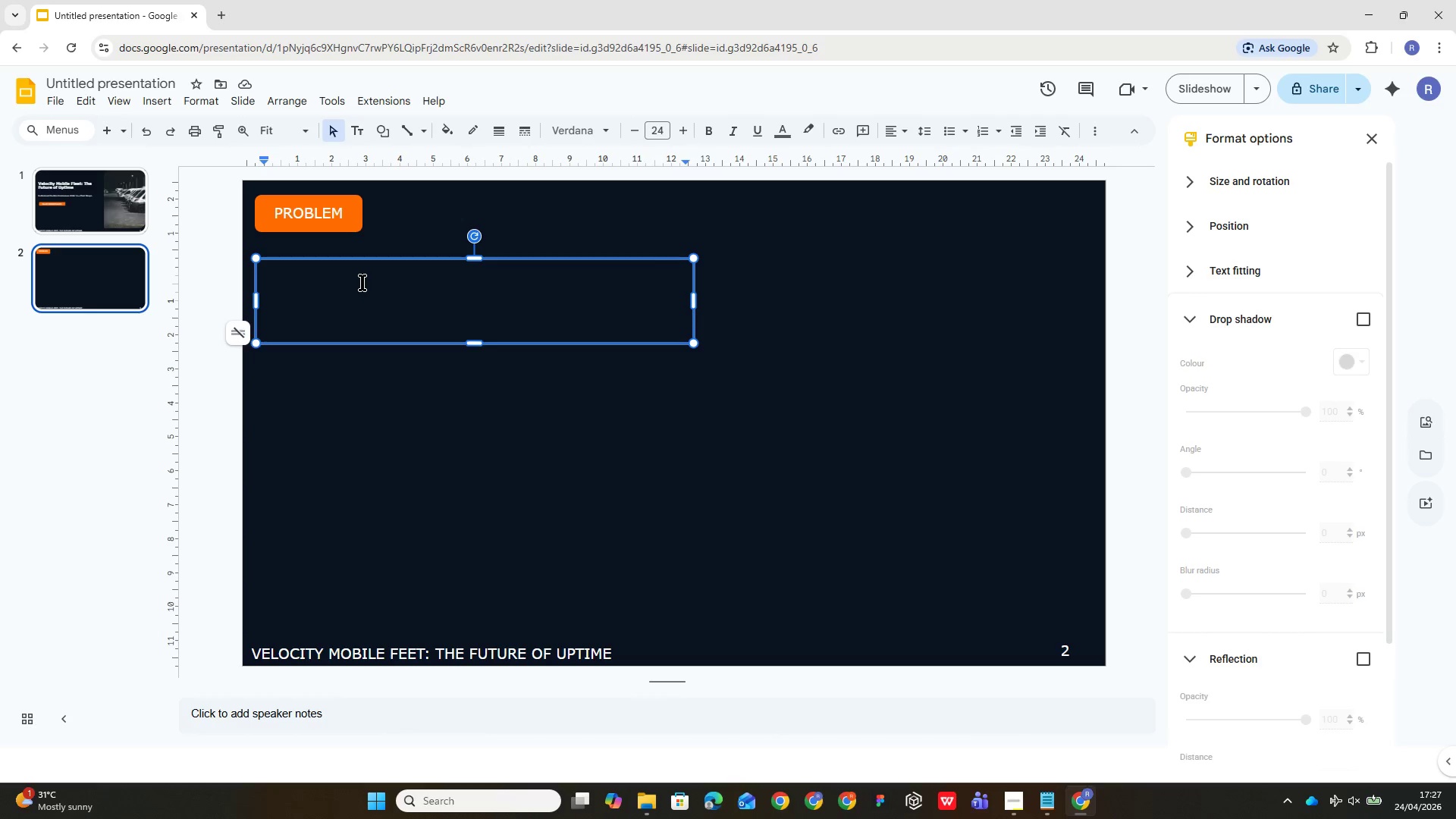 
wait(25.75)
 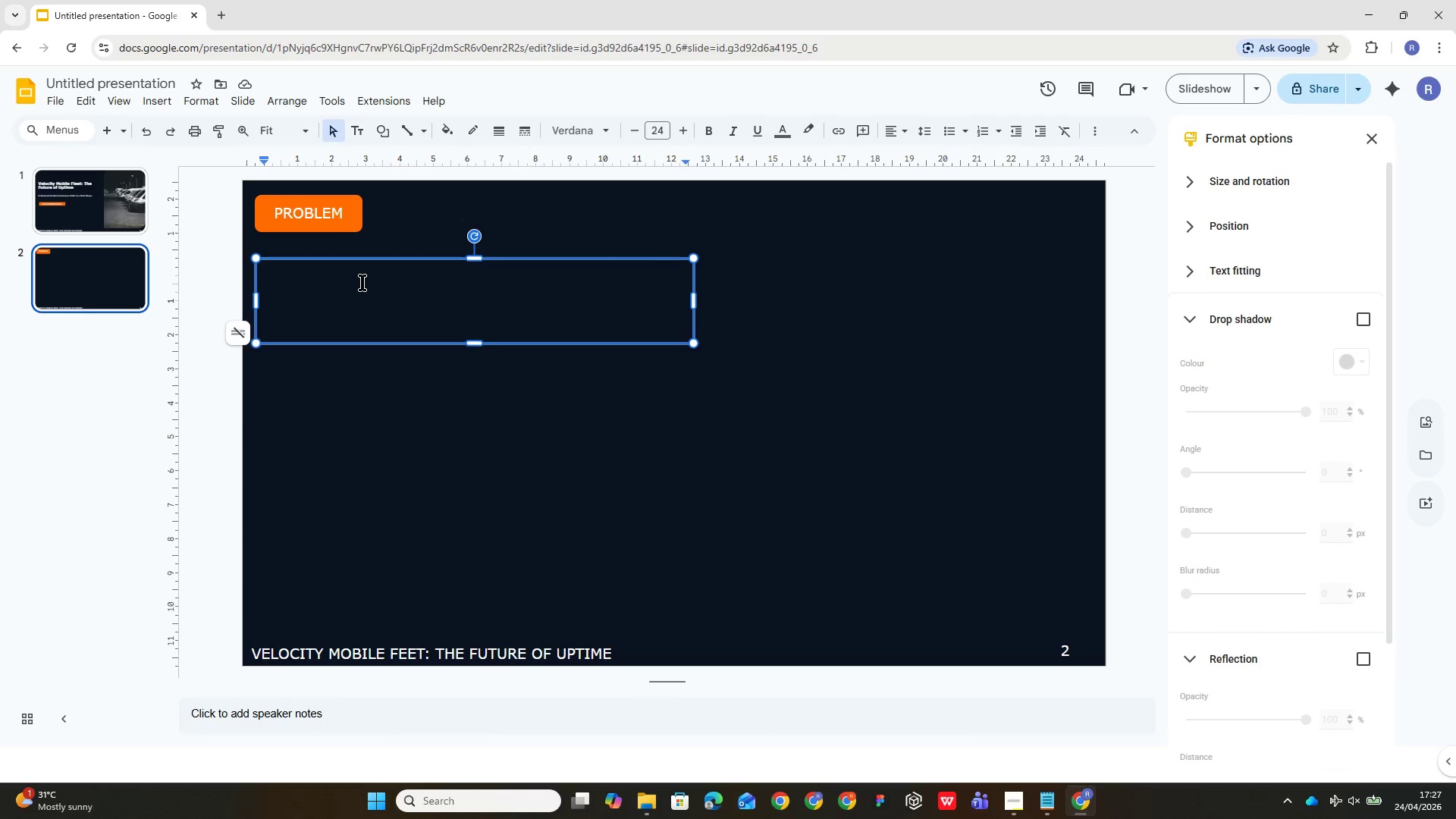 
type(COST OF DEAD TIME)
 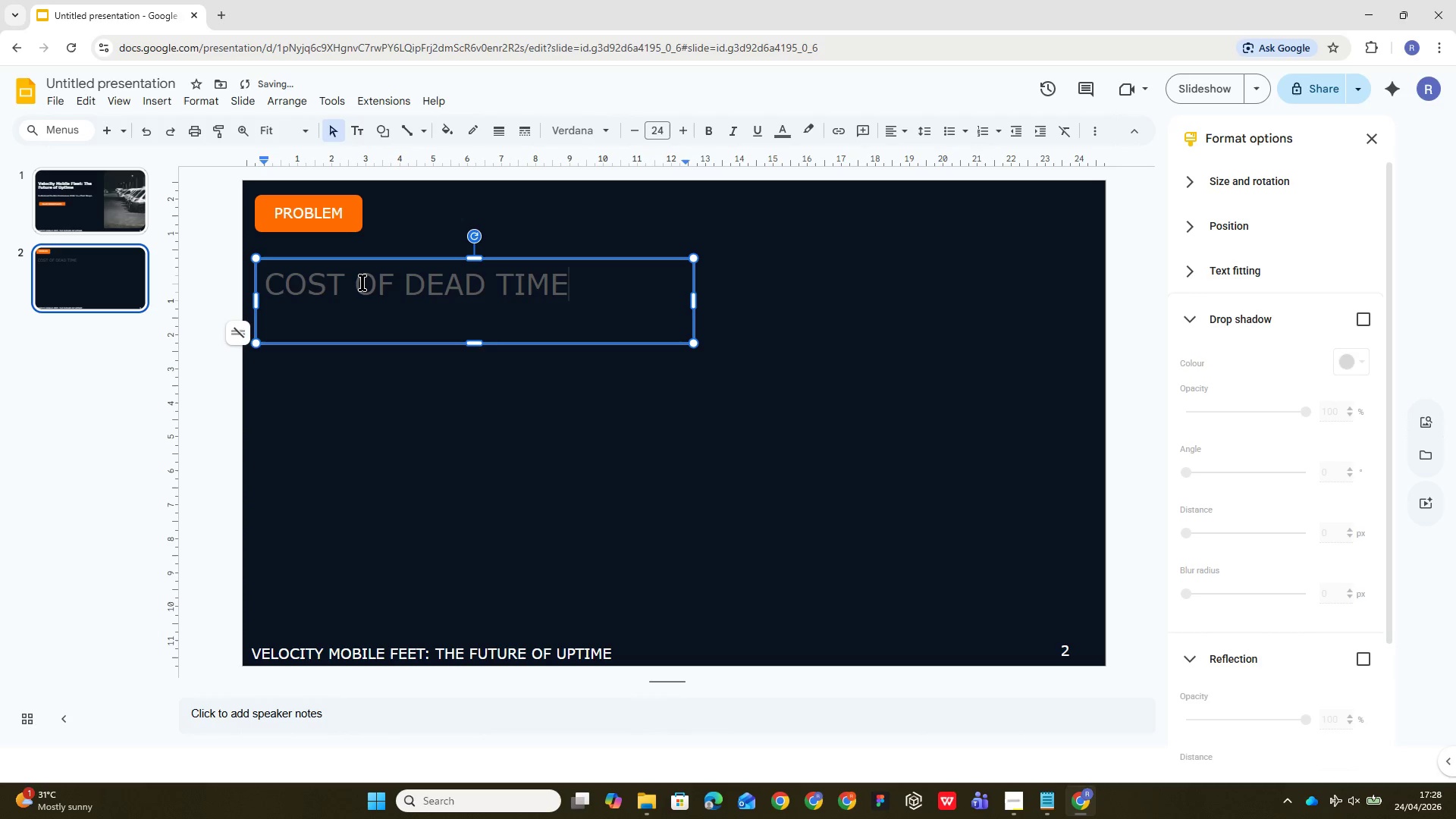 
key(Control+A)
 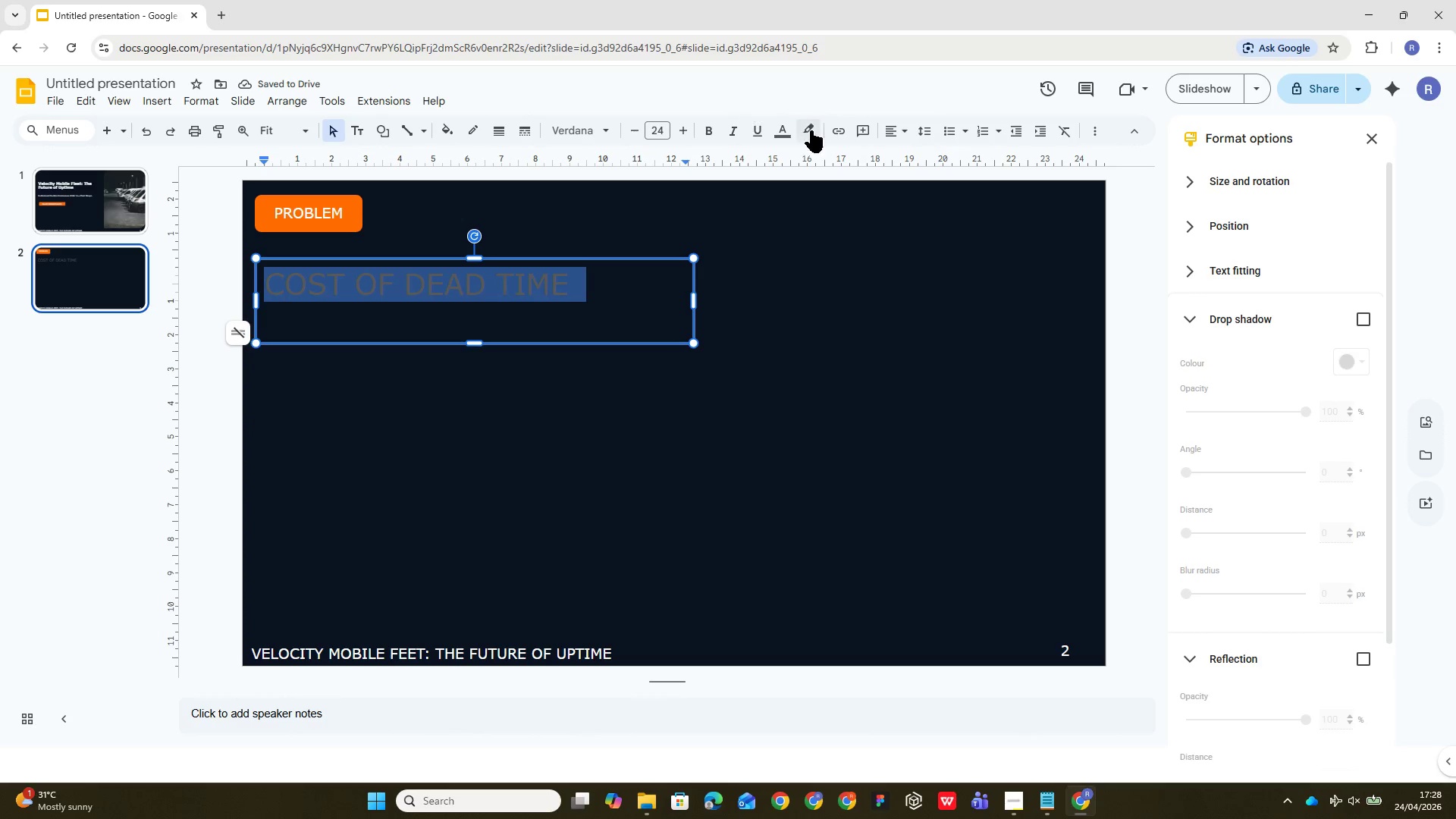 
left_click([783, 133])
 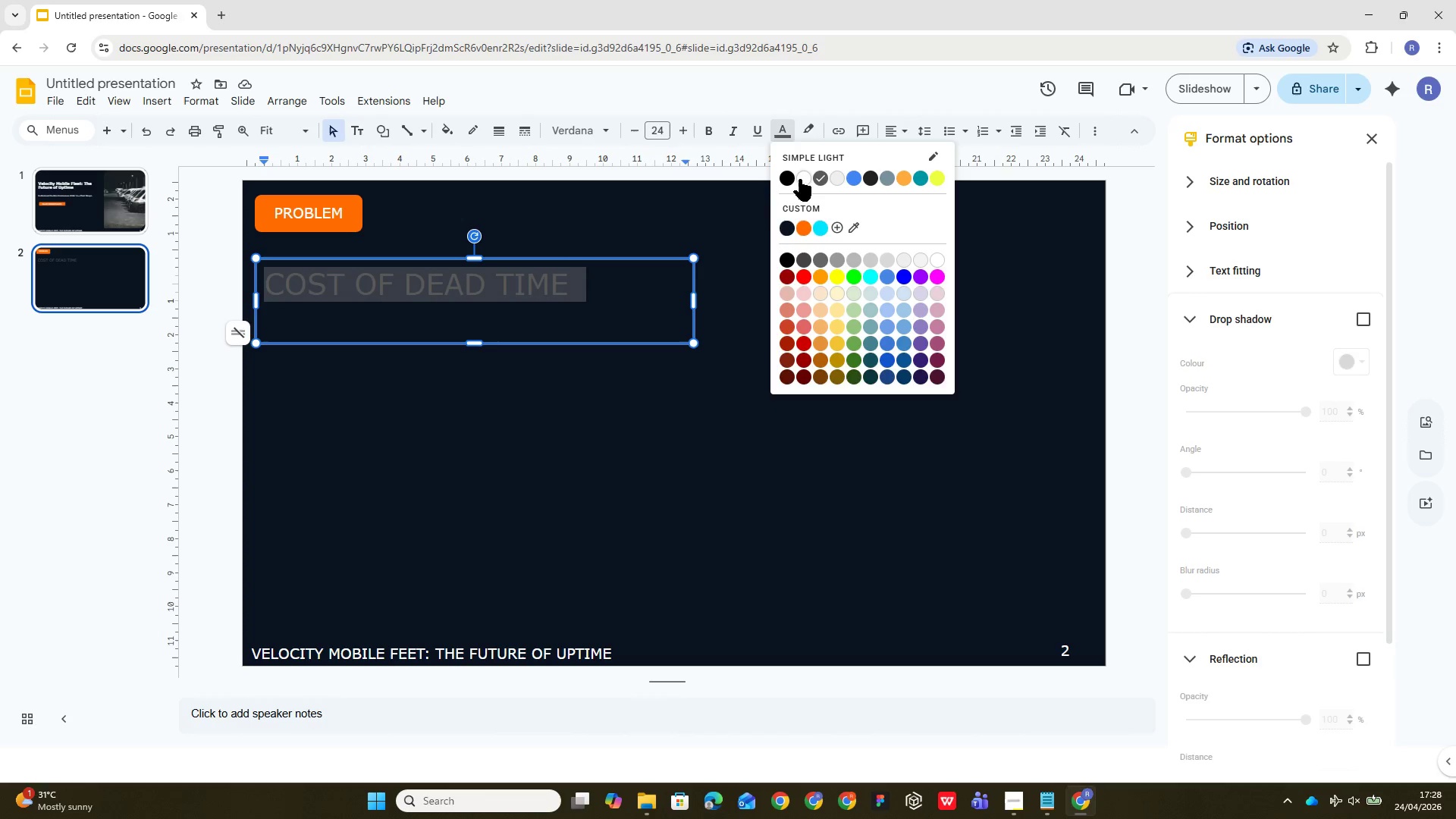 
left_click([799, 176])
 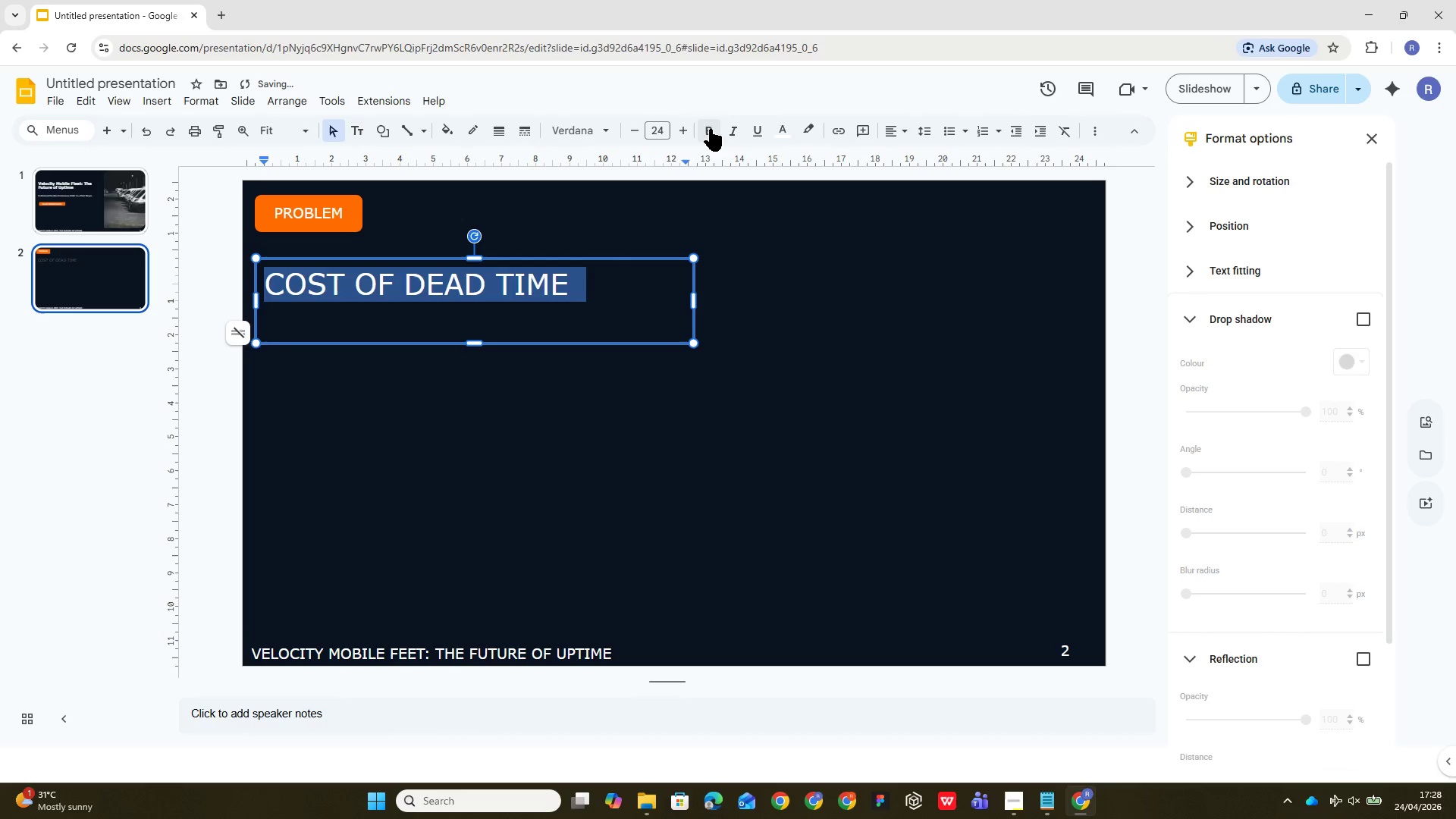 
left_click([714, 130])
 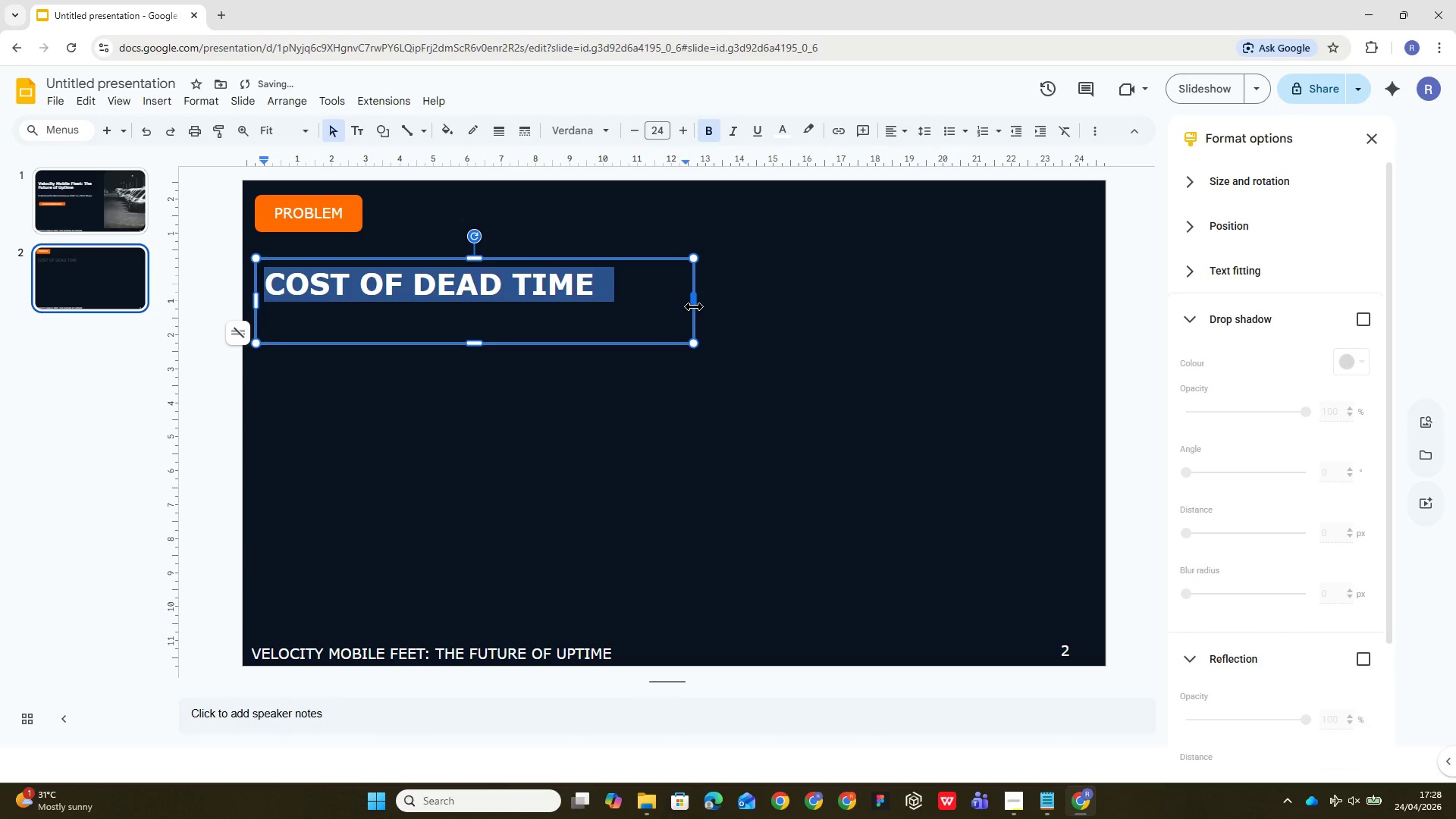 
left_click_drag(start_coordinate=[693, 303], to_coordinate=[622, 265])
 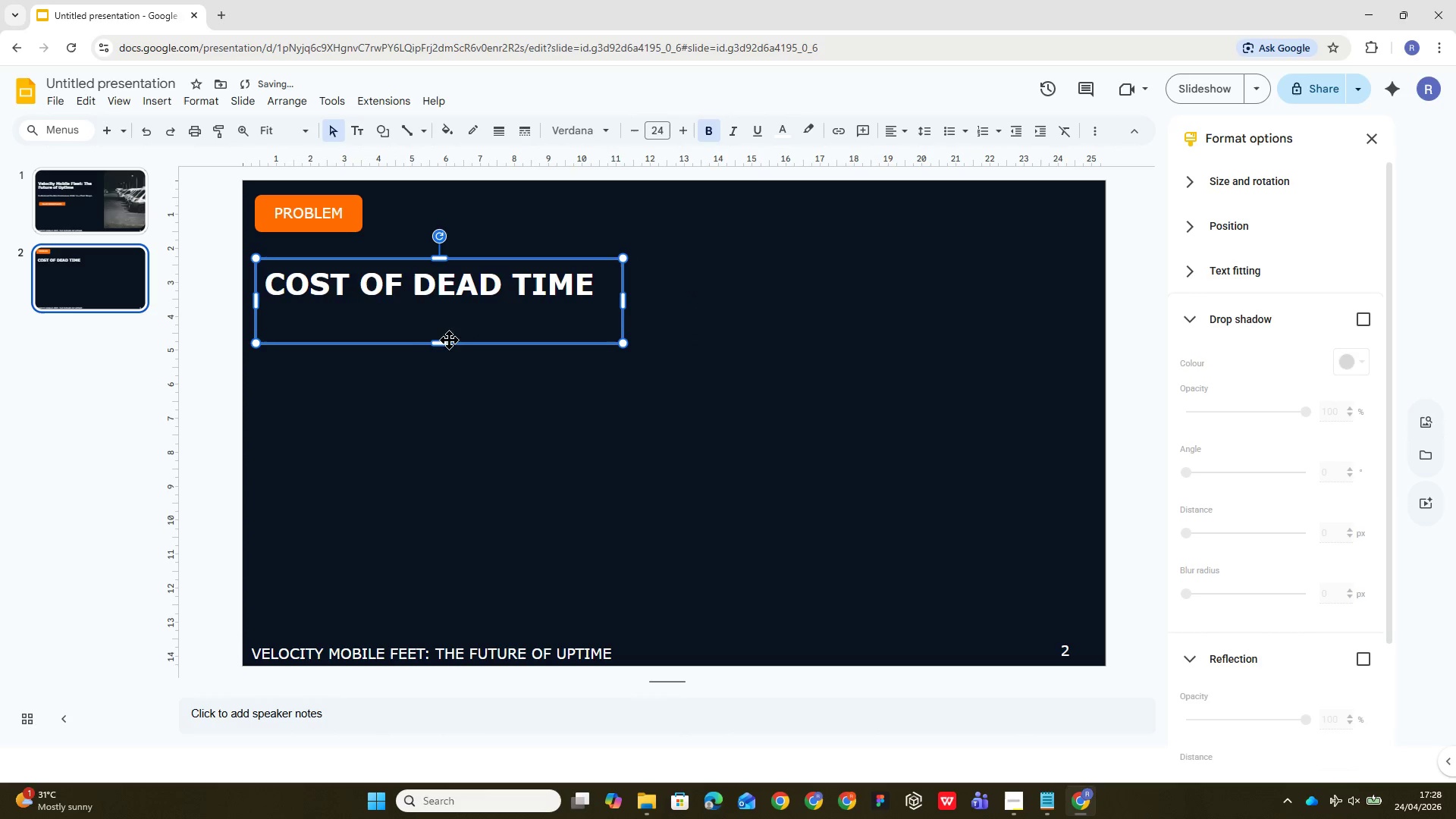 
left_click_drag(start_coordinate=[443, 343], to_coordinate=[440, 303])
 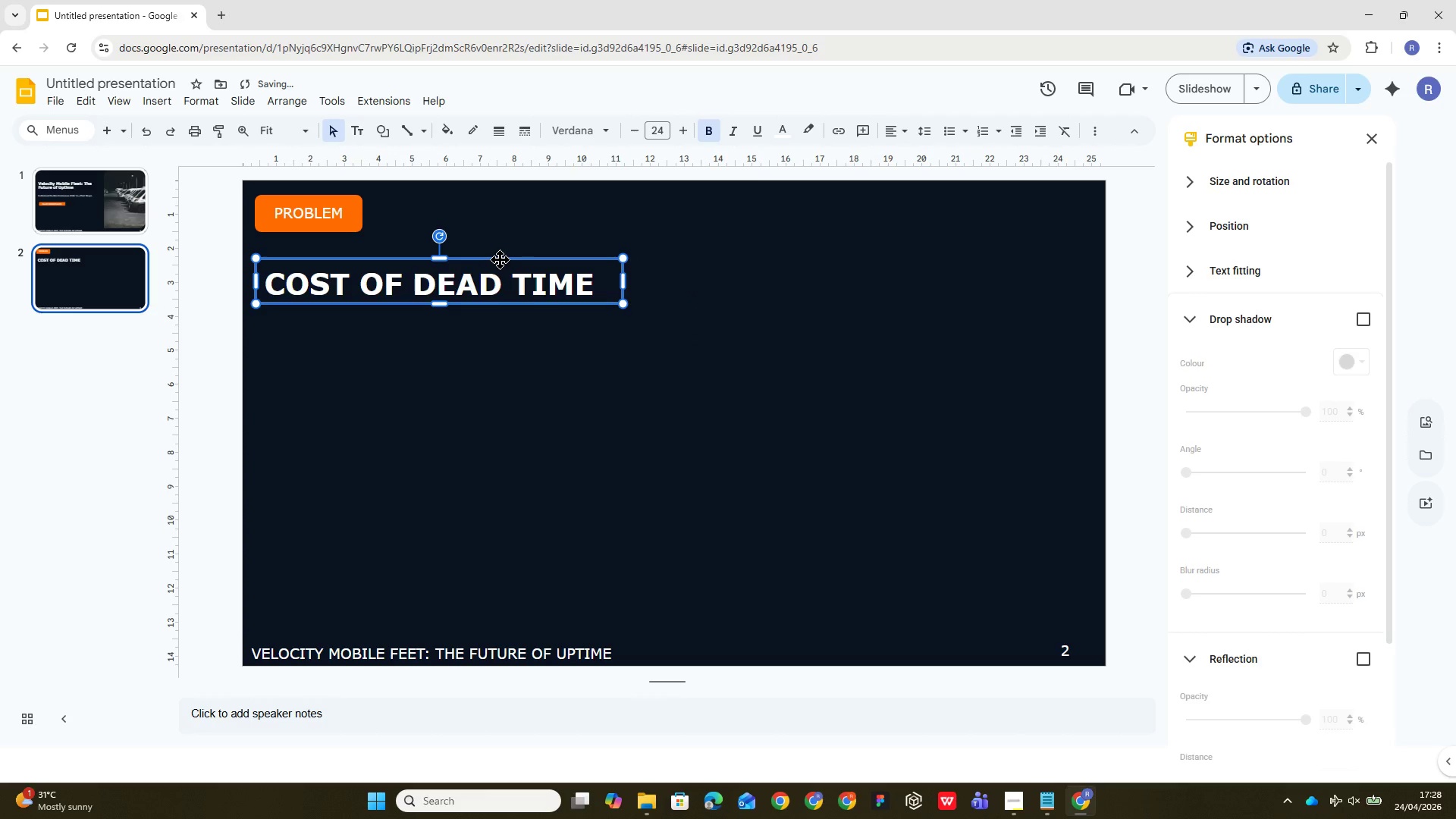 
left_click_drag(start_coordinate=[500, 259], to_coordinate=[500, 240])
 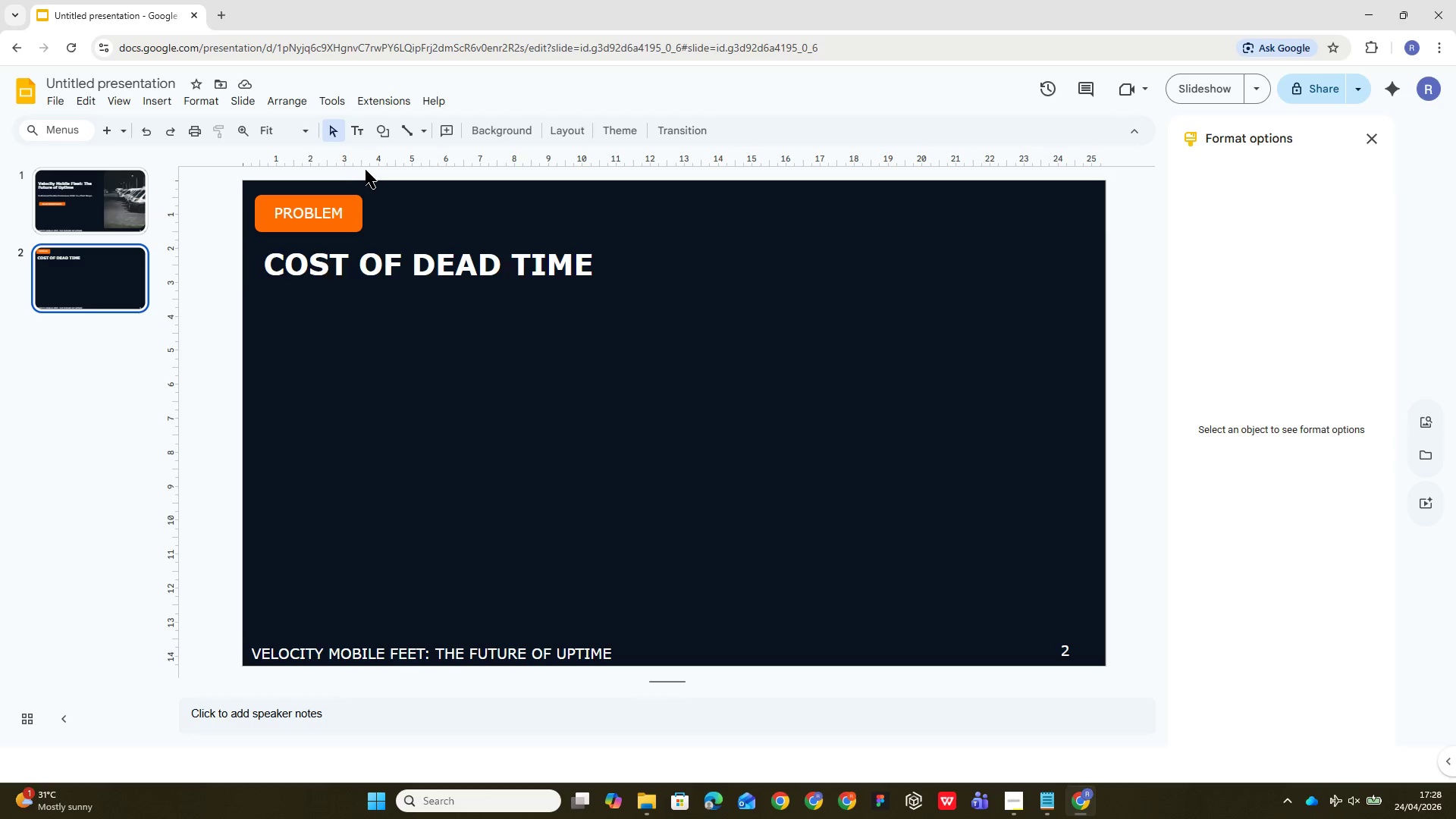 
wait(7.91)
 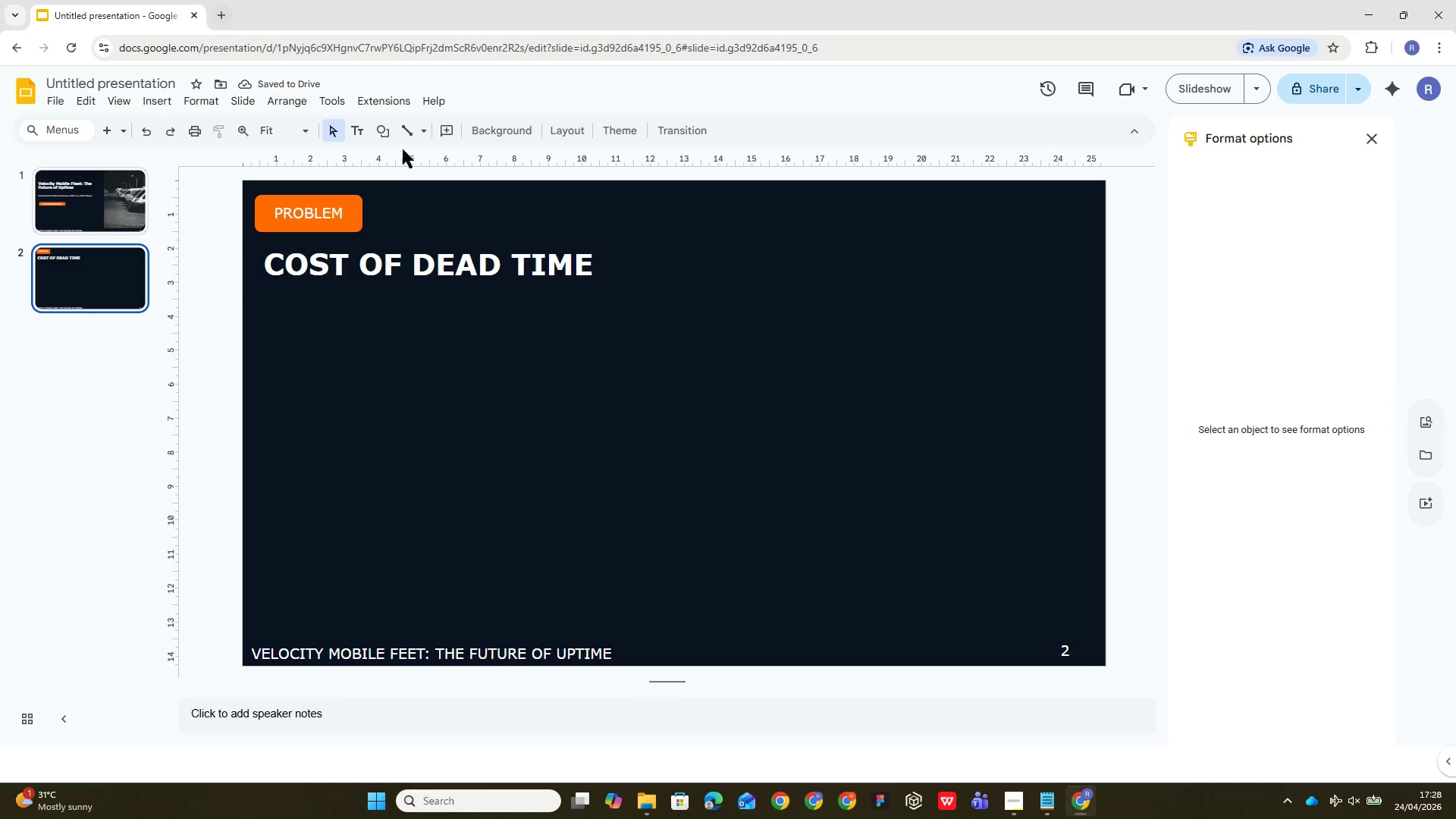 
left_click([162, 93])
 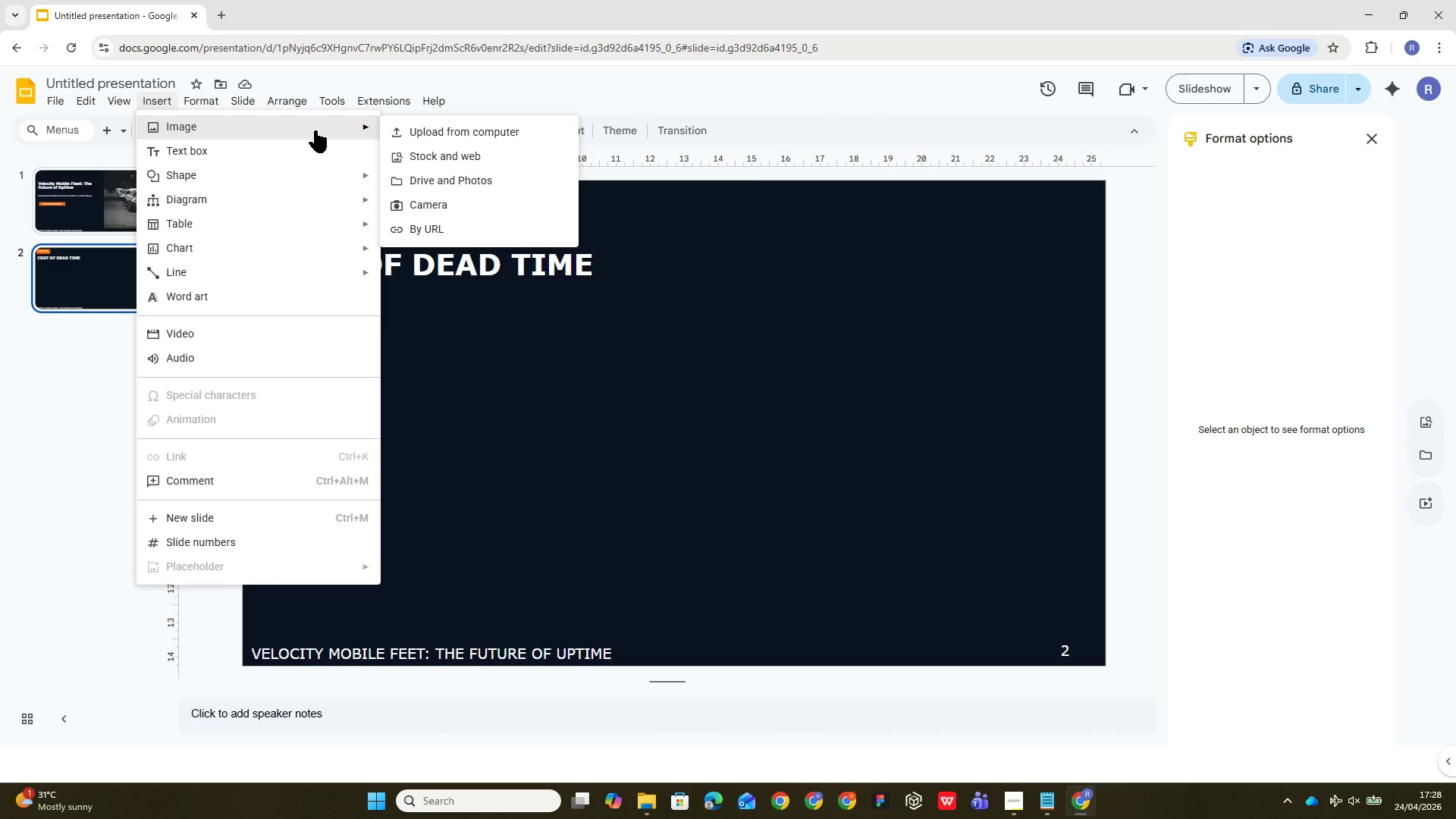 
left_click_drag(start_coordinate=[471, 133], to_coordinate=[471, 138])
 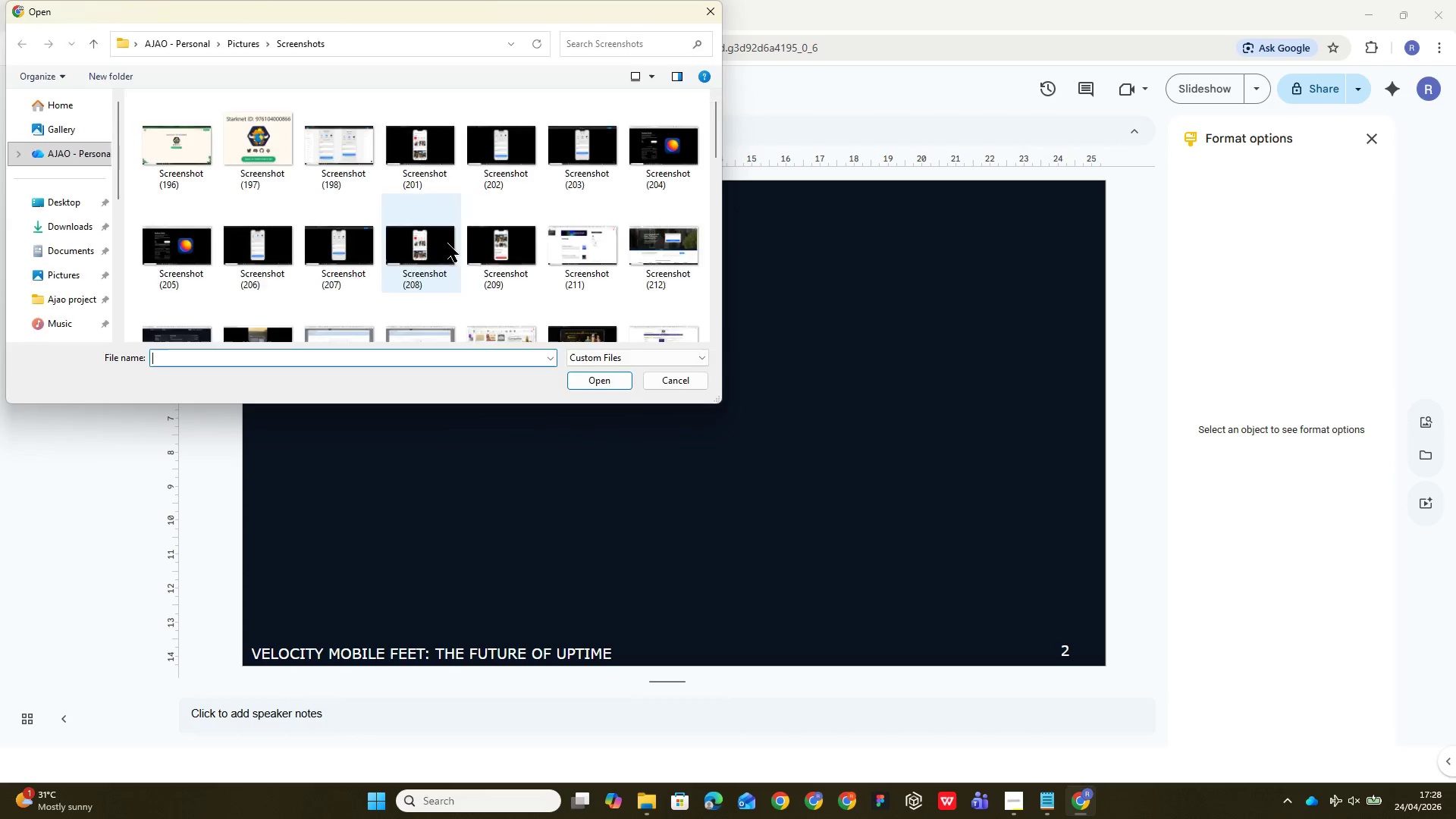 
scroll: coordinate [451, 213], scroll_direction: down, amount: 56.0
 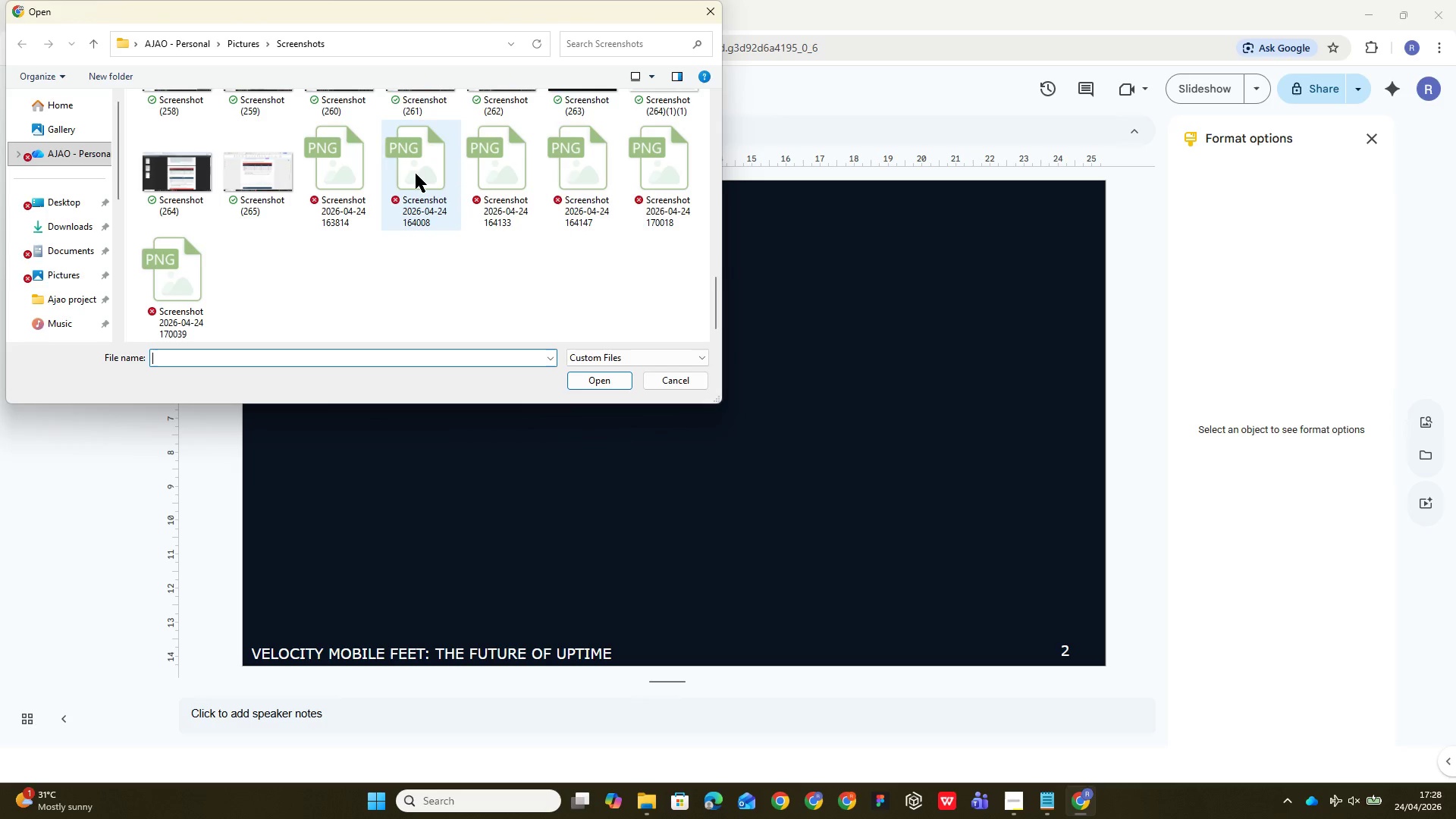 
double_click([416, 174])
 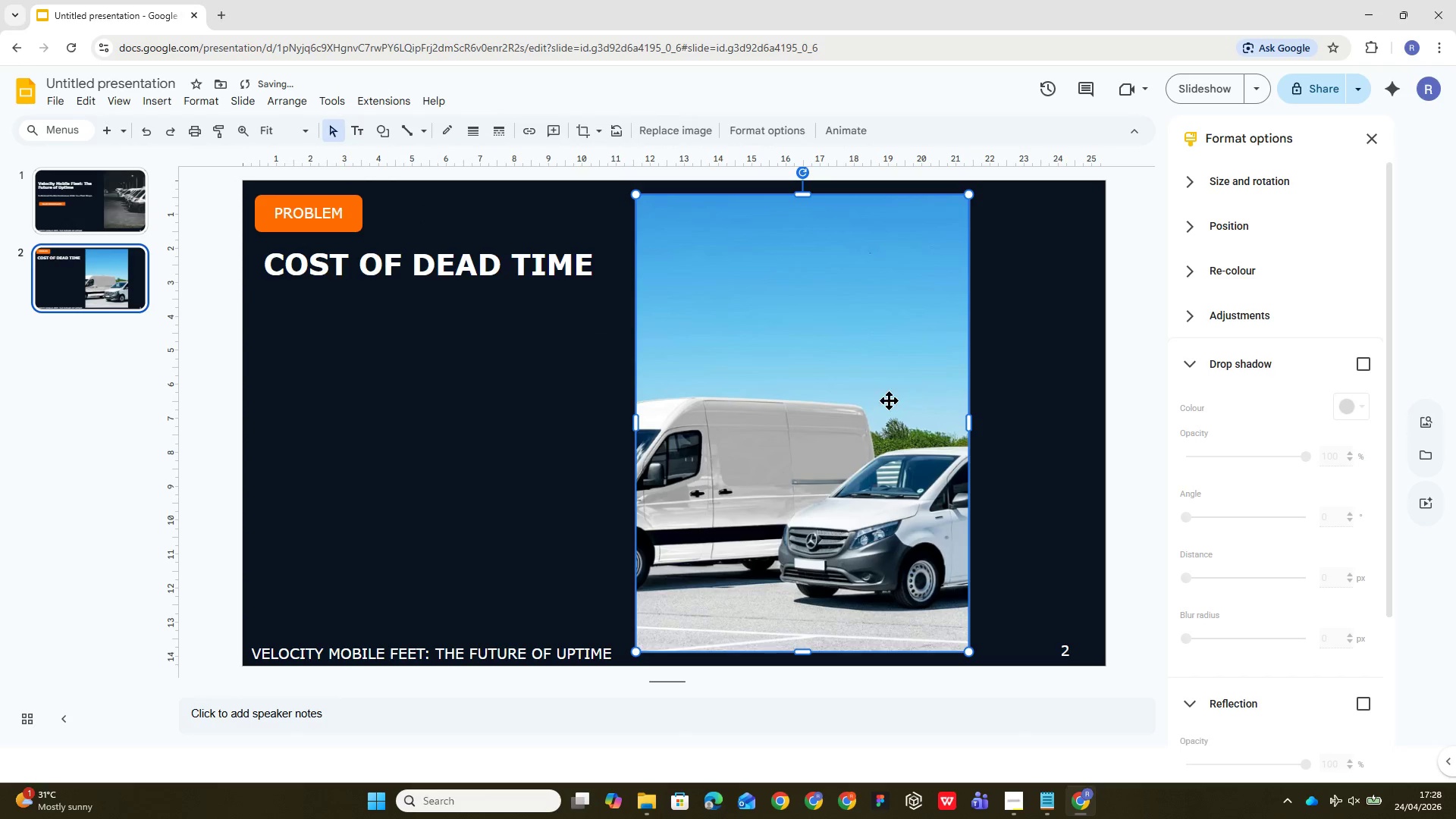 
left_click_drag(start_coordinate=[883, 396], to_coordinate=[1018, 381])
 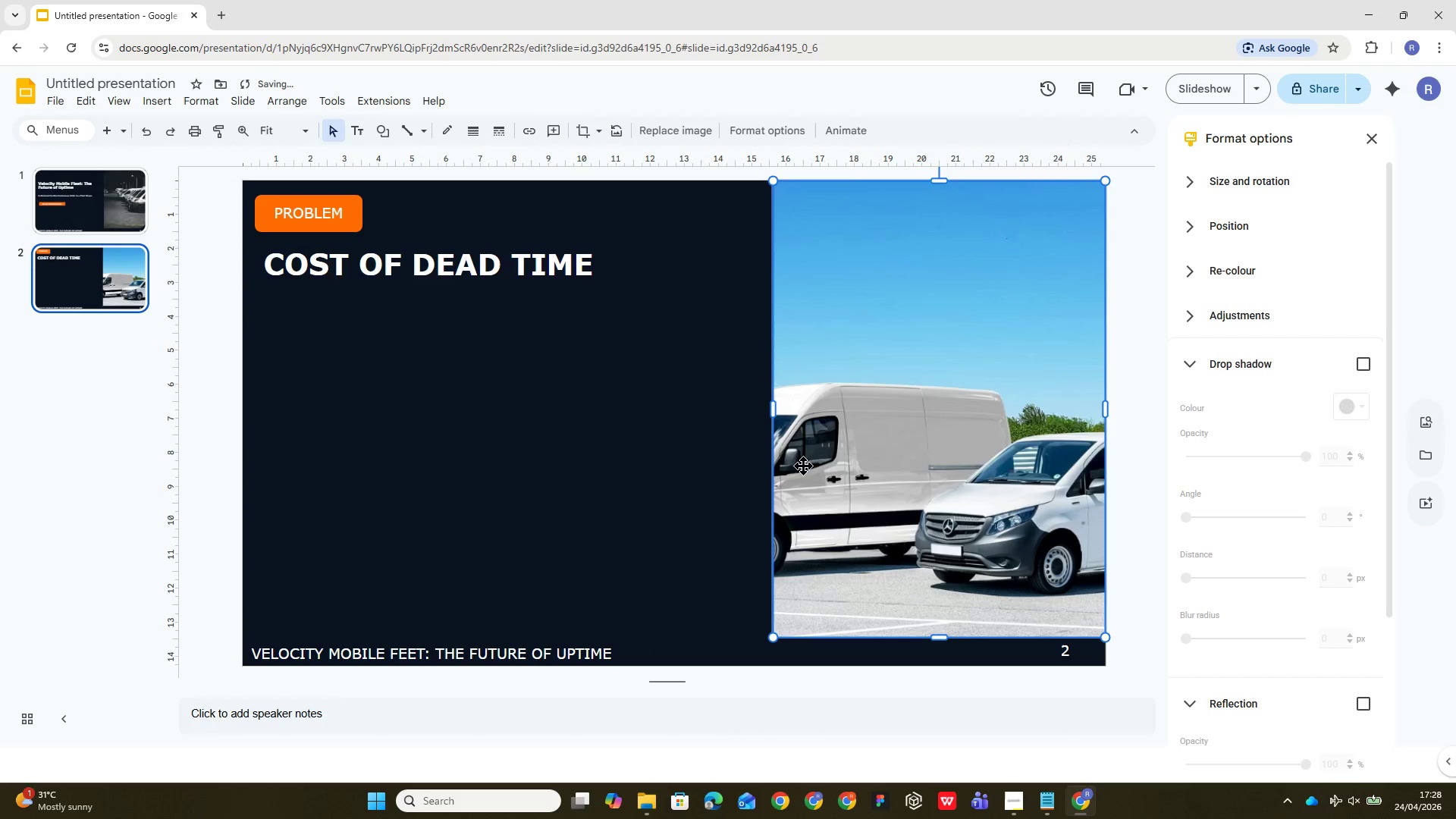 
left_click([683, 450])
 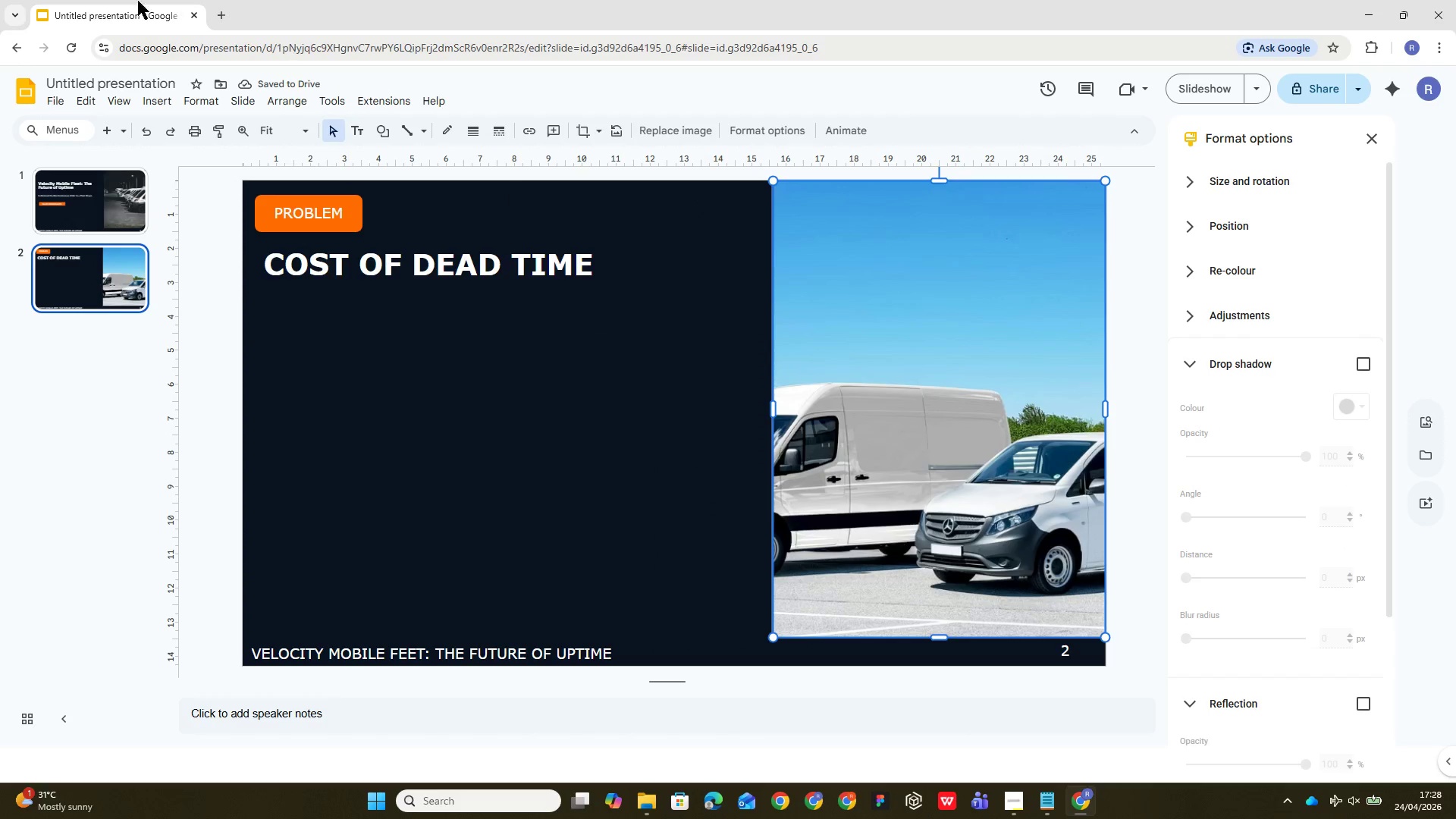 
left_click([126, 224])
 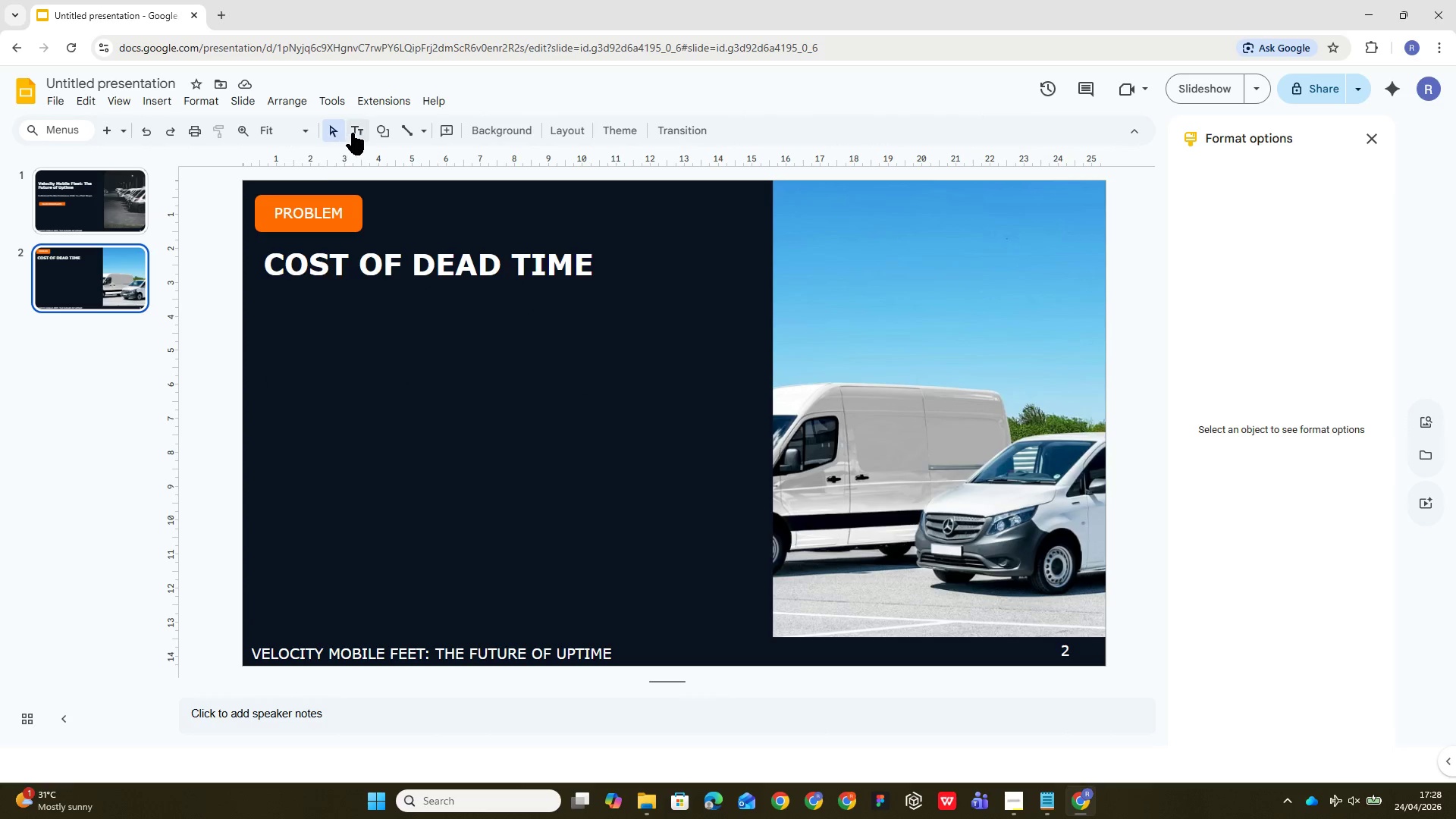 
wait(6.88)
 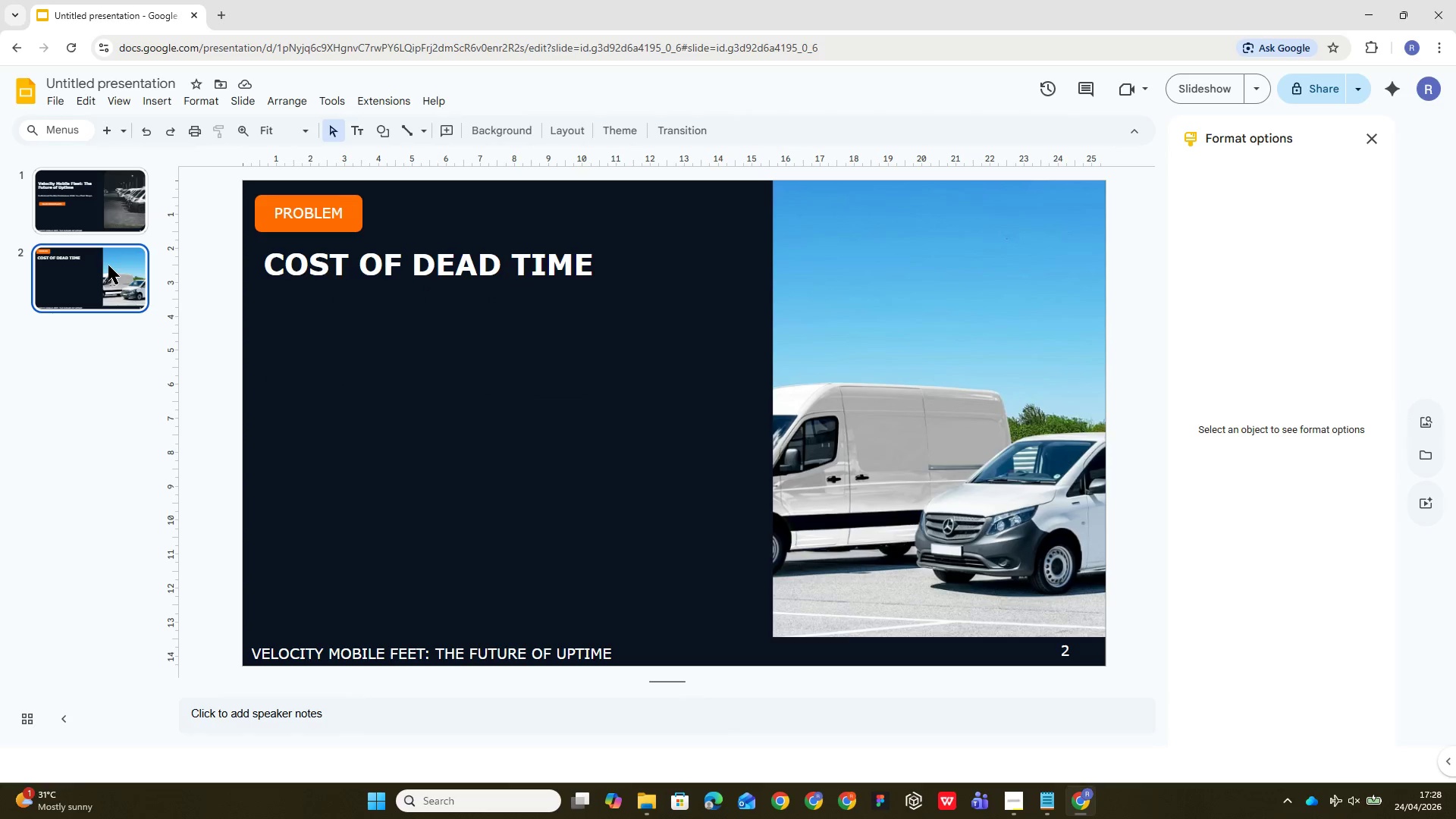 
left_click([105, 208])
 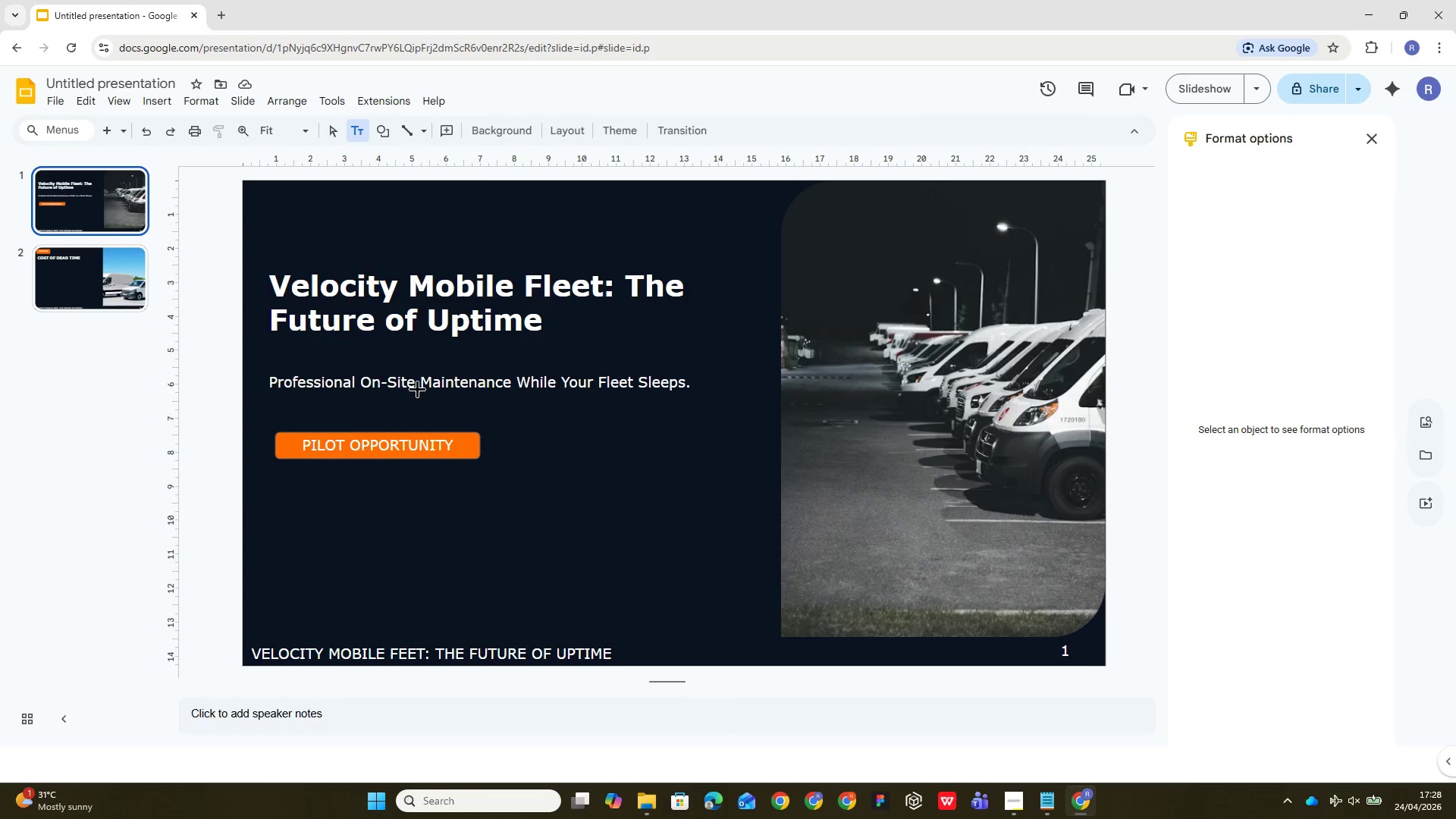 
double_click([419, 386])
 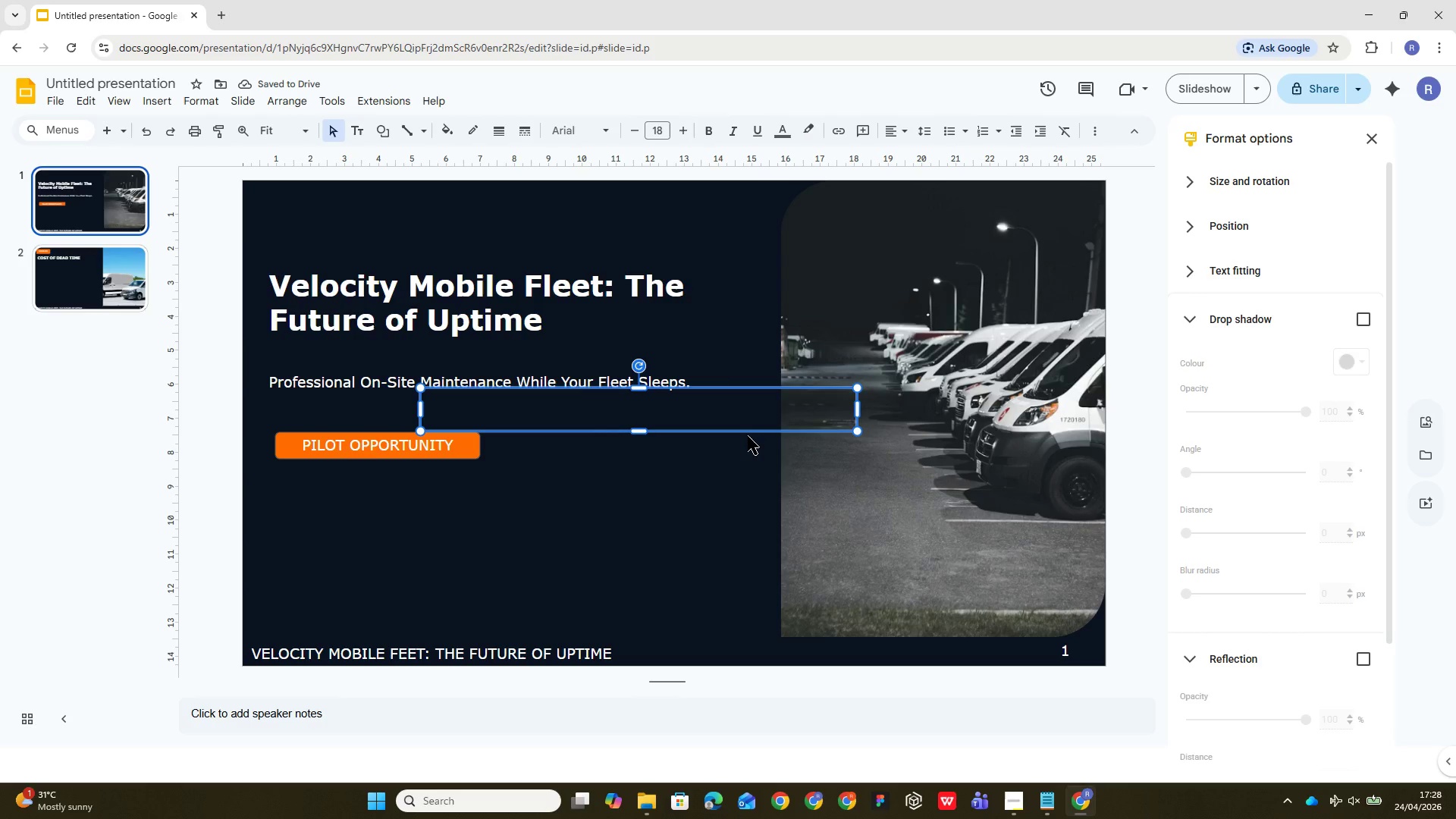 
key(Delete)
 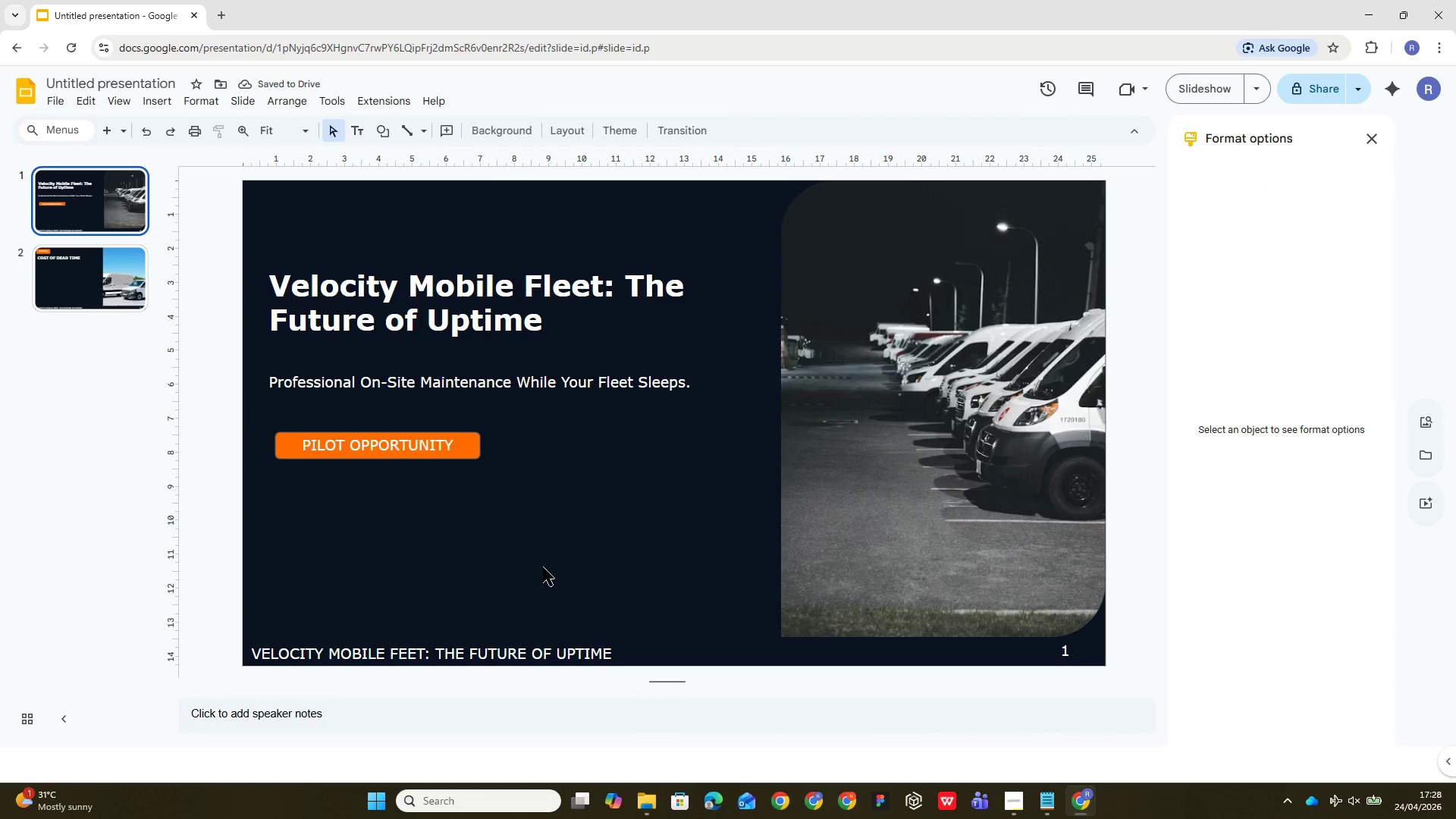 
left_click([532, 389])
 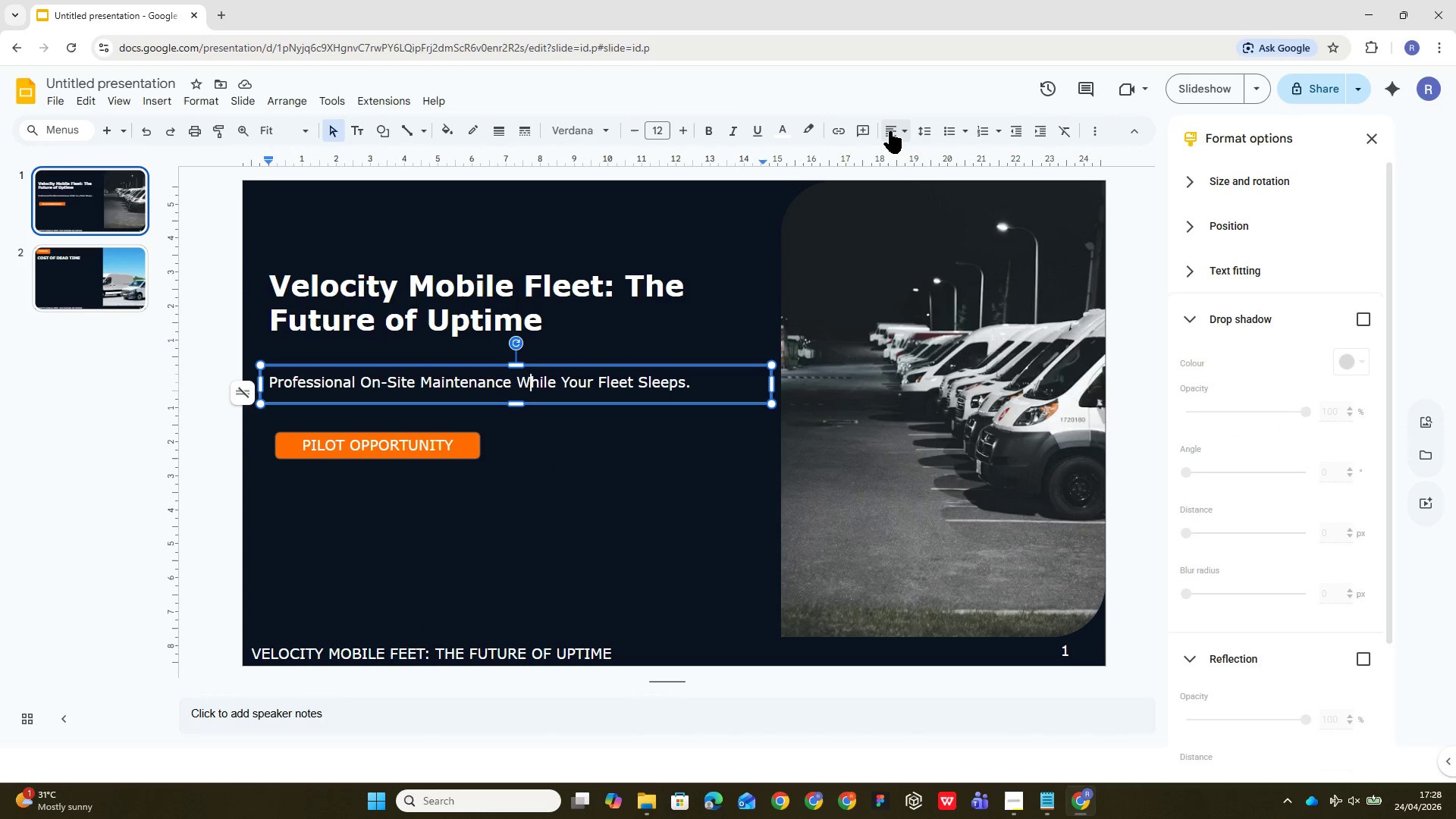 
left_click([890, 131])
 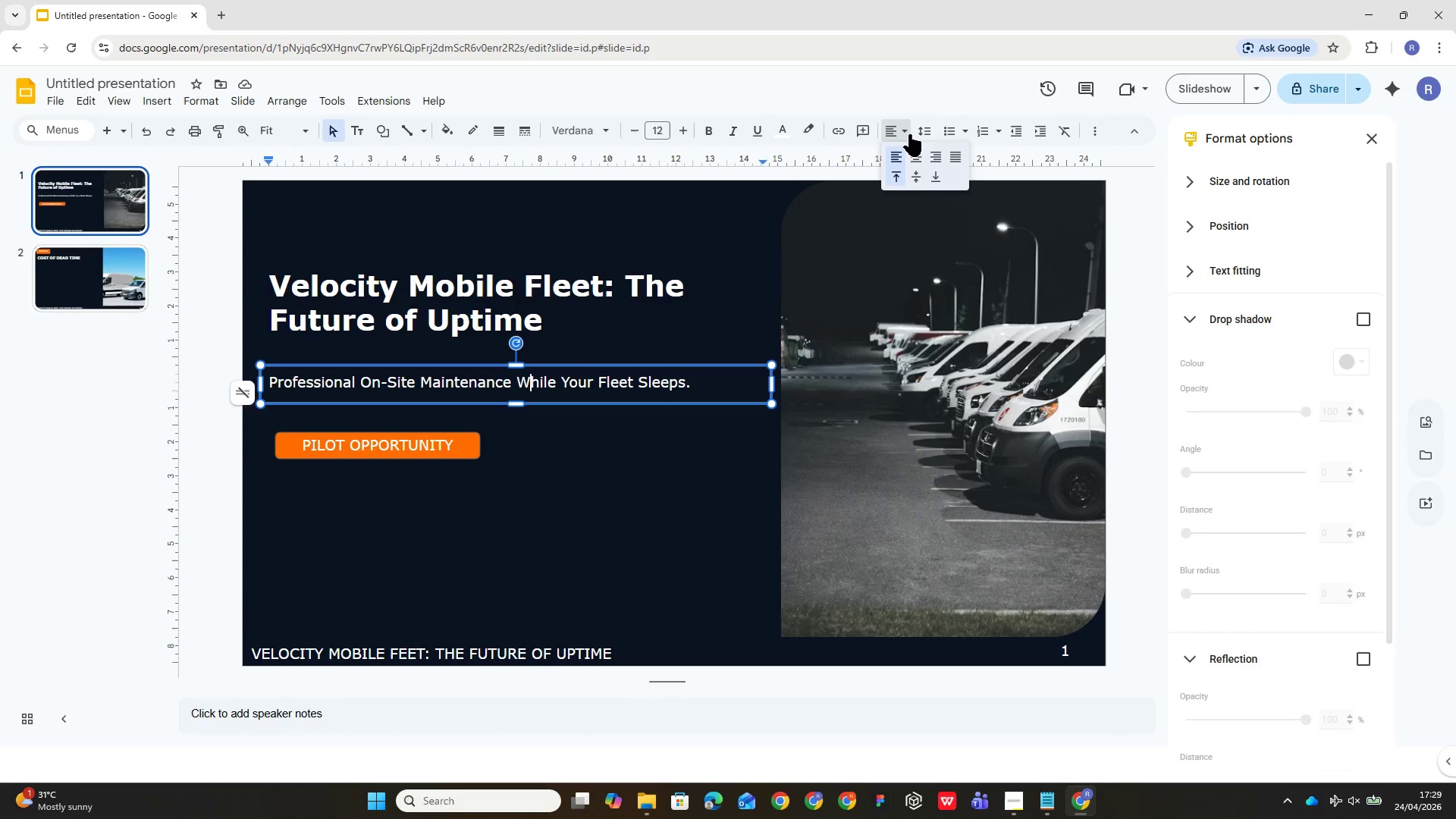 
left_click([919, 134])
 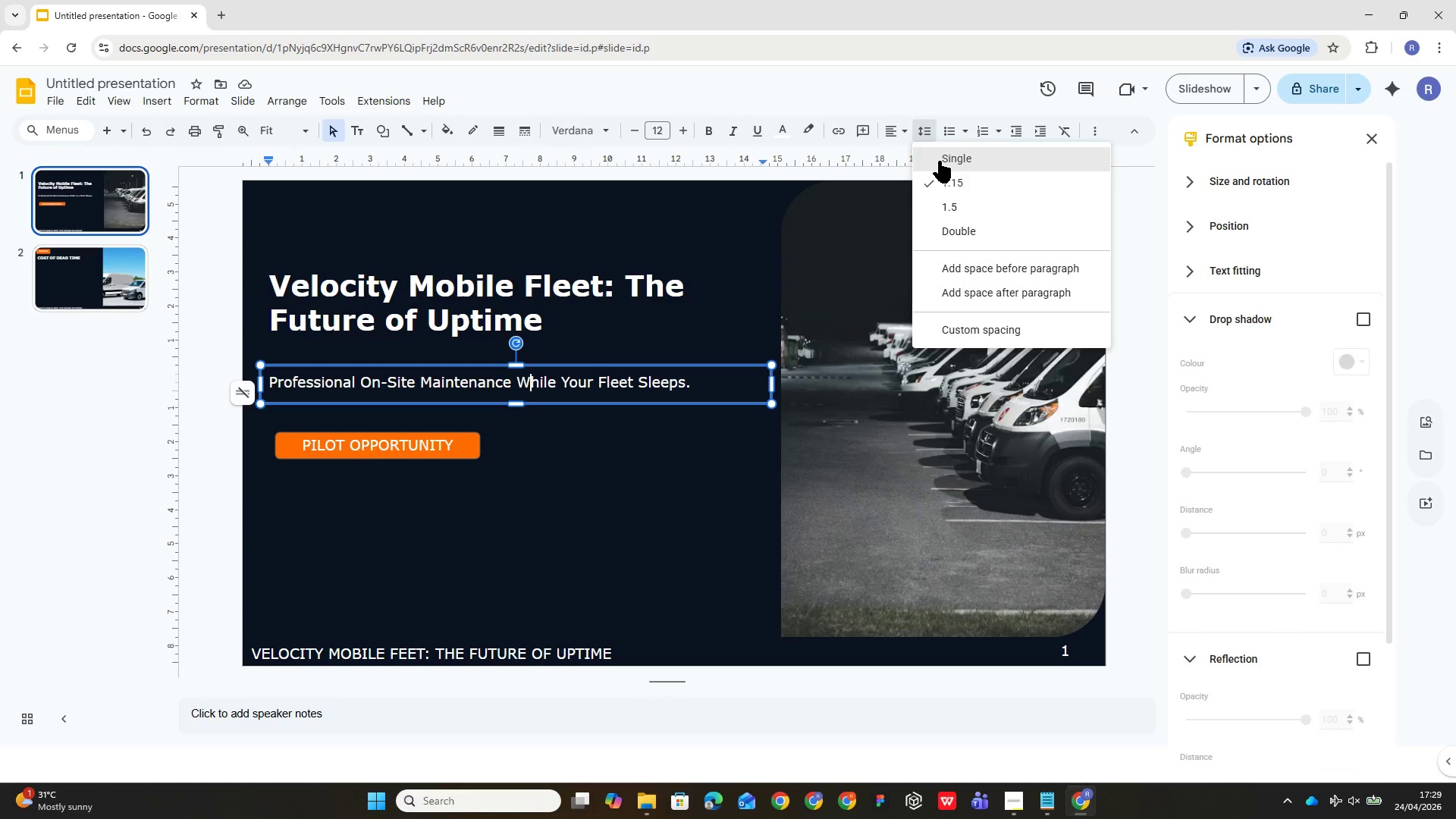 
left_click([939, 160])
 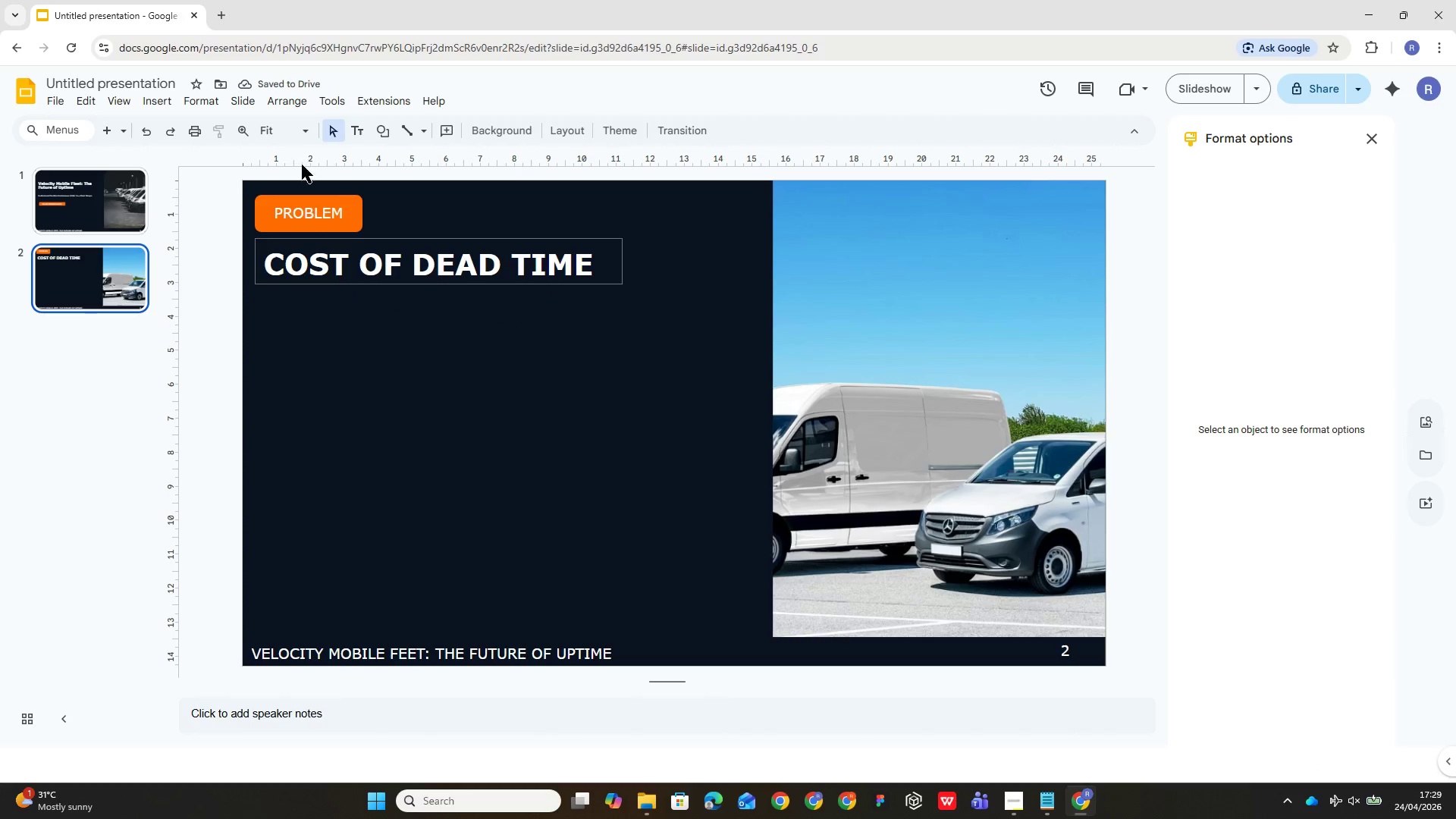 
left_click([351, 131])
 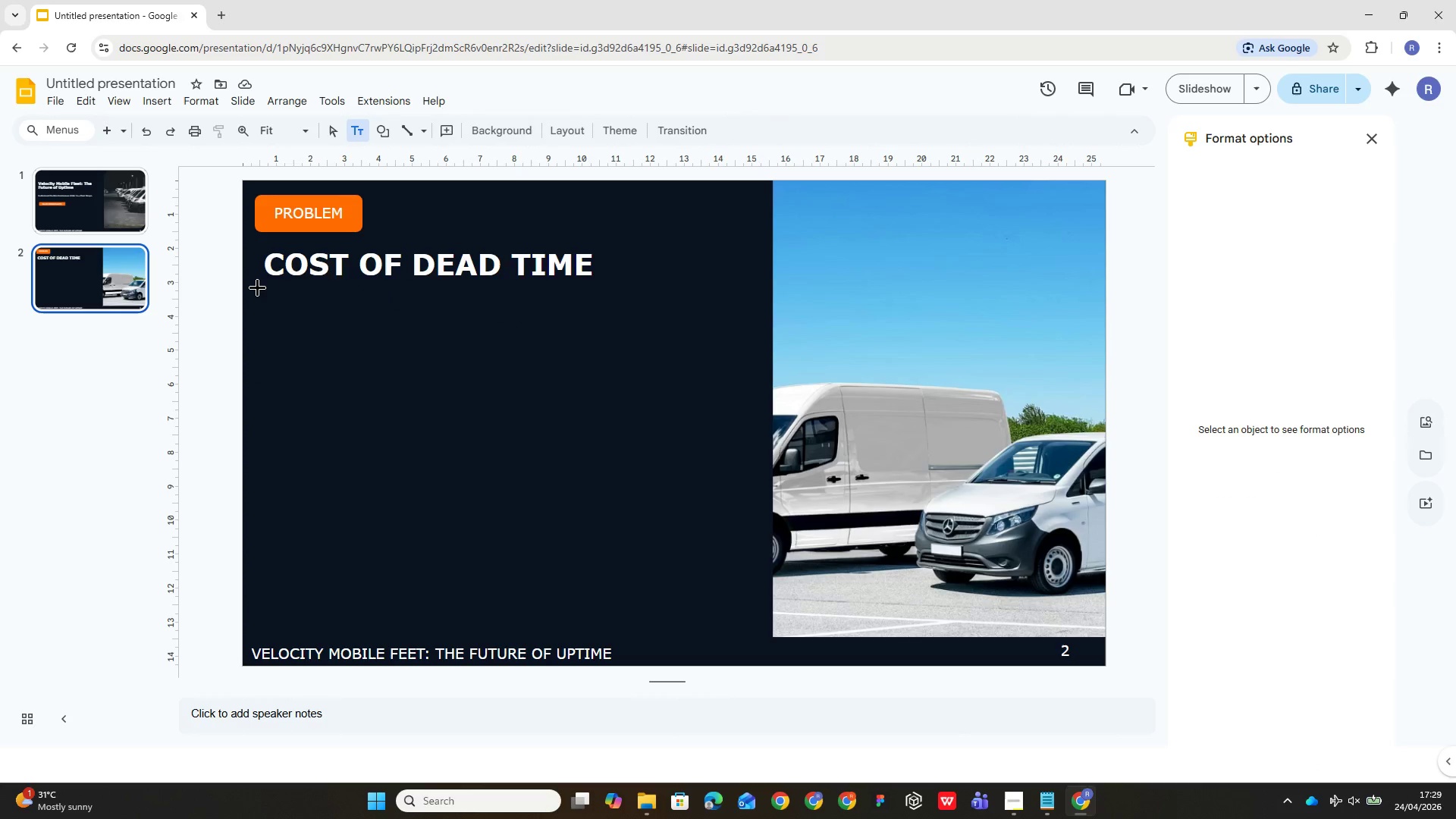 
left_click_drag(start_coordinate=[251, 284], to_coordinate=[732, 347])
 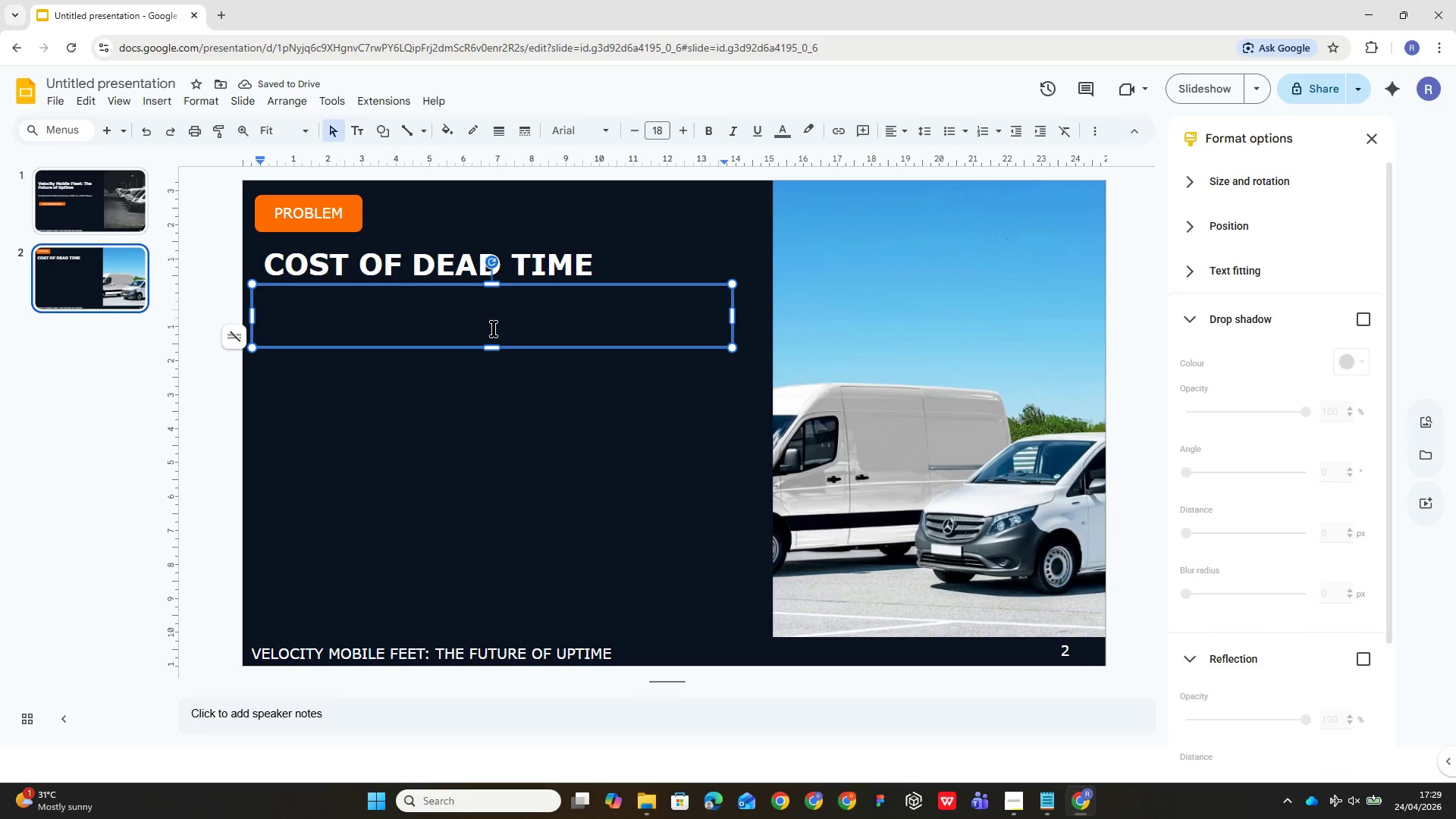 
type(Every hour a van sits in a service bay during peak delivery windows in )
key(Backspace)
key(Backspace)
type(s revenue evaporating)
key(Backspace)
key(Backspace)
key(Backspace)
key(Backspace)
key(Backspace)
key(Backspace)
key(Backspace)
key(Backspace)
key(Backspace)
key(Backspace)
key(Backspace)
key(Backspace)
type( loss in real i)
key(Backspace)
type(time.)
 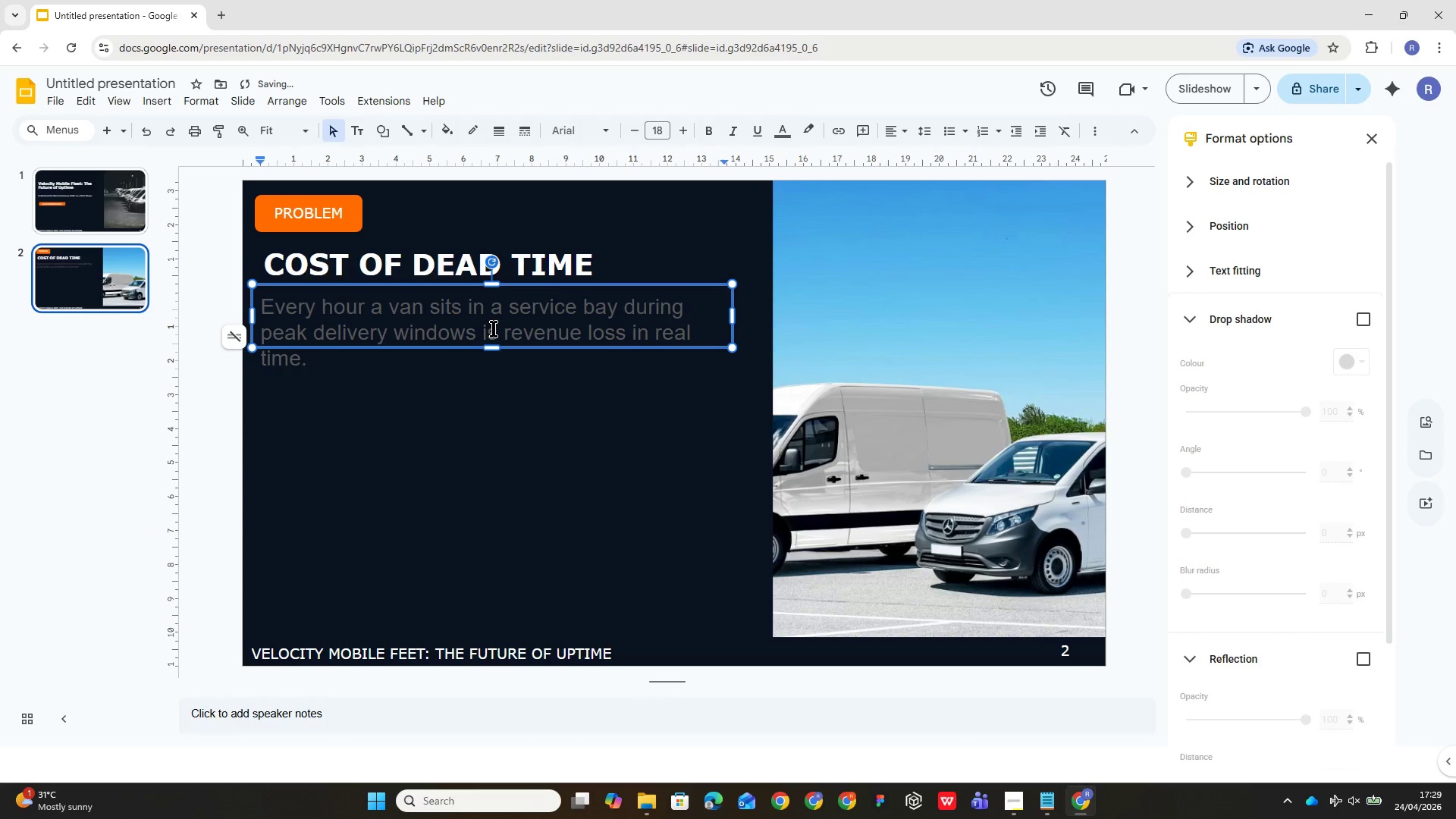 
key(Control+A)
 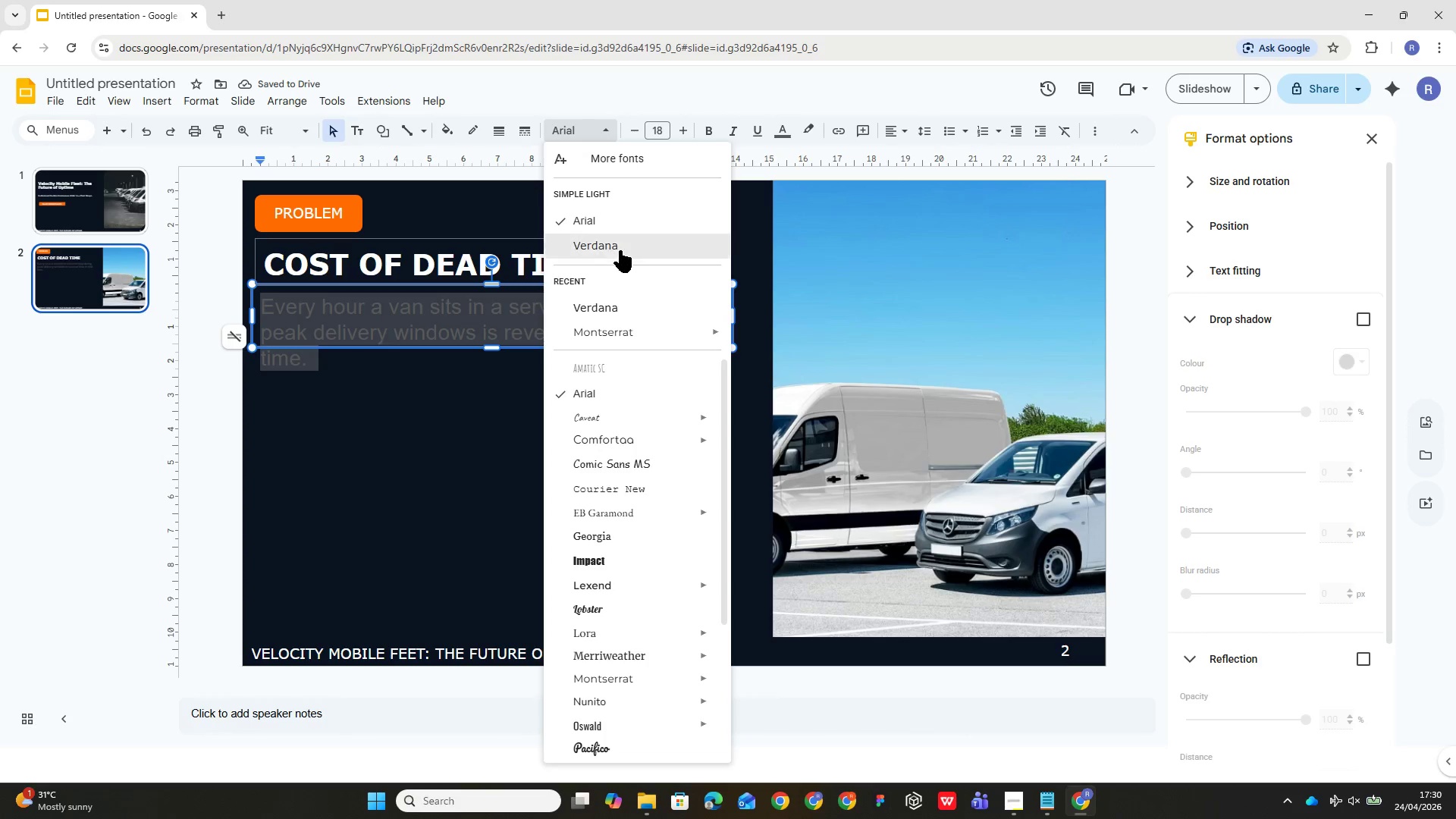 
left_click([650, 133])
 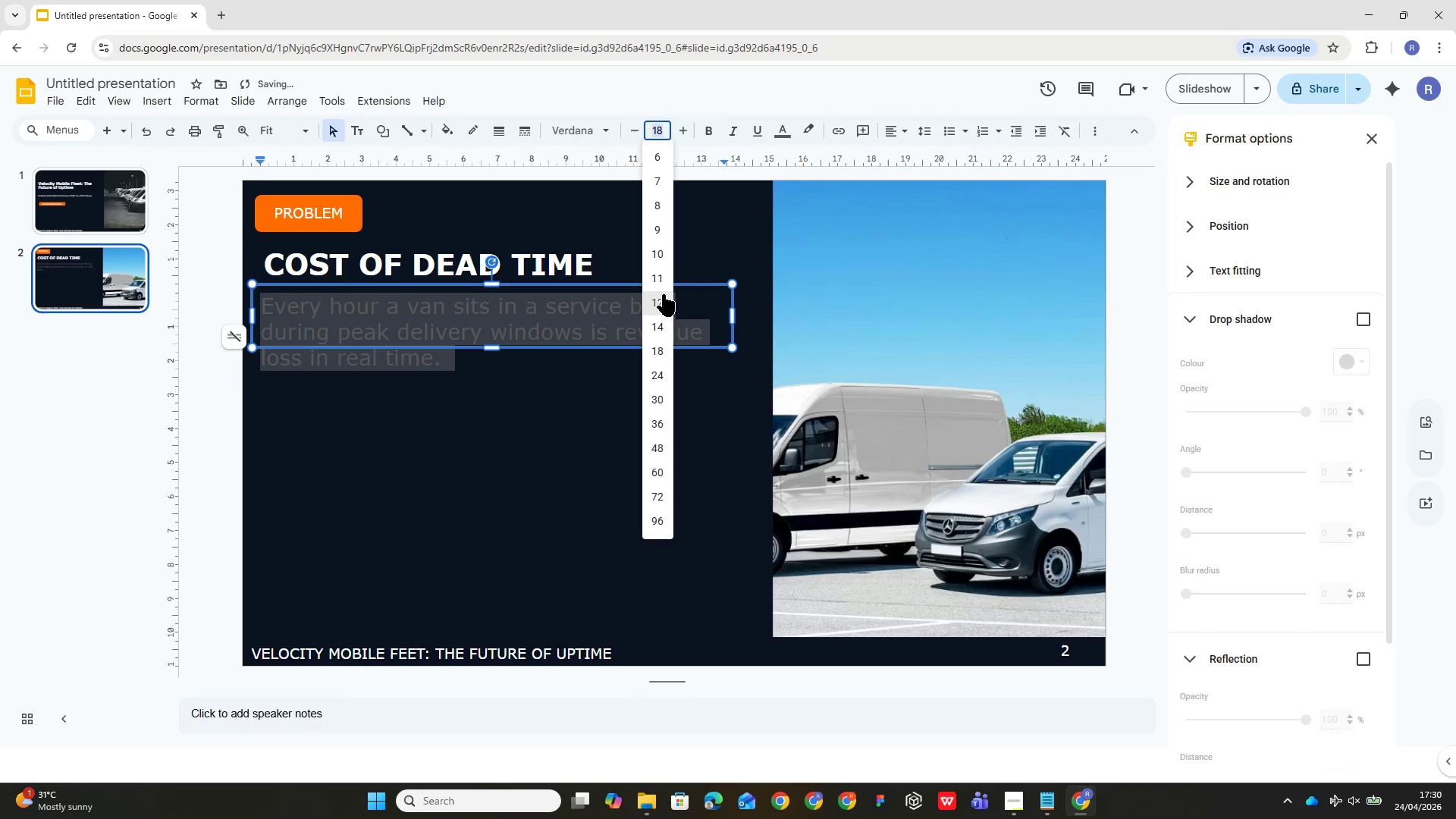 
left_click([661, 299])
 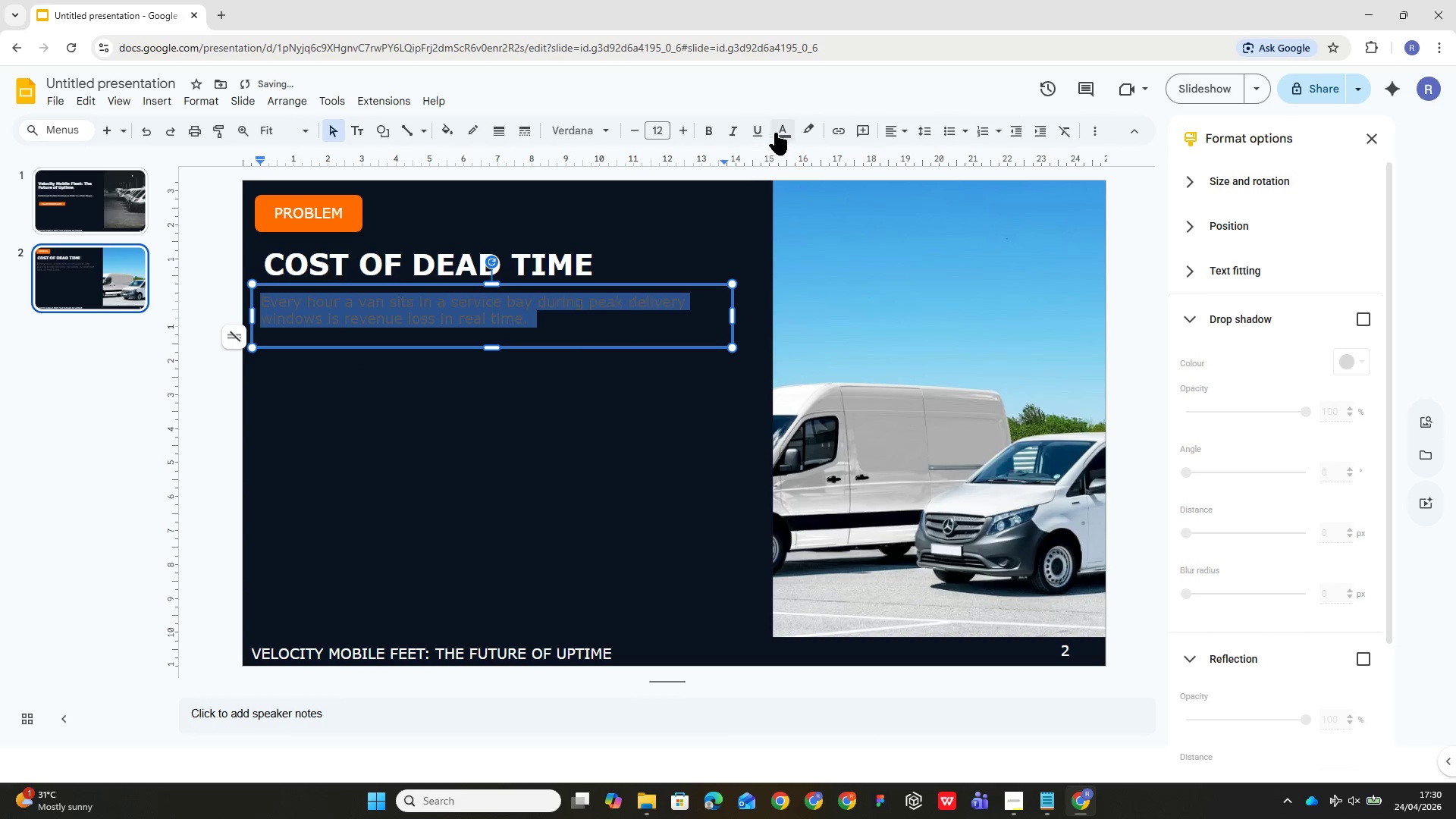 
left_click([780, 133])
 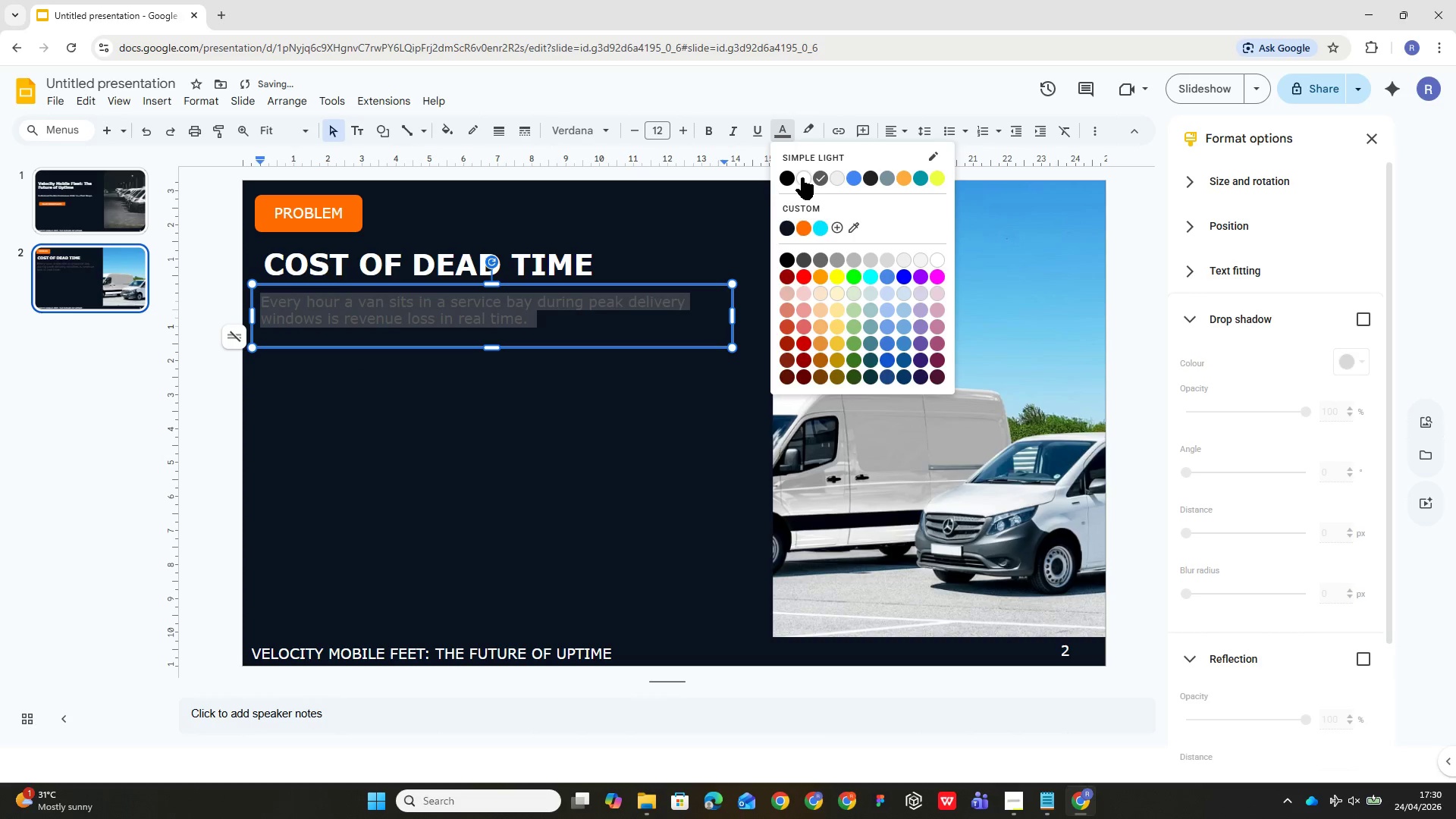 
left_click([802, 177])
 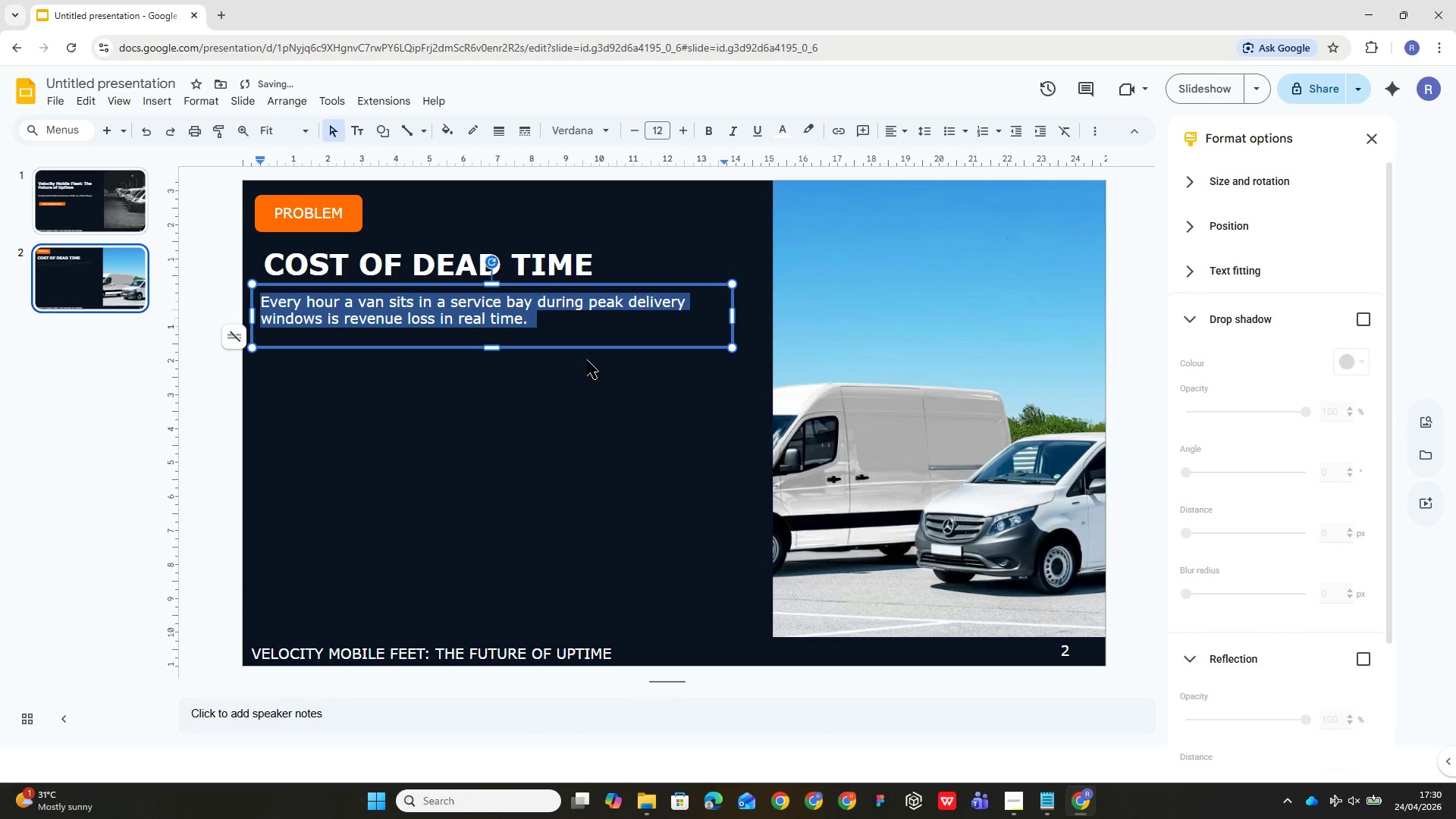 
left_click([586, 359])
 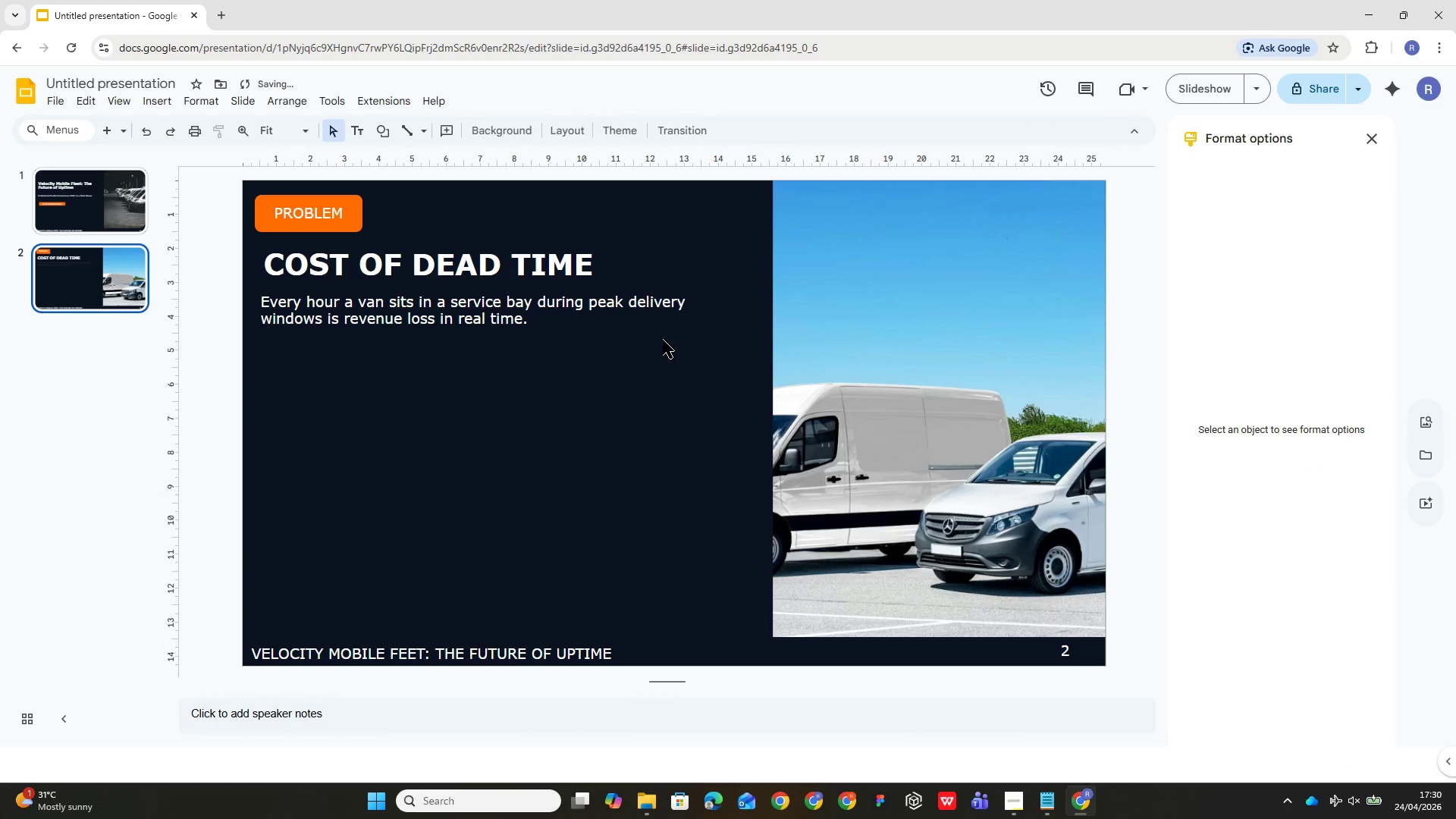 
left_click([569, 316])
 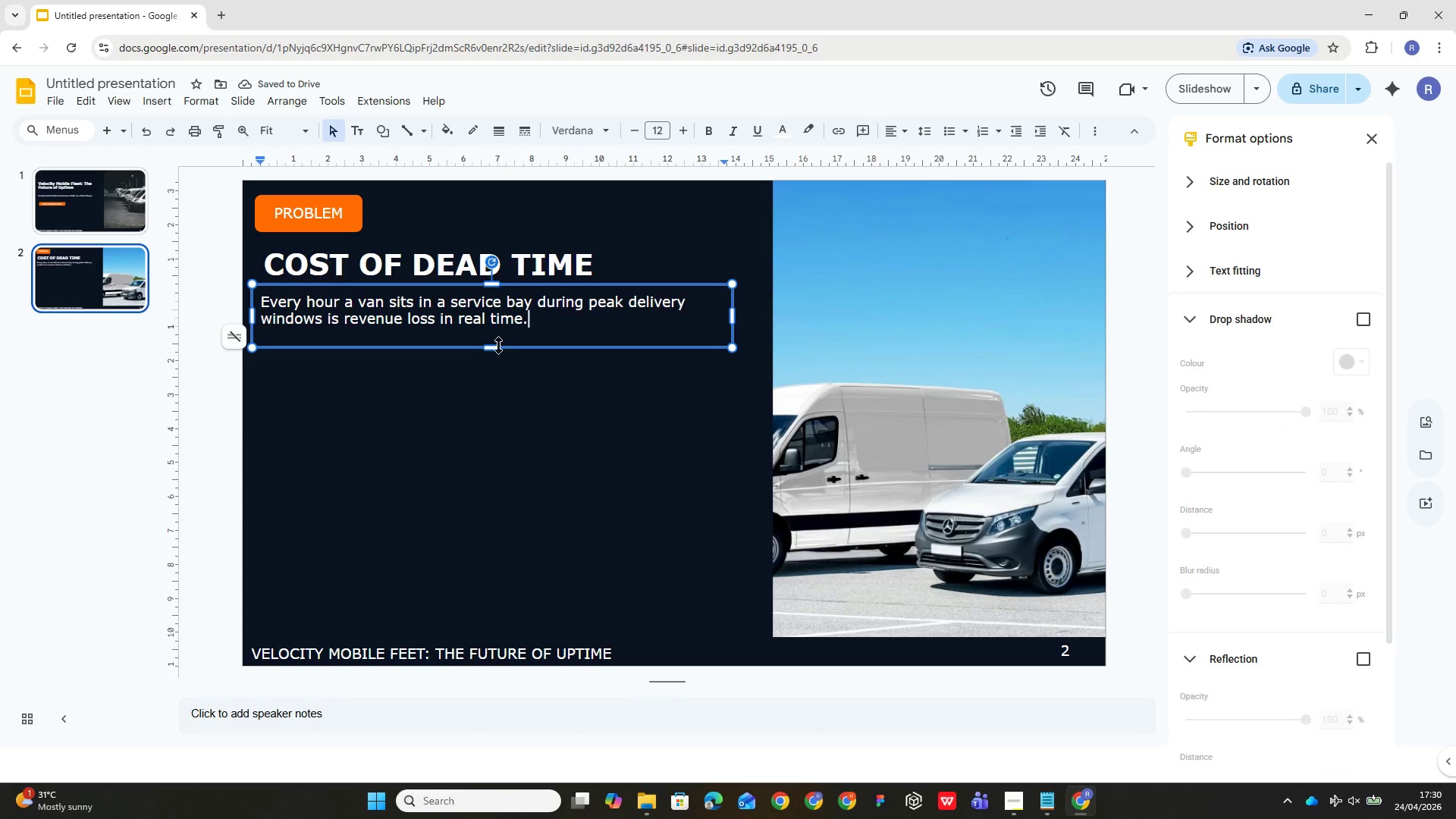 
left_click_drag(start_coordinate=[494, 345], to_coordinate=[493, 327])
 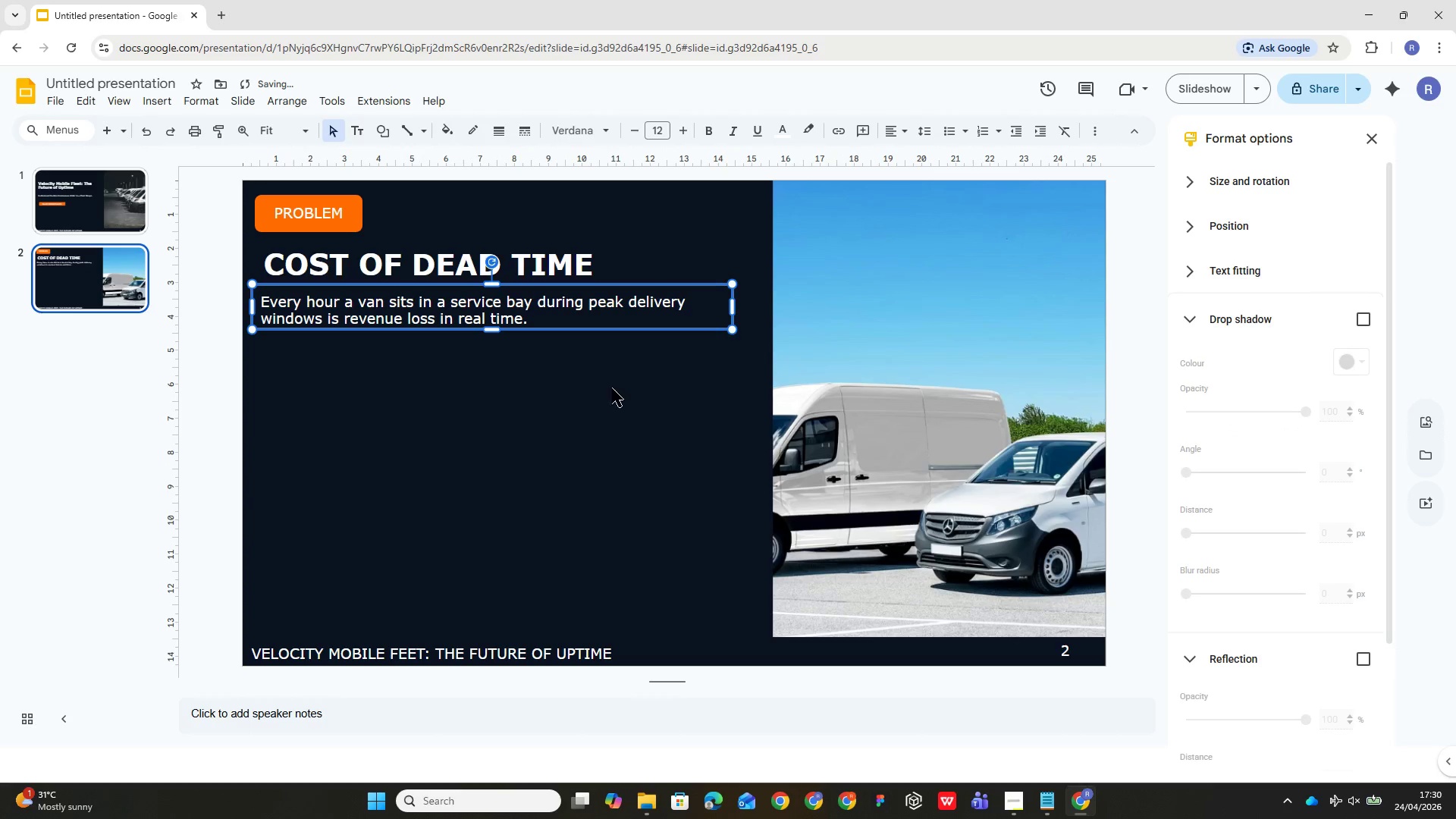 
left_click([610, 394])
 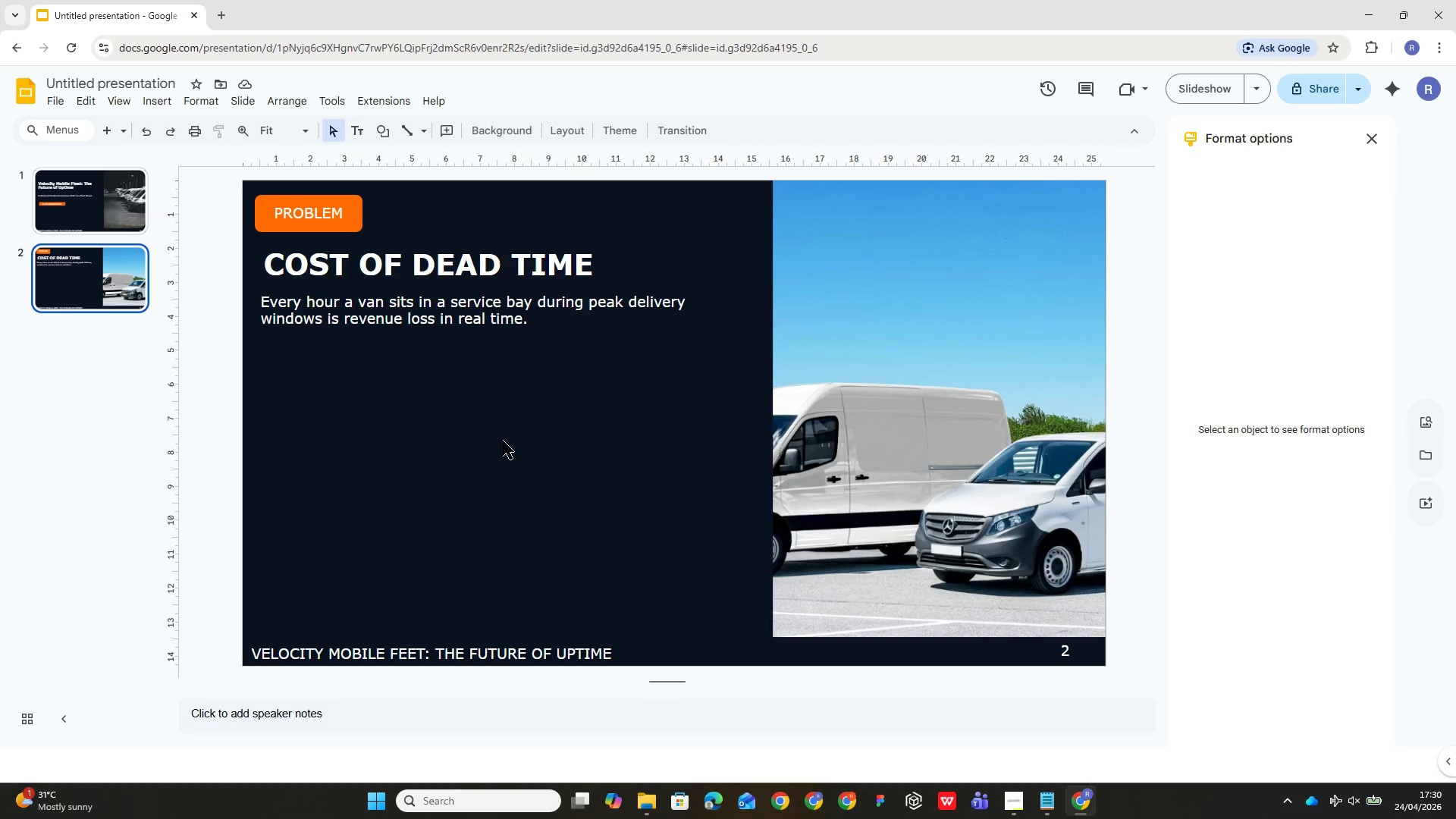 
wait(15.17)
 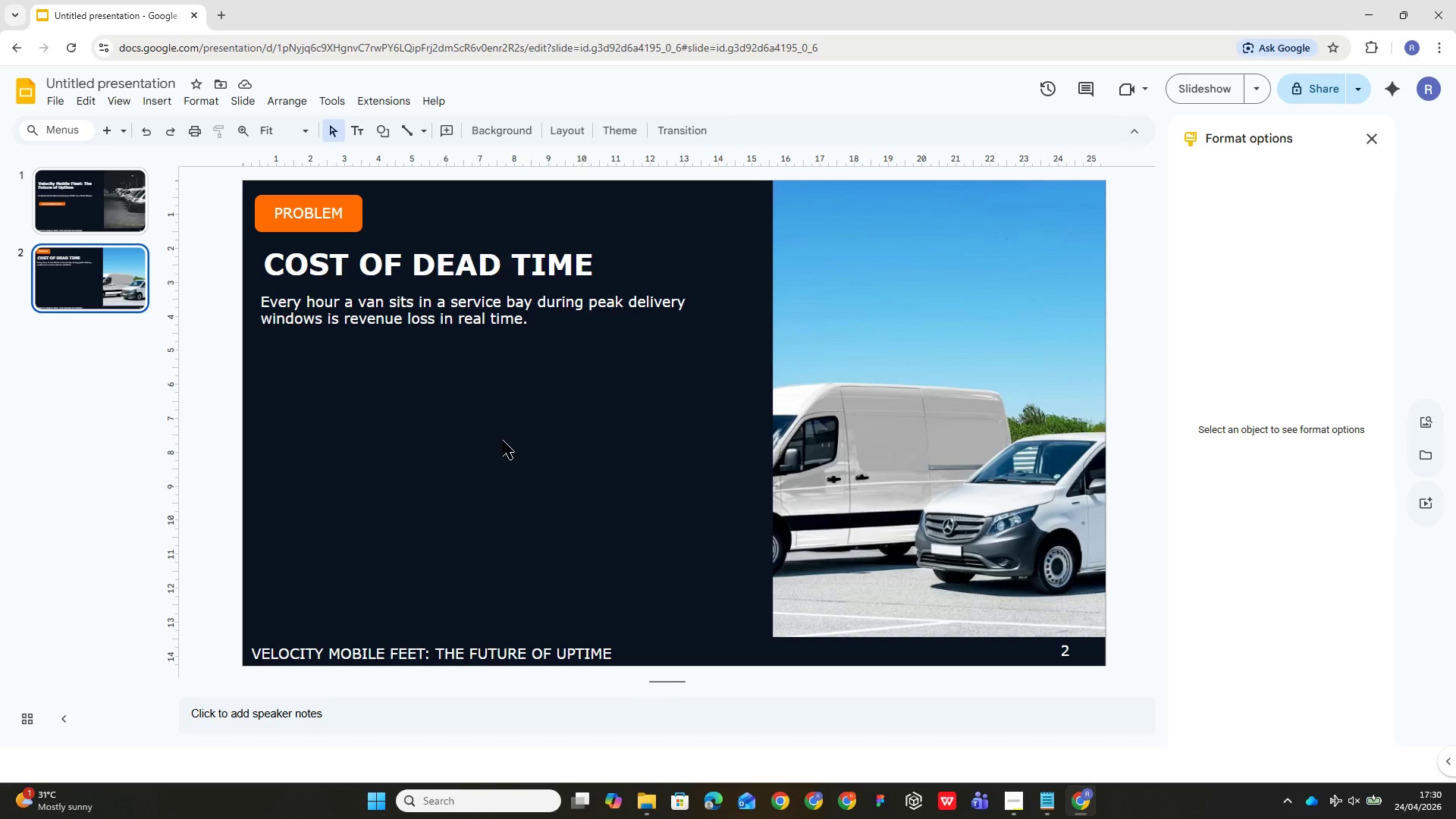 
left_click([380, 131])
 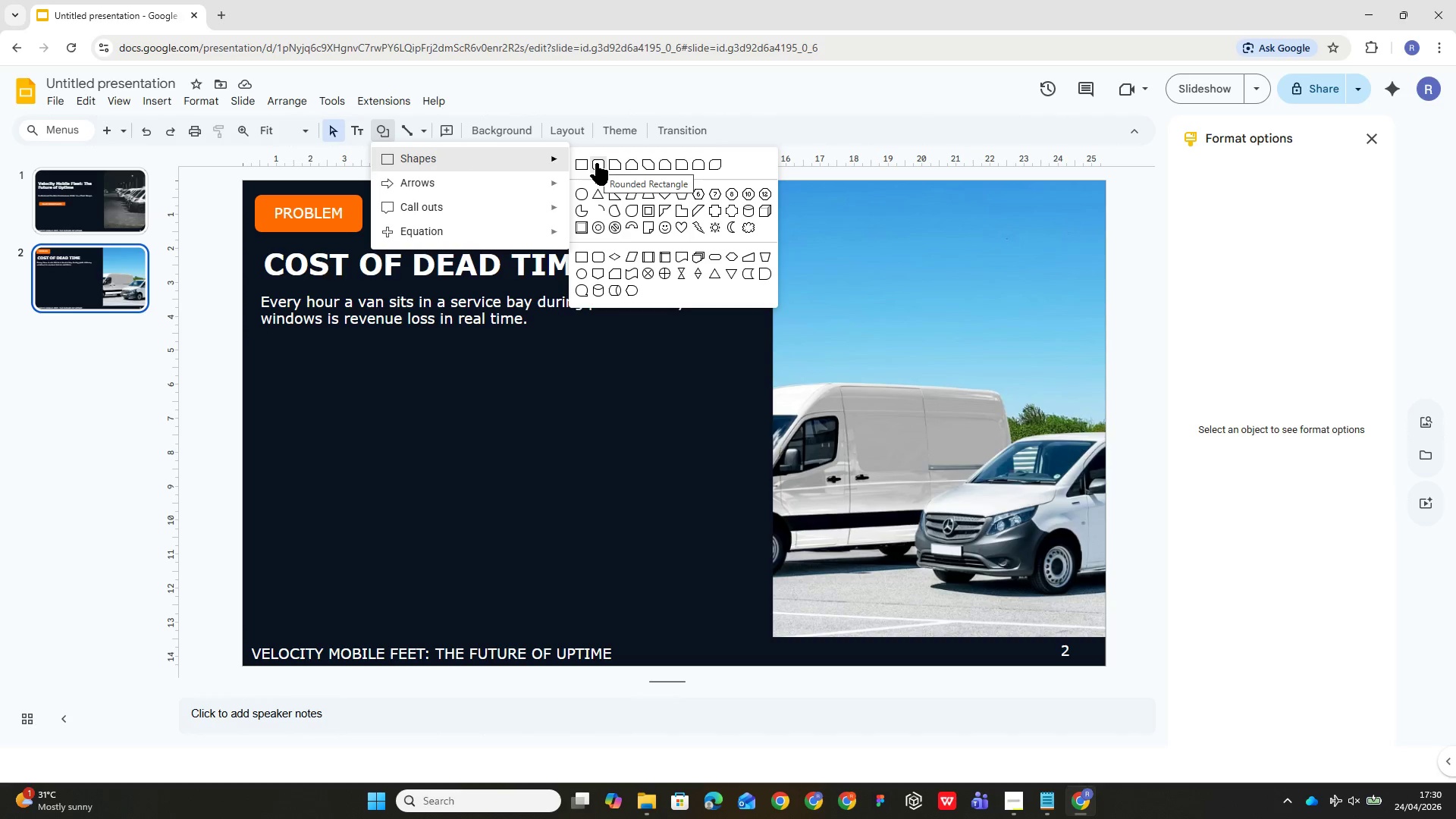 
left_click([596, 163])
 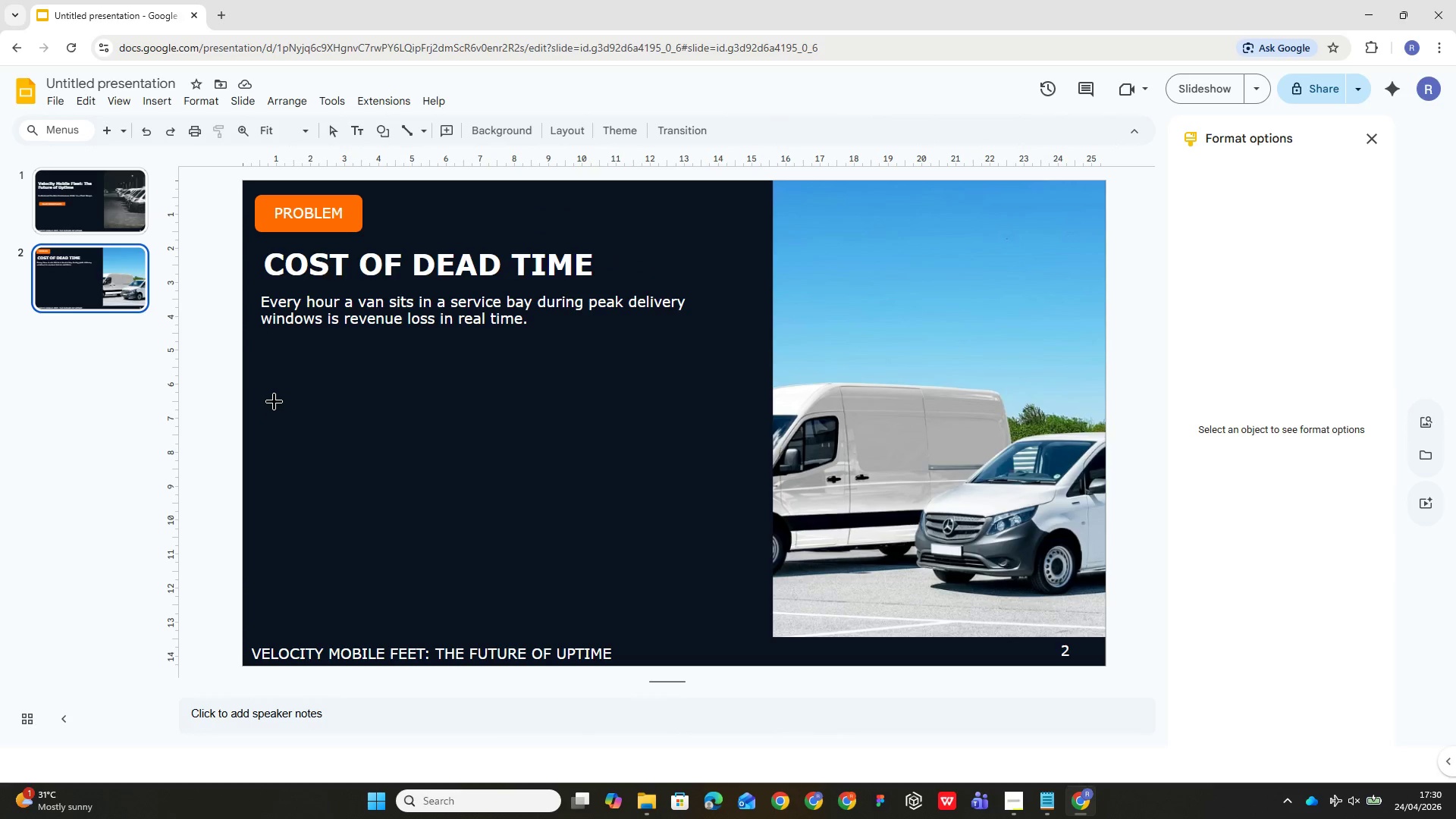 
left_click_drag(start_coordinate=[265, 372], to_coordinate=[435, 481])
 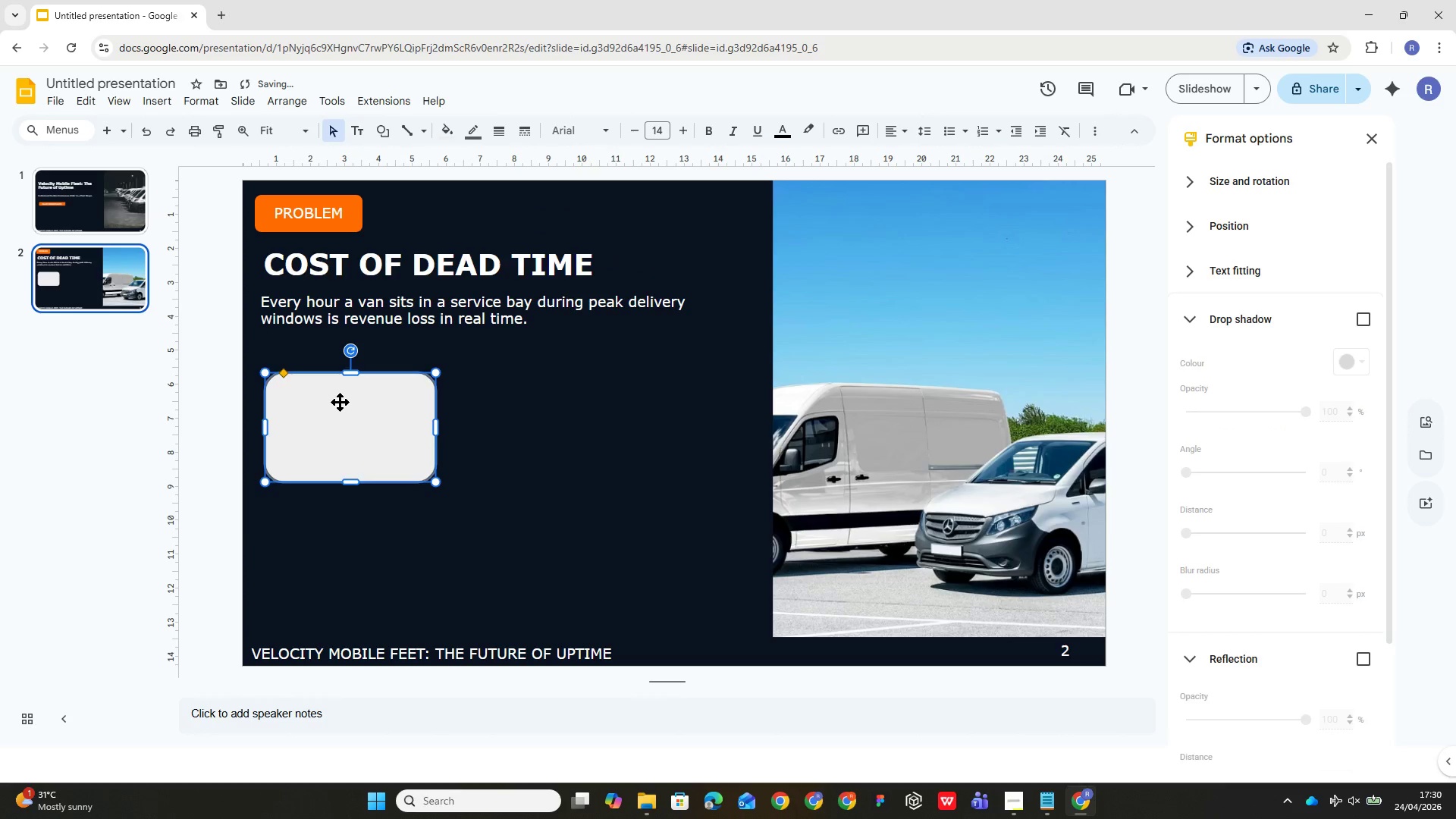 
double_click([340, 402])
 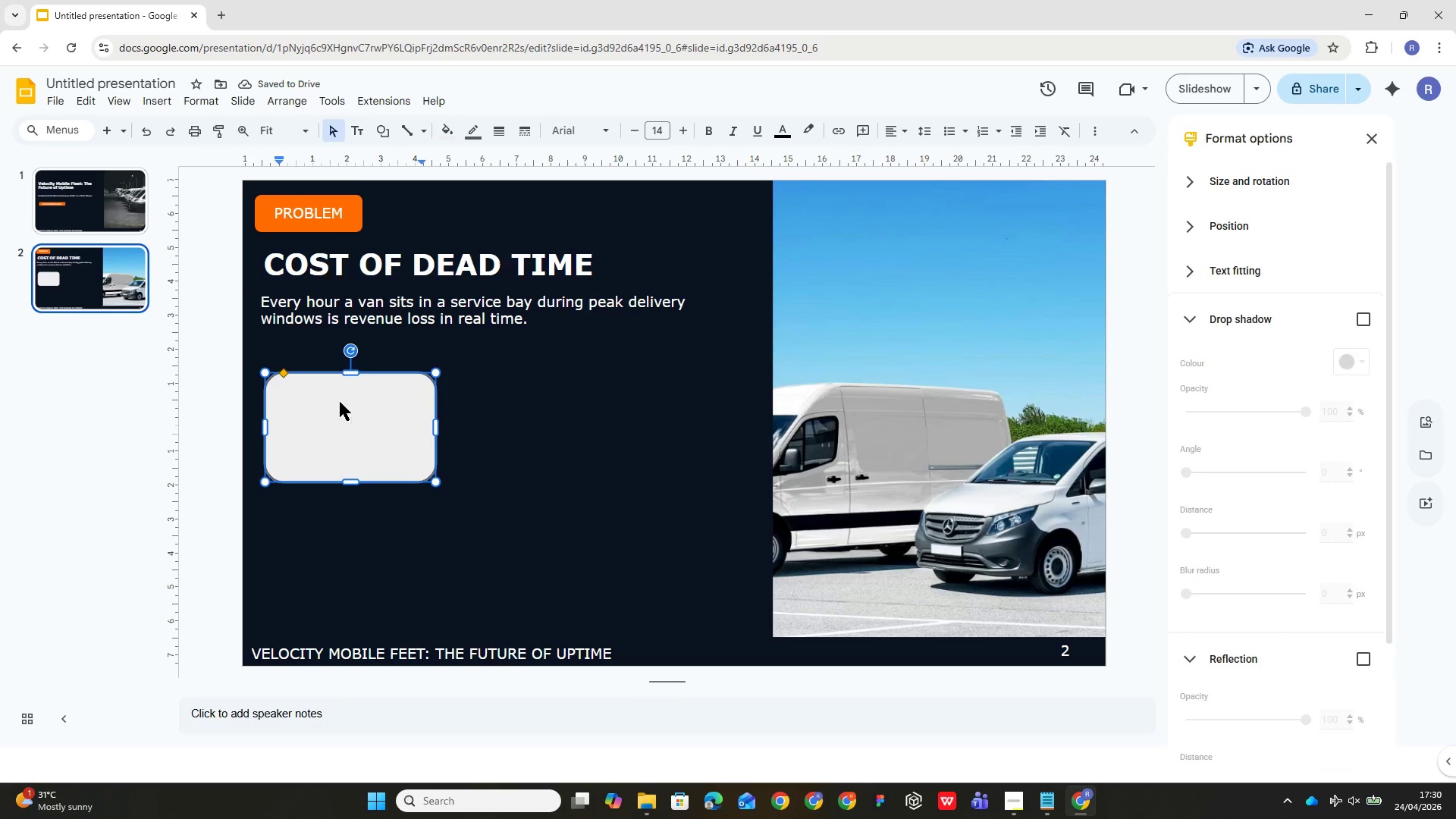 
type($1200)
 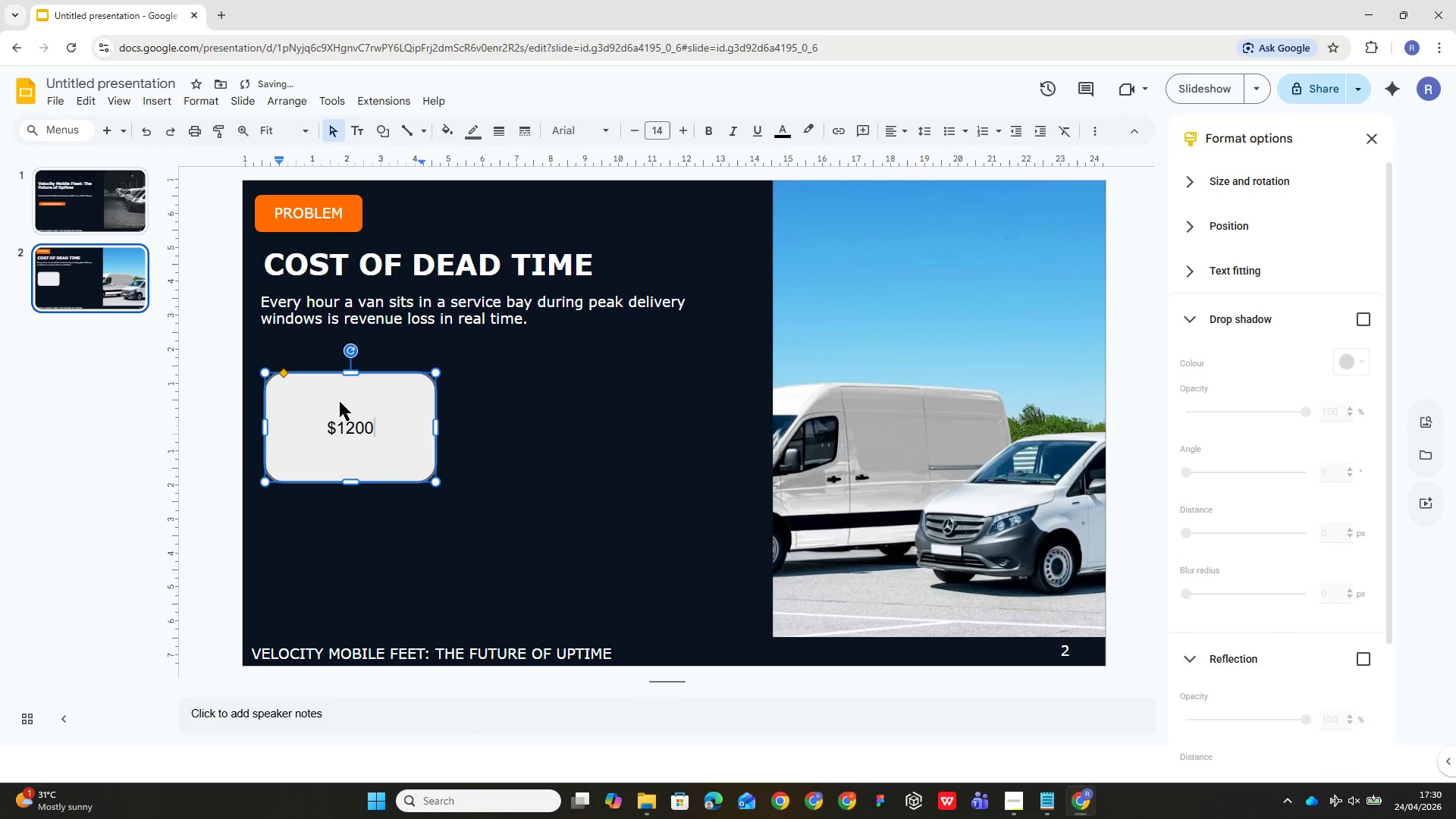 
key(ArrowLeft)
 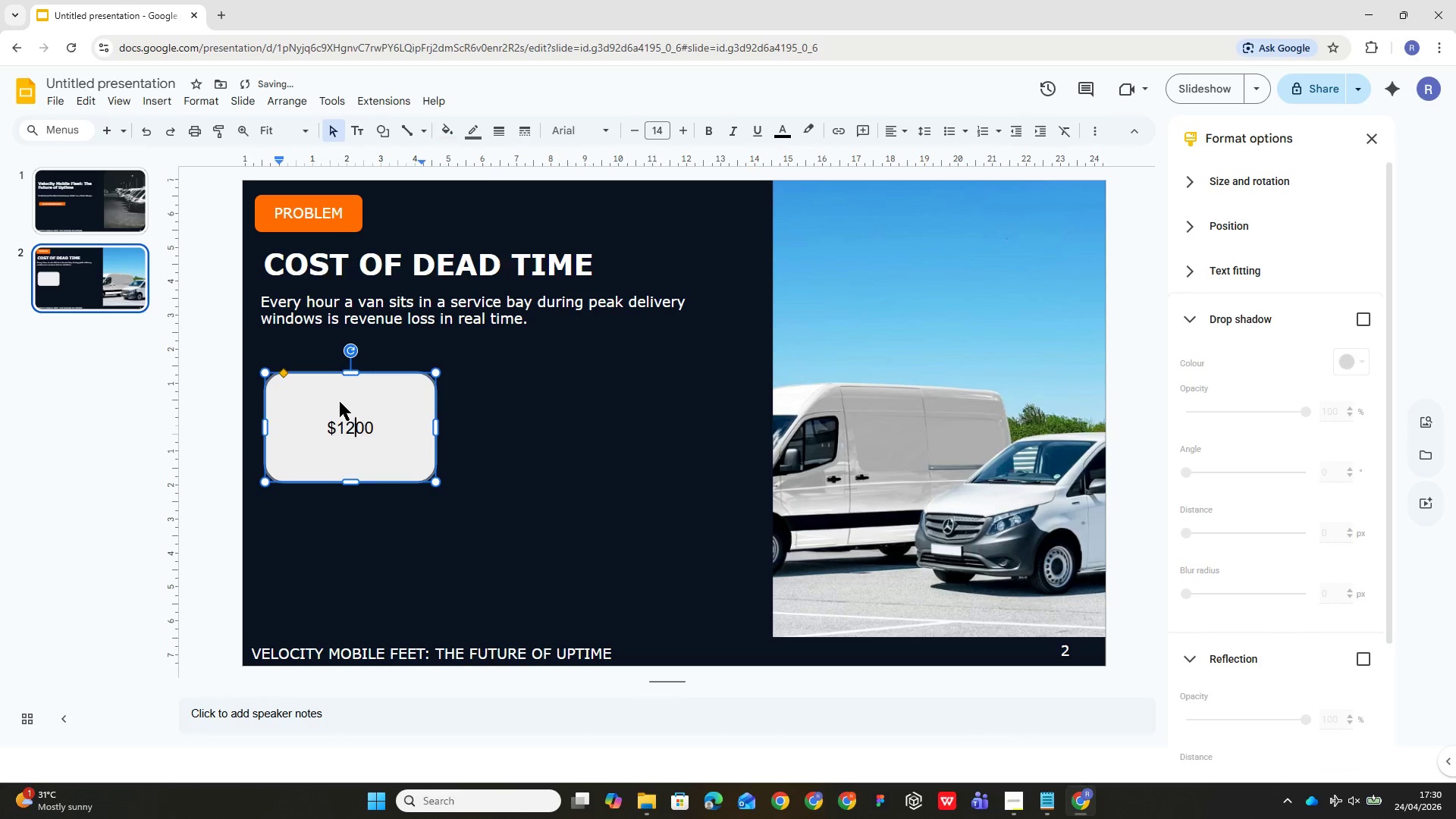 
key(ArrowLeft)
 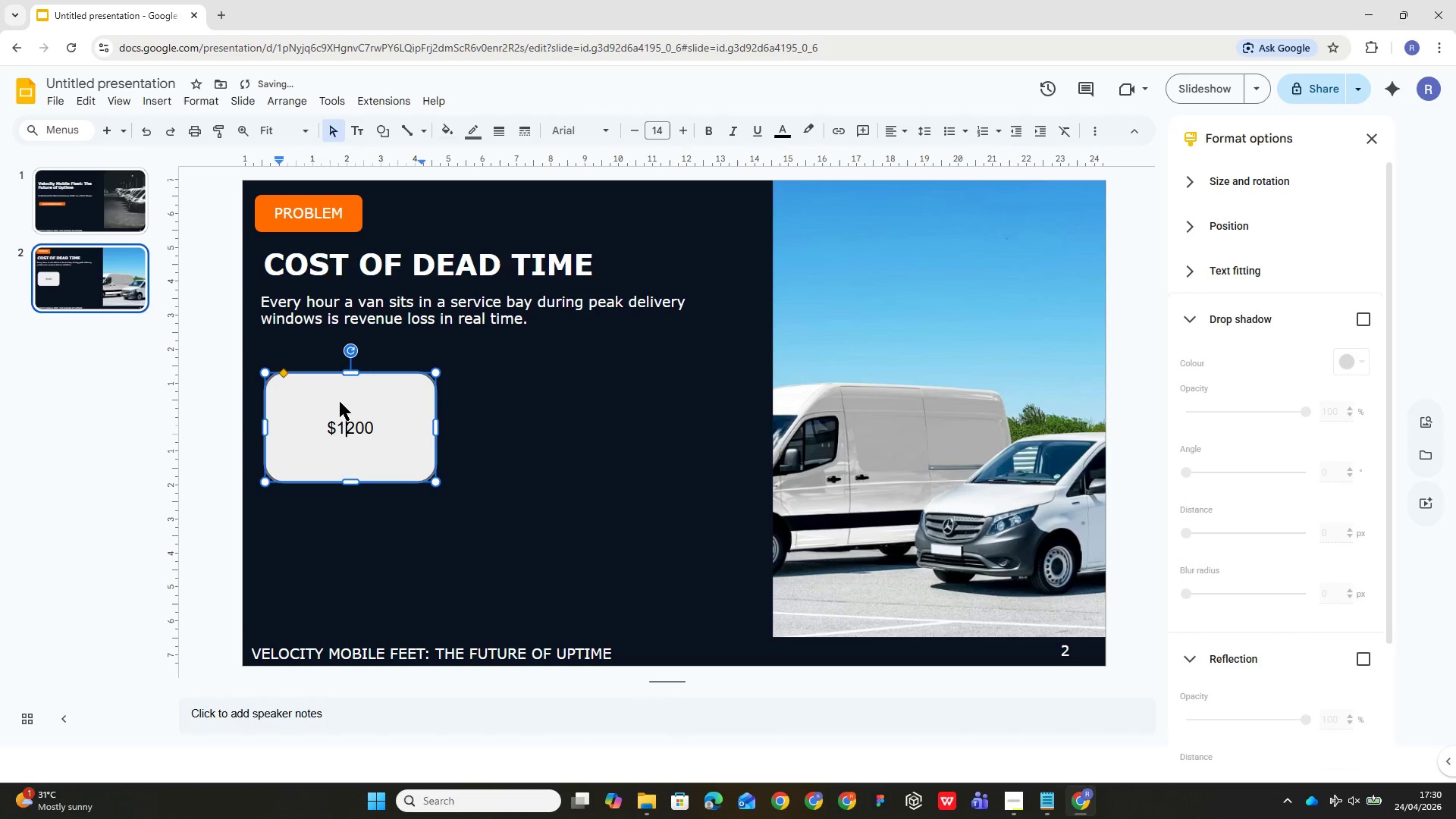 
key(ArrowLeft)
 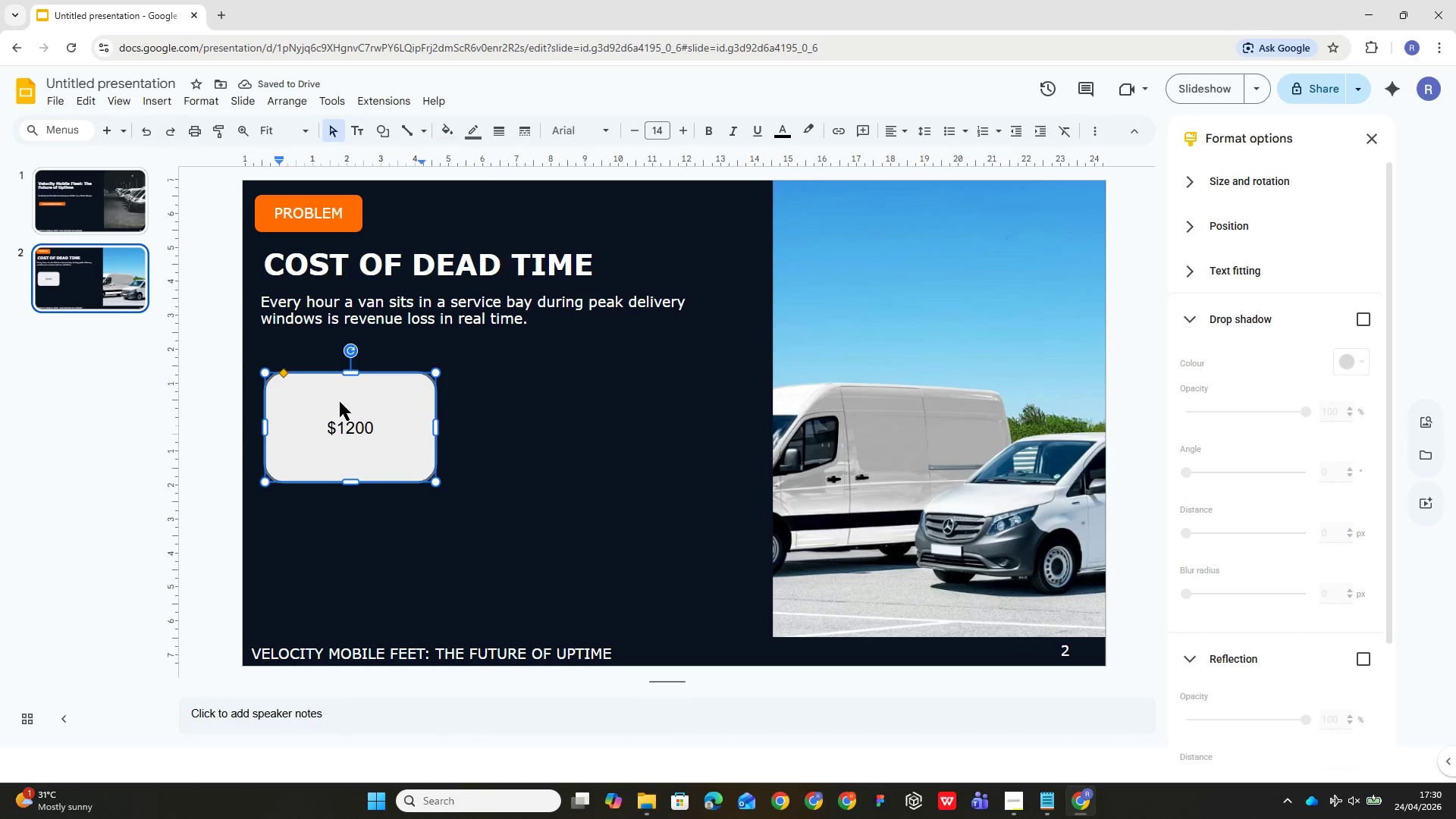 
key(Comma)
 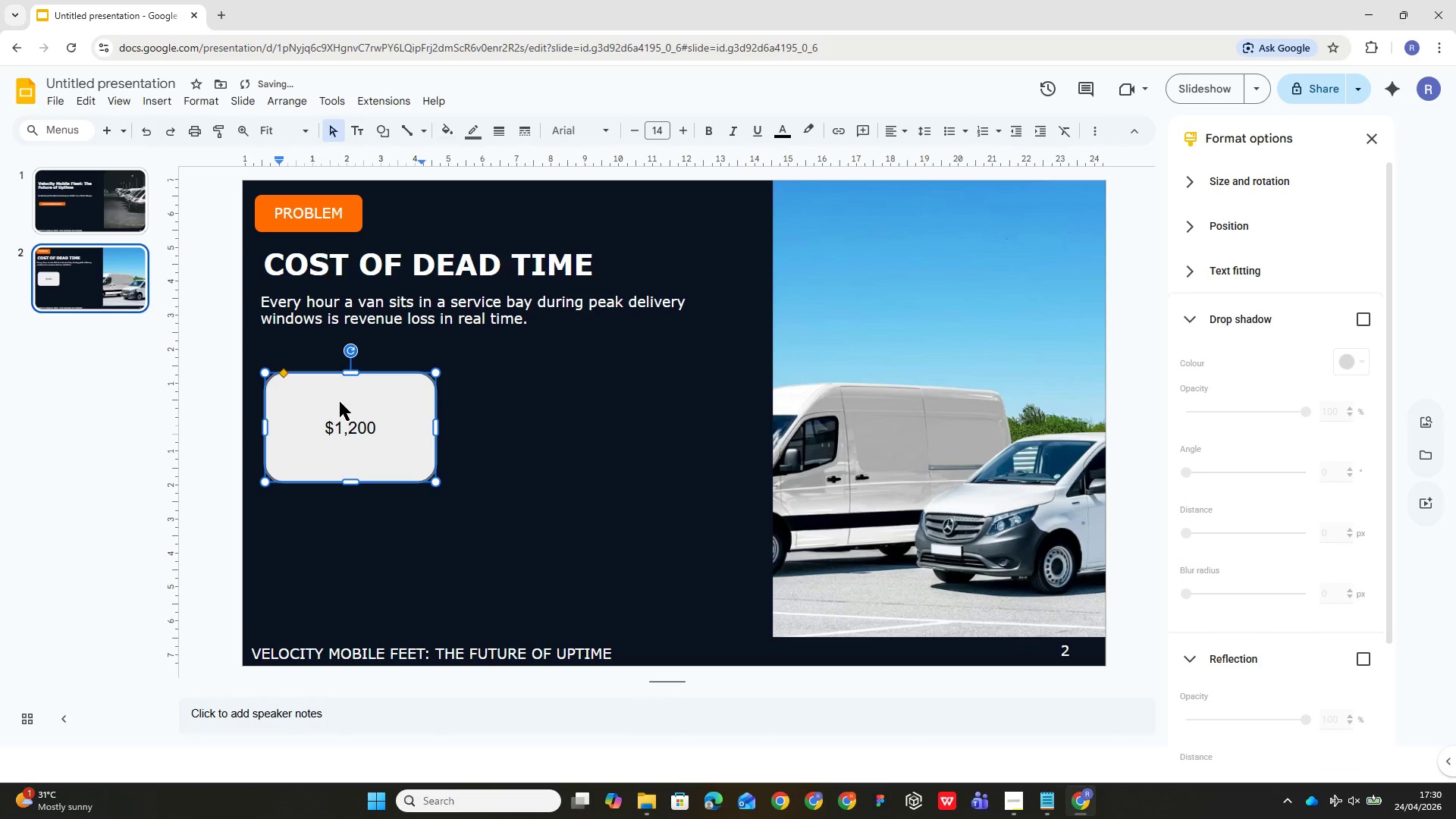 
key(ArrowRight)
 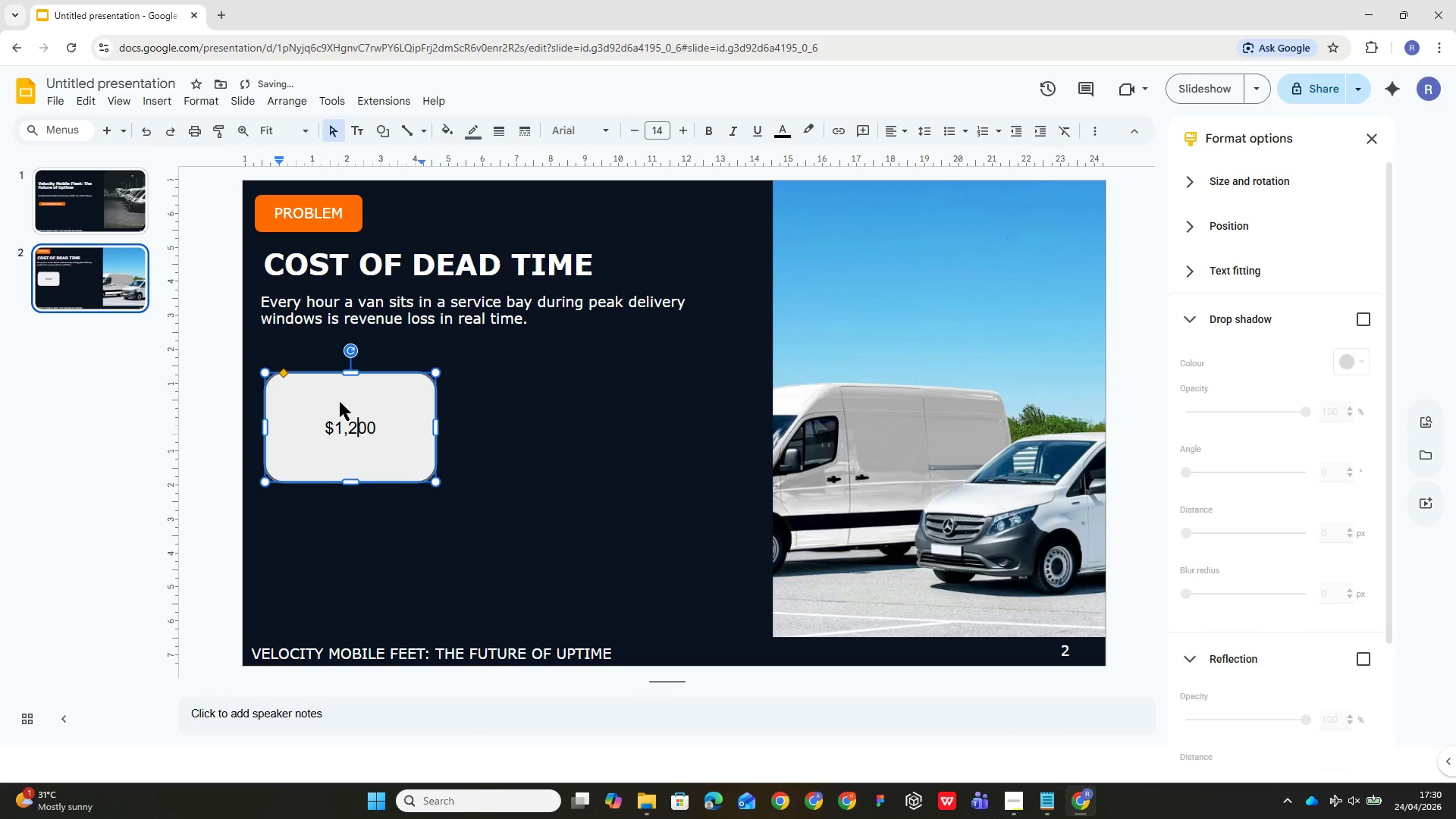 
key(ArrowRight)
 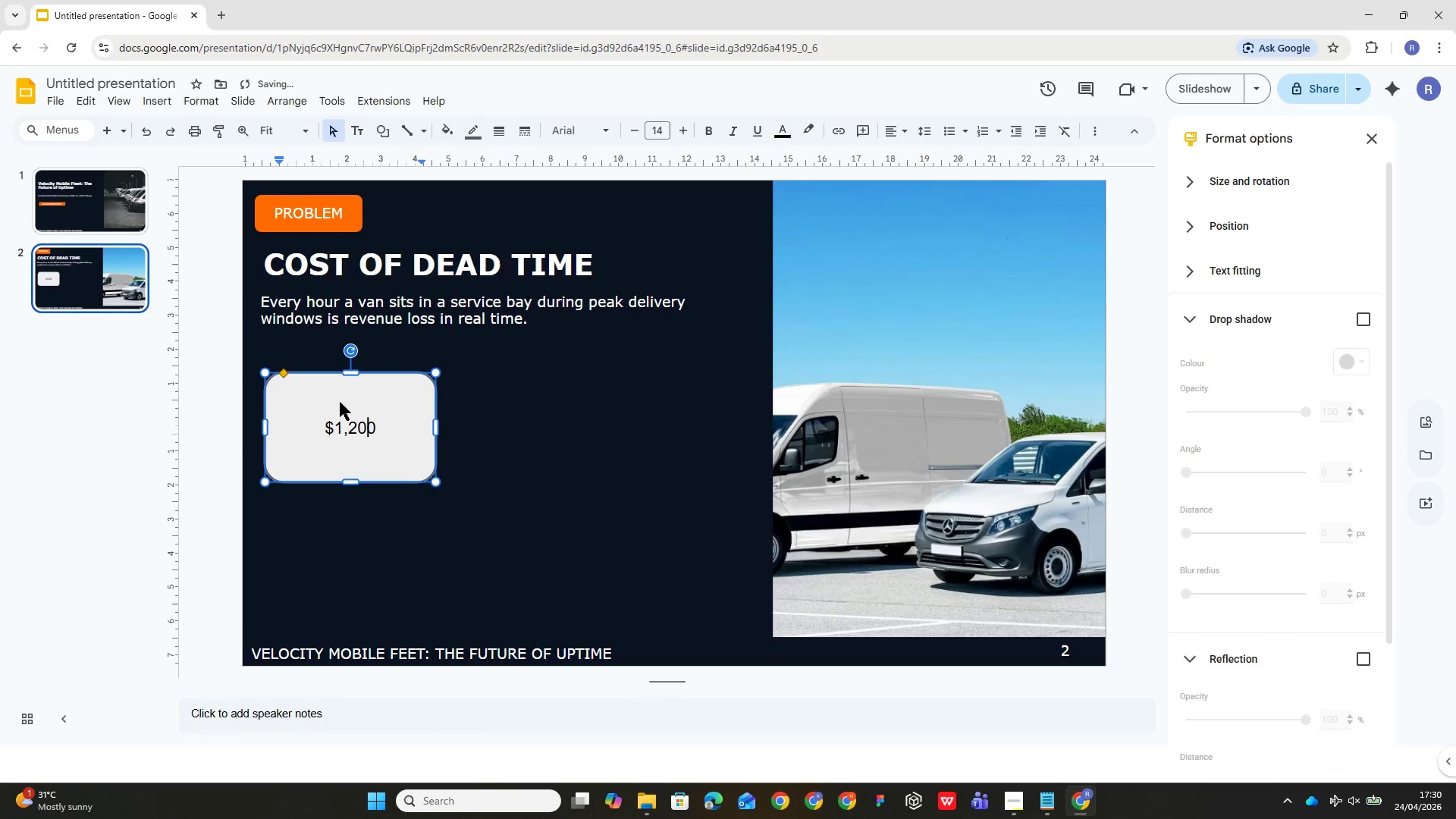 
key(ArrowRight)
 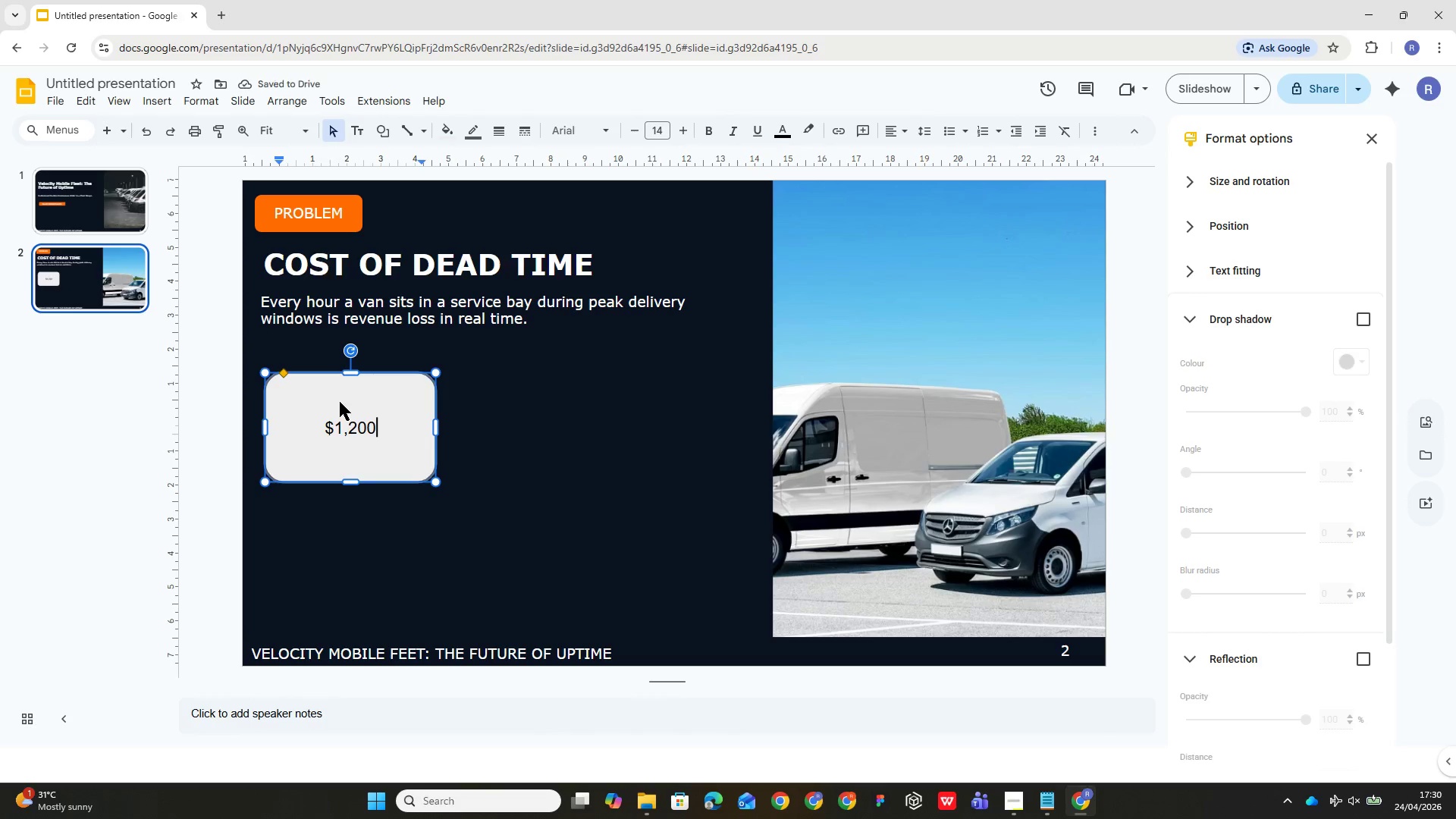 
key(Shift+Equal)
 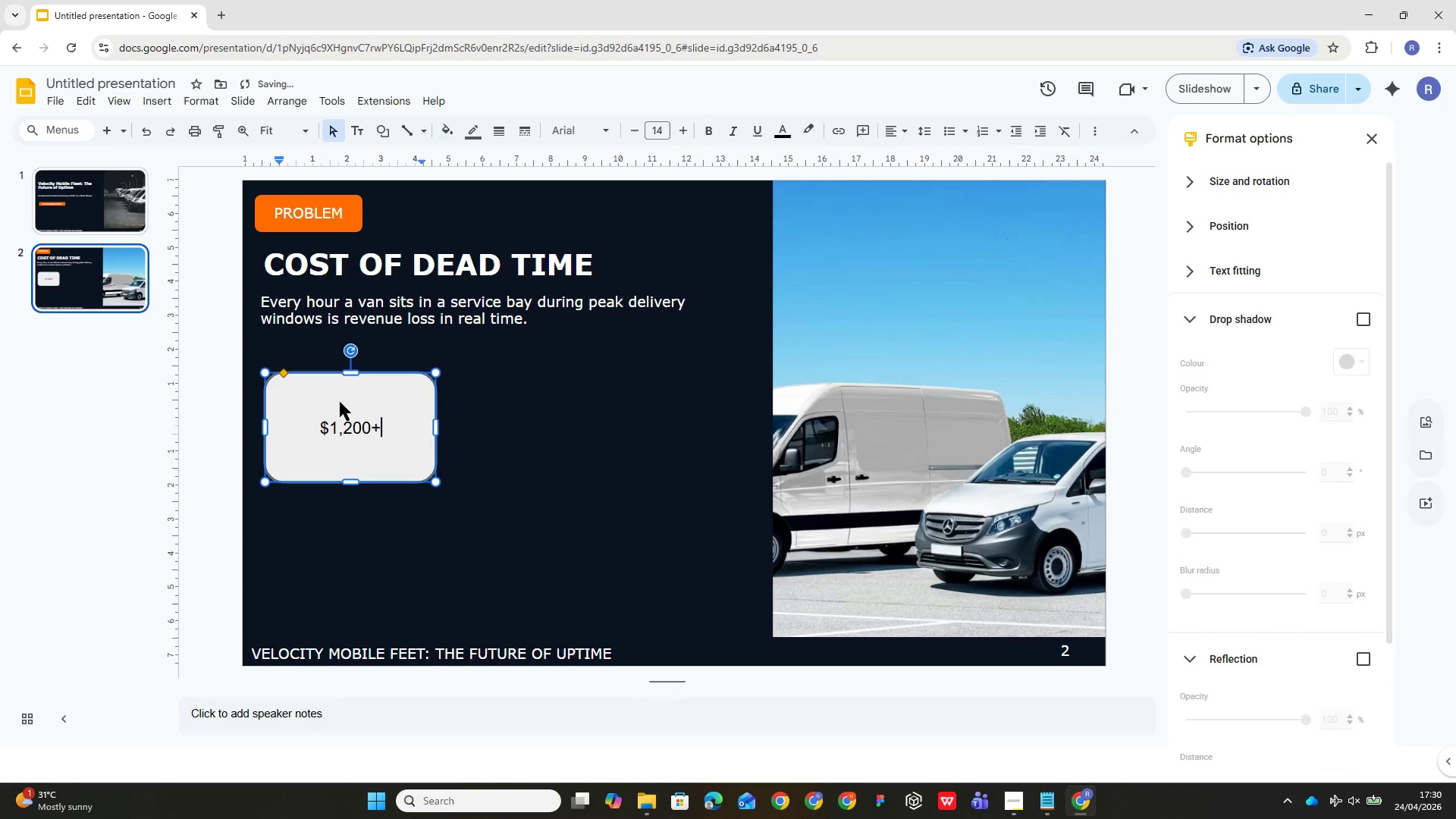 
key(Enter)
 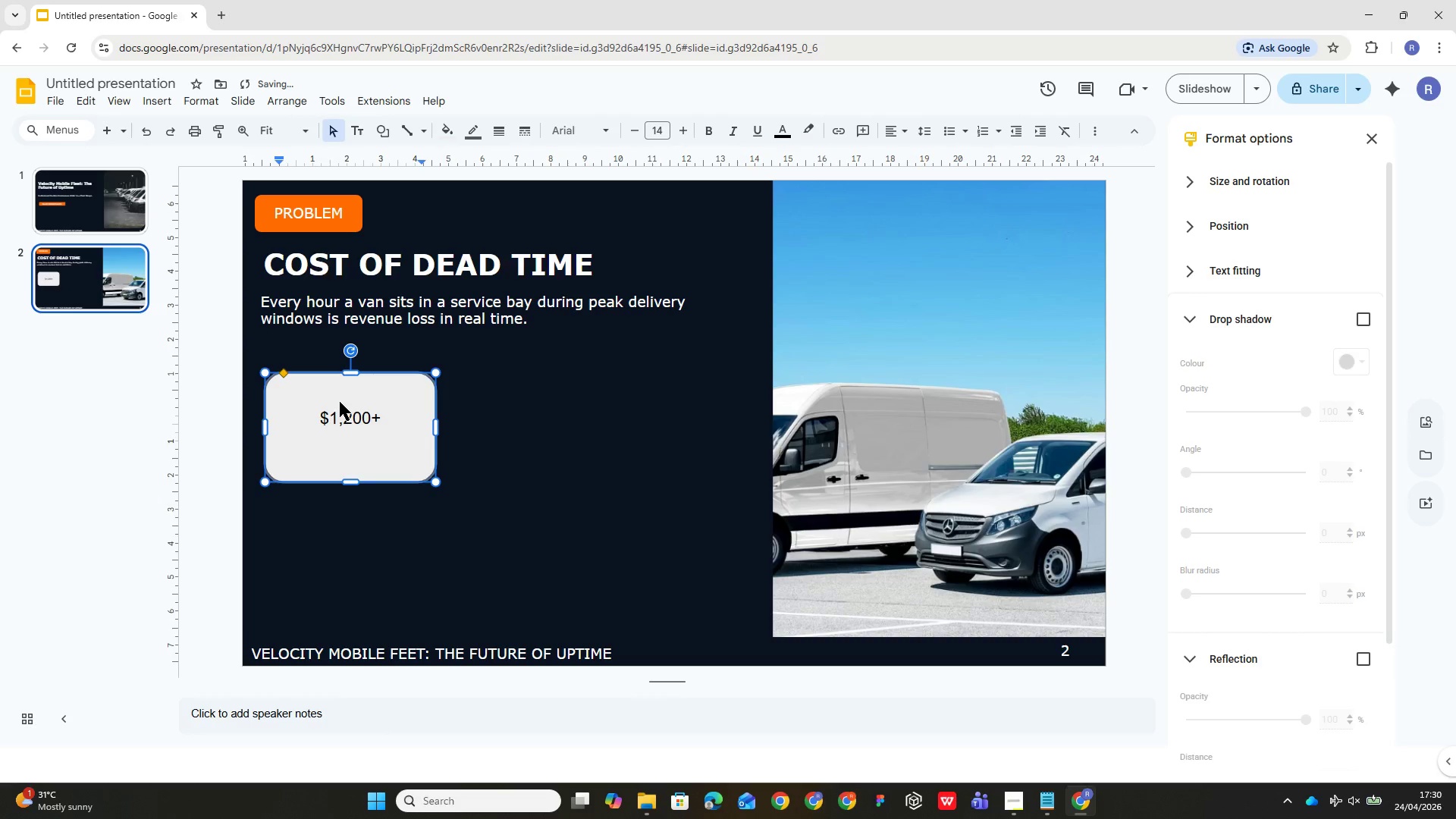 
type(Lost Per Van/Day)
 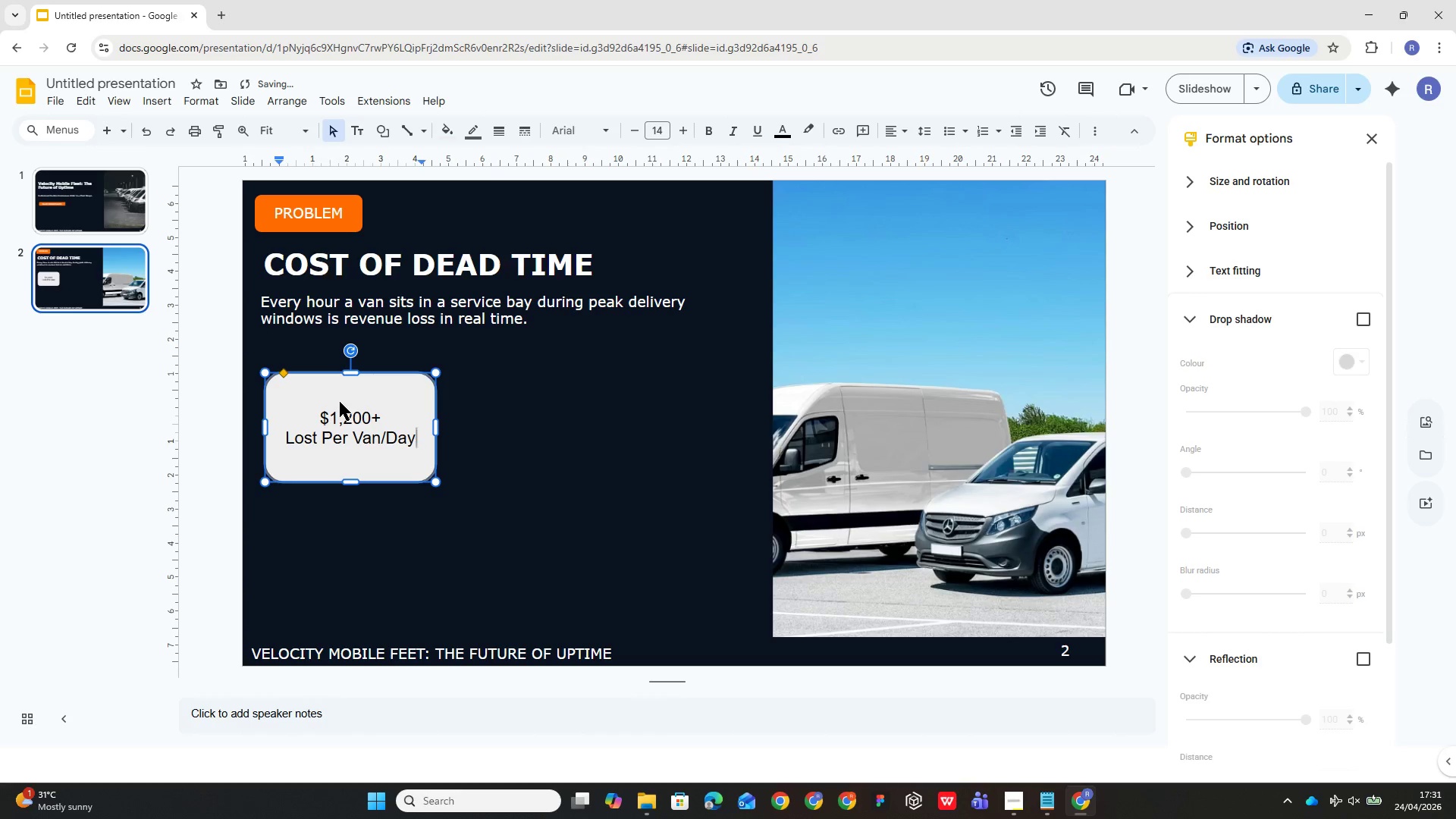 
key(Enter)
 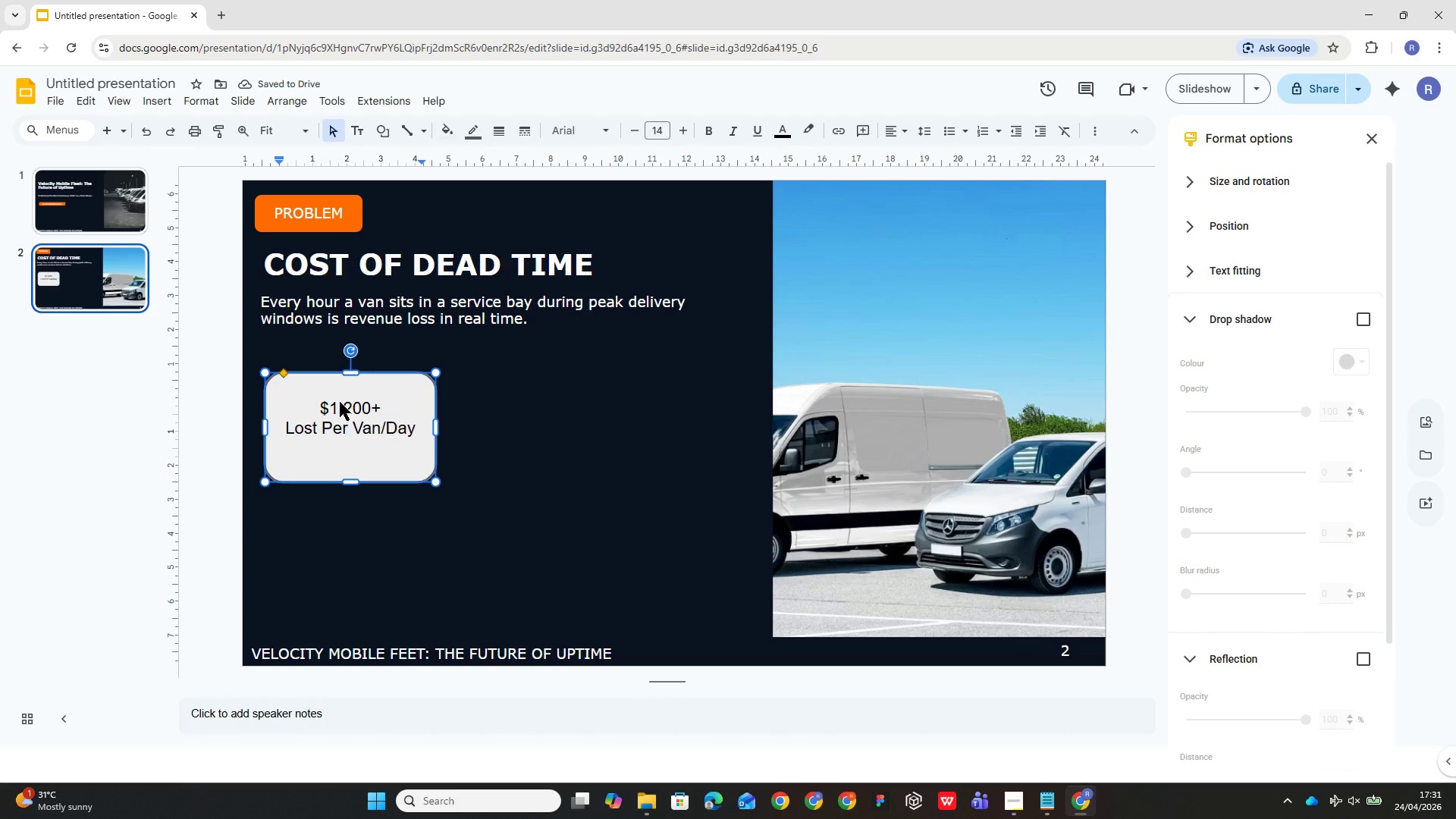 
type(Average Revenue )
 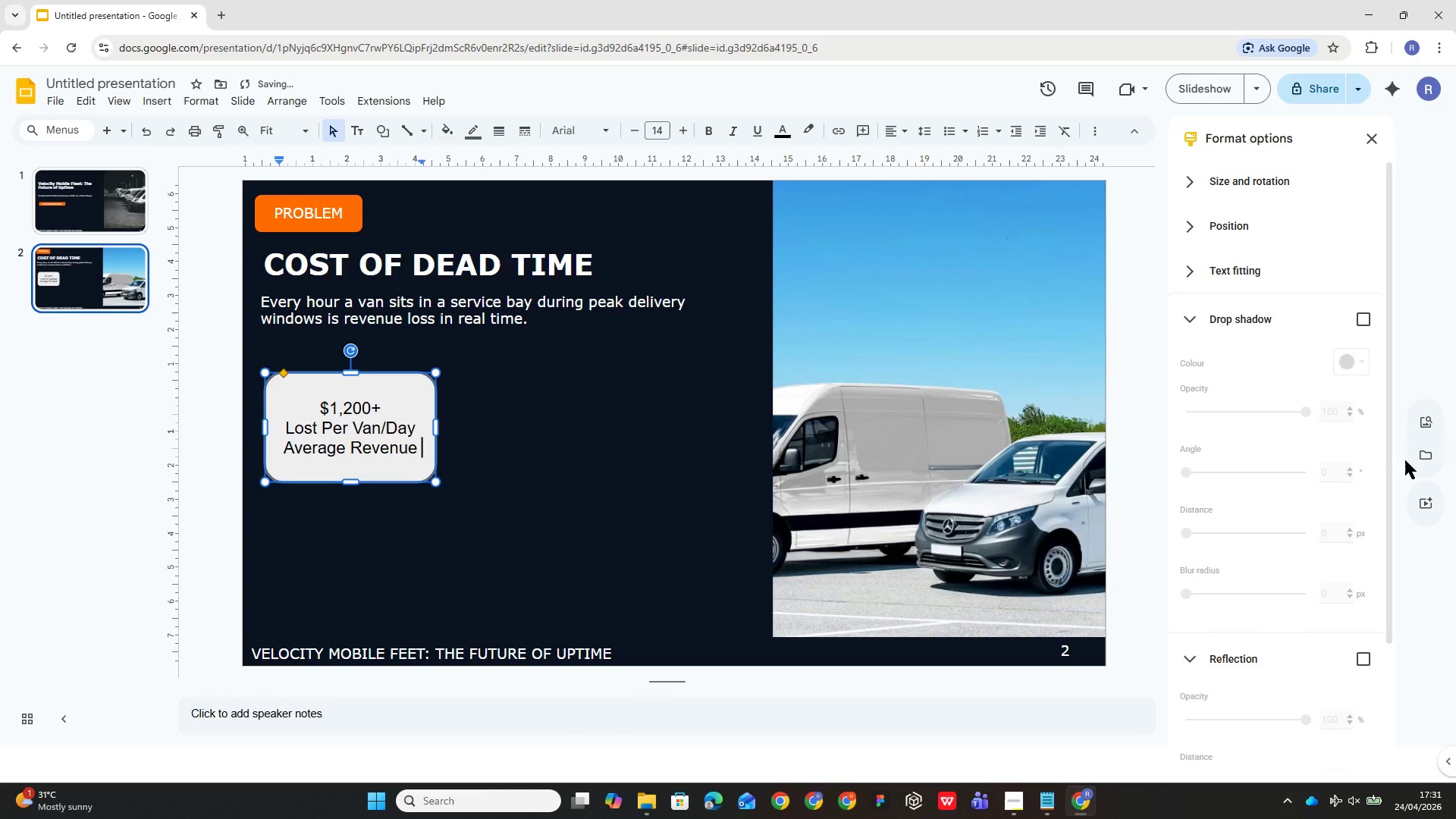 
key(ArrowLeft)
 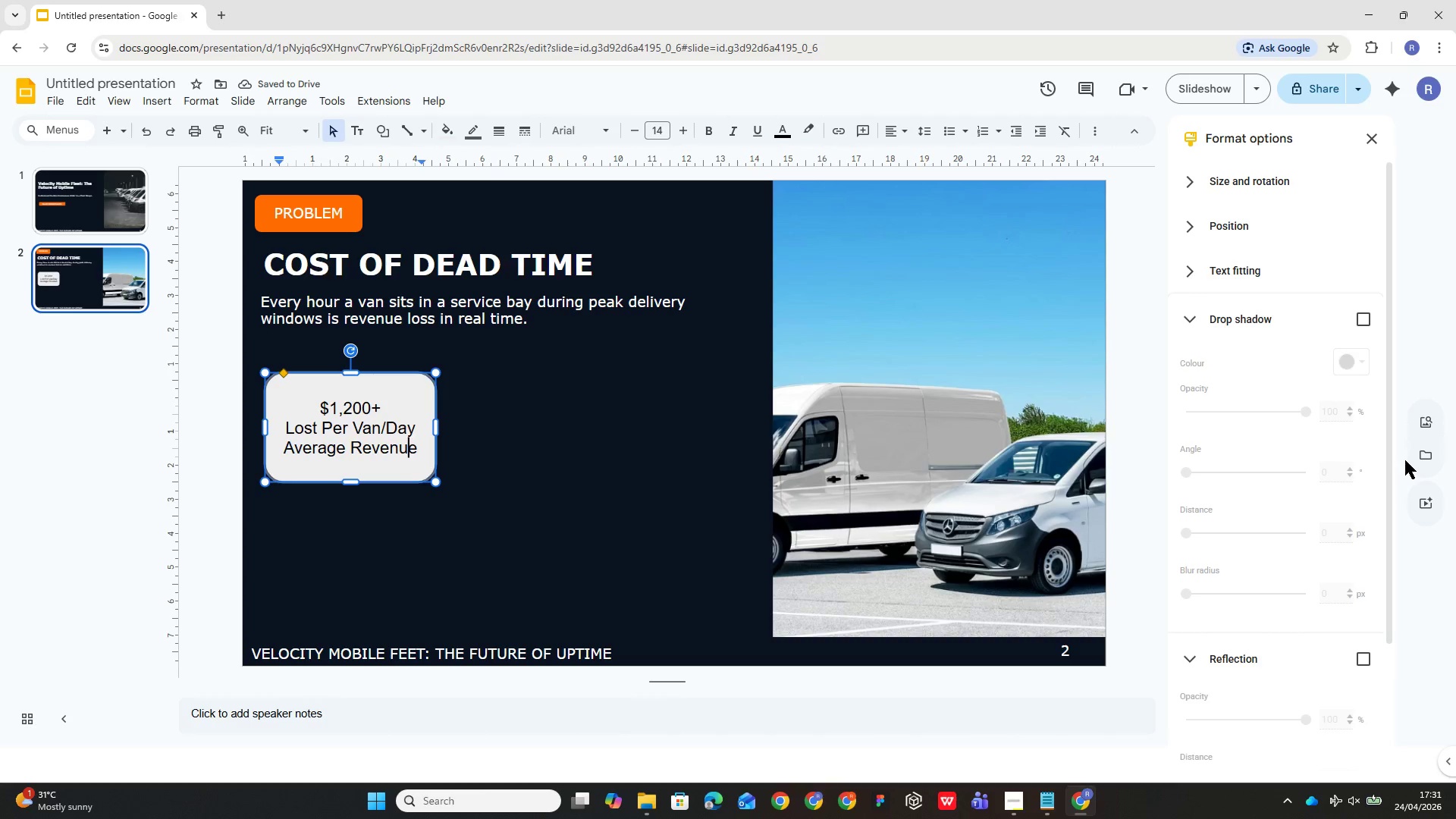 
key(ArrowLeft)
 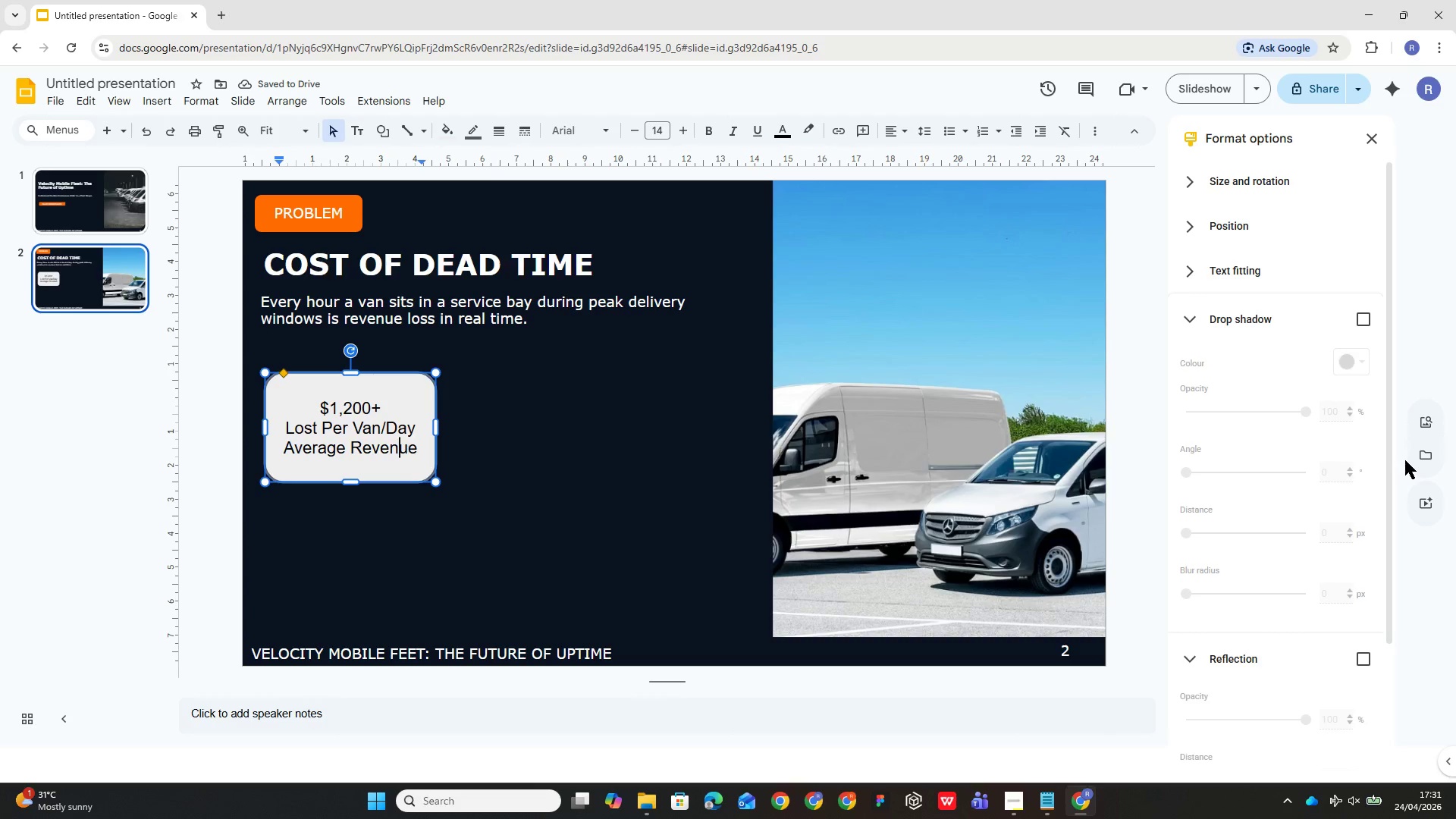 
key(ArrowLeft)
 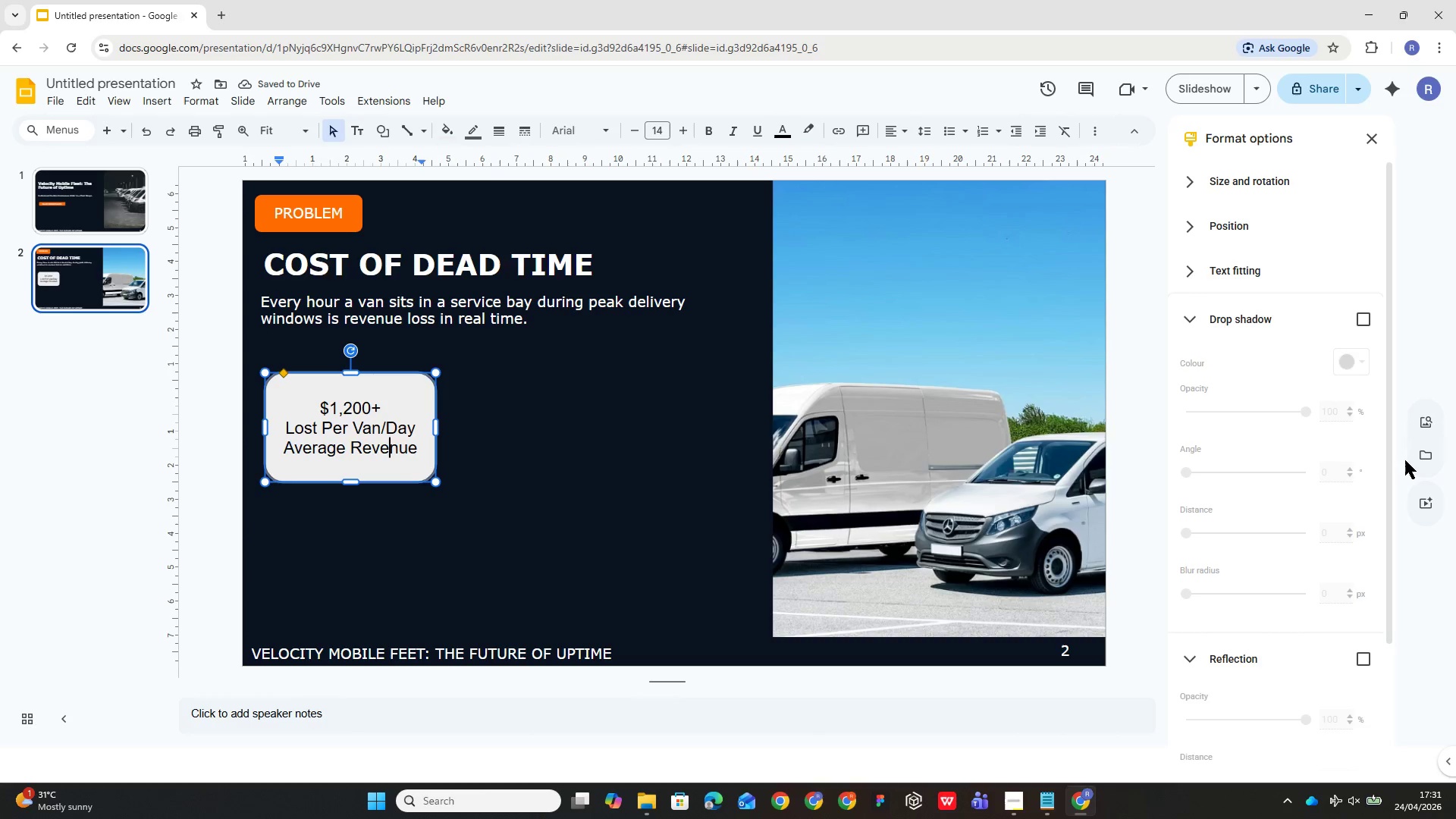 
key(ArrowLeft)
 